 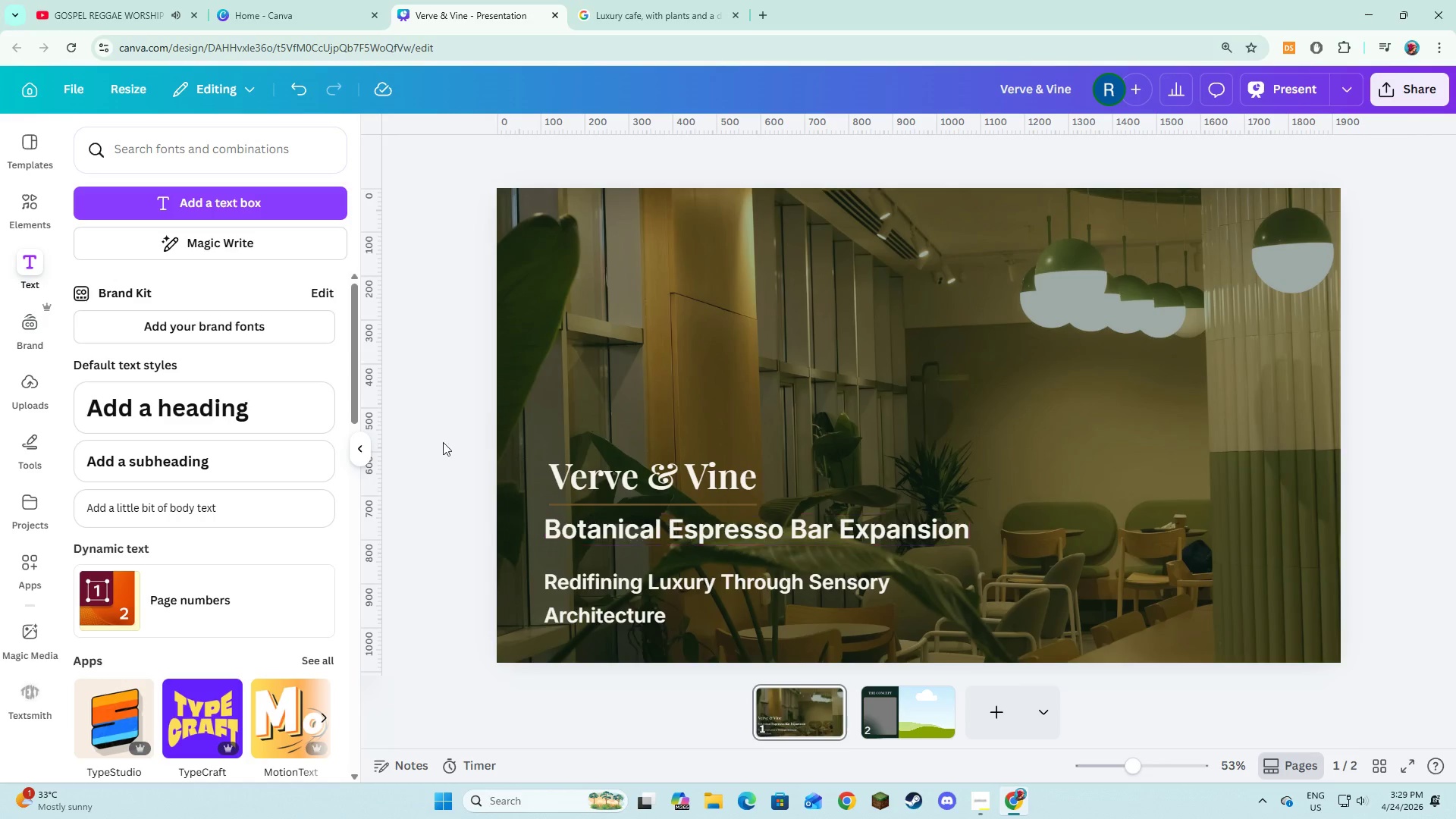 
scroll: coordinate [705, 422], scroll_direction: down, amount: 3.0
 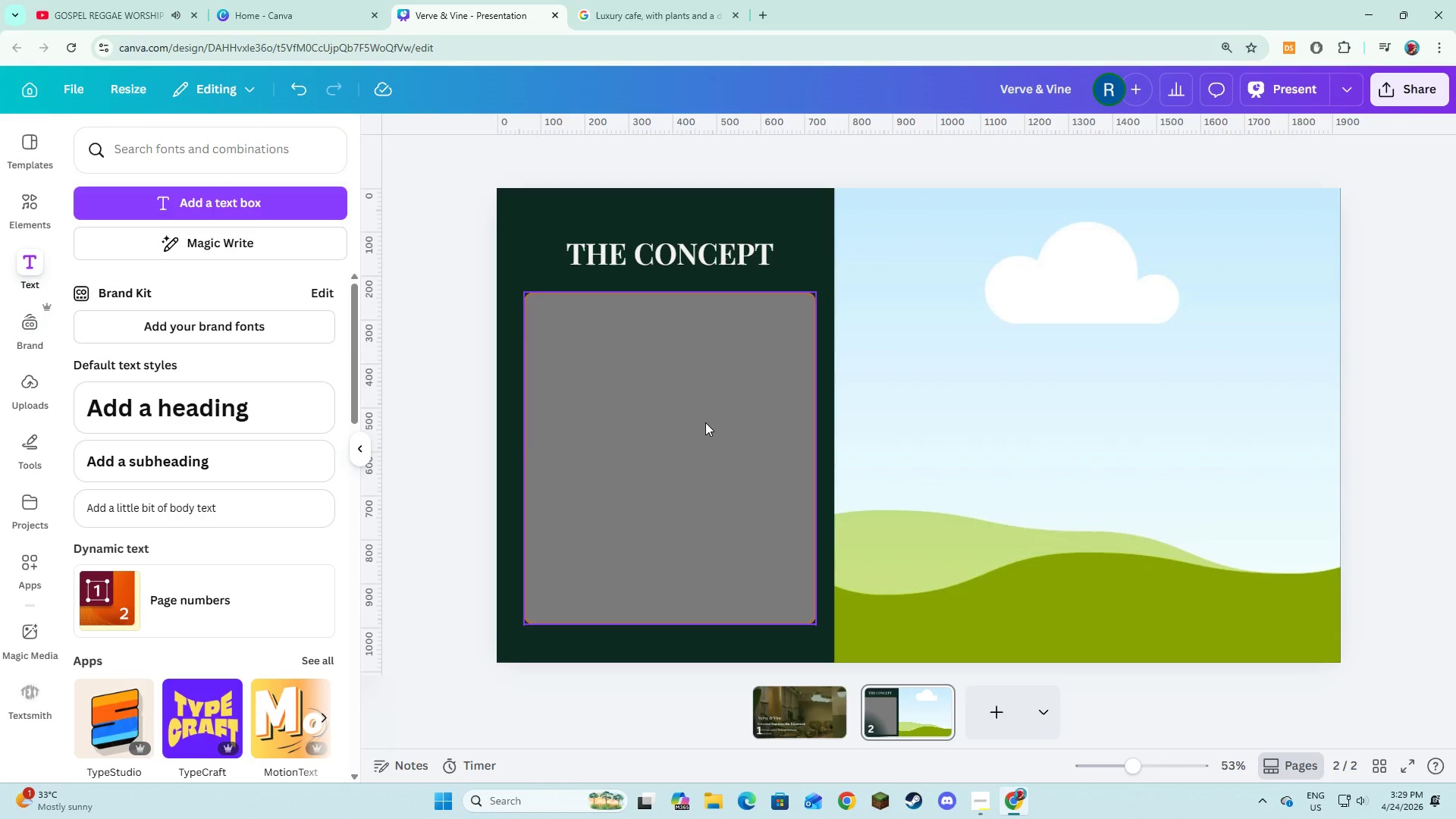 
left_click([705, 422])
 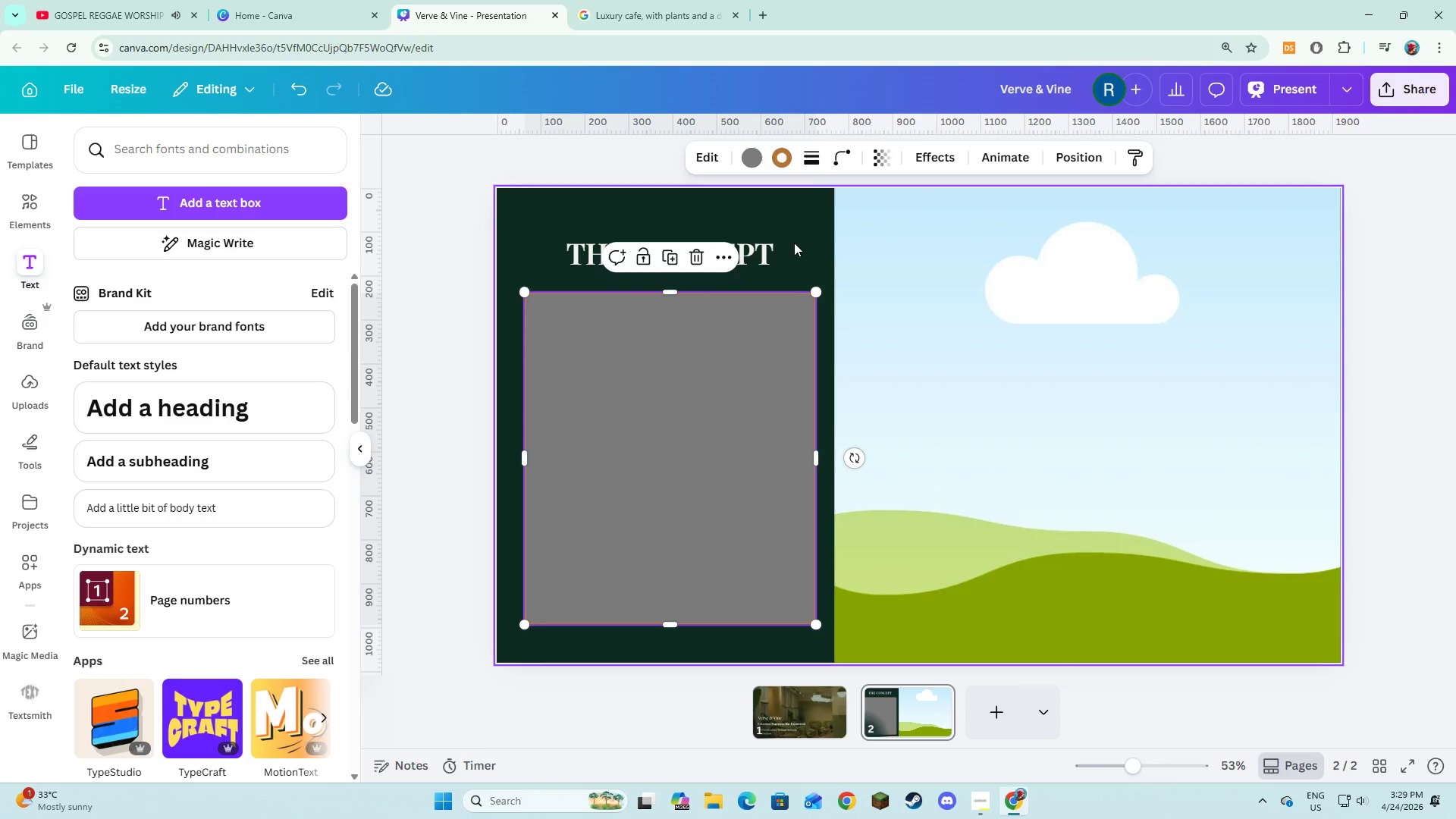 
left_click([833, 162])
 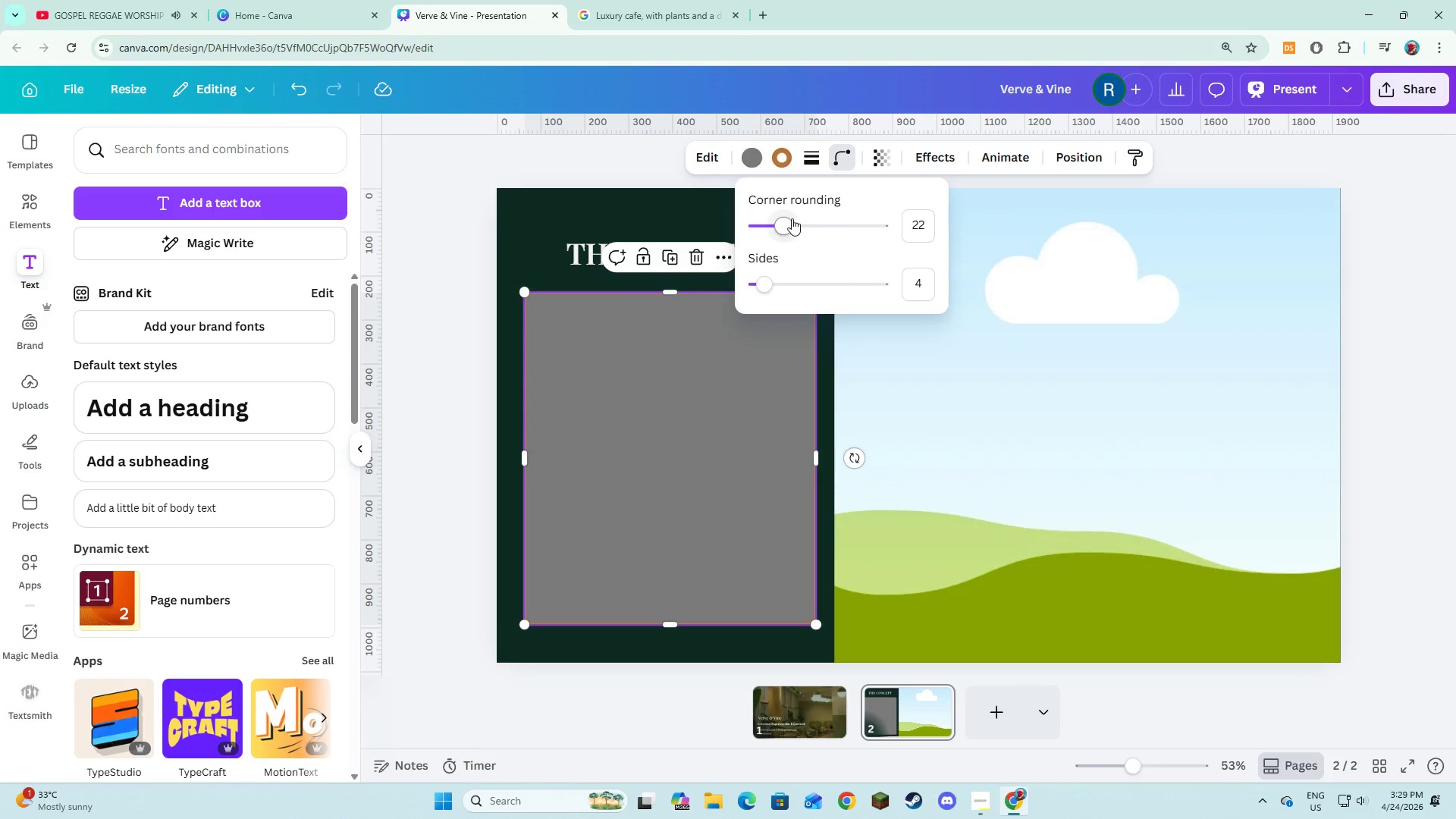 
left_click_drag(start_coordinate=[787, 221], to_coordinate=[797, 228])
 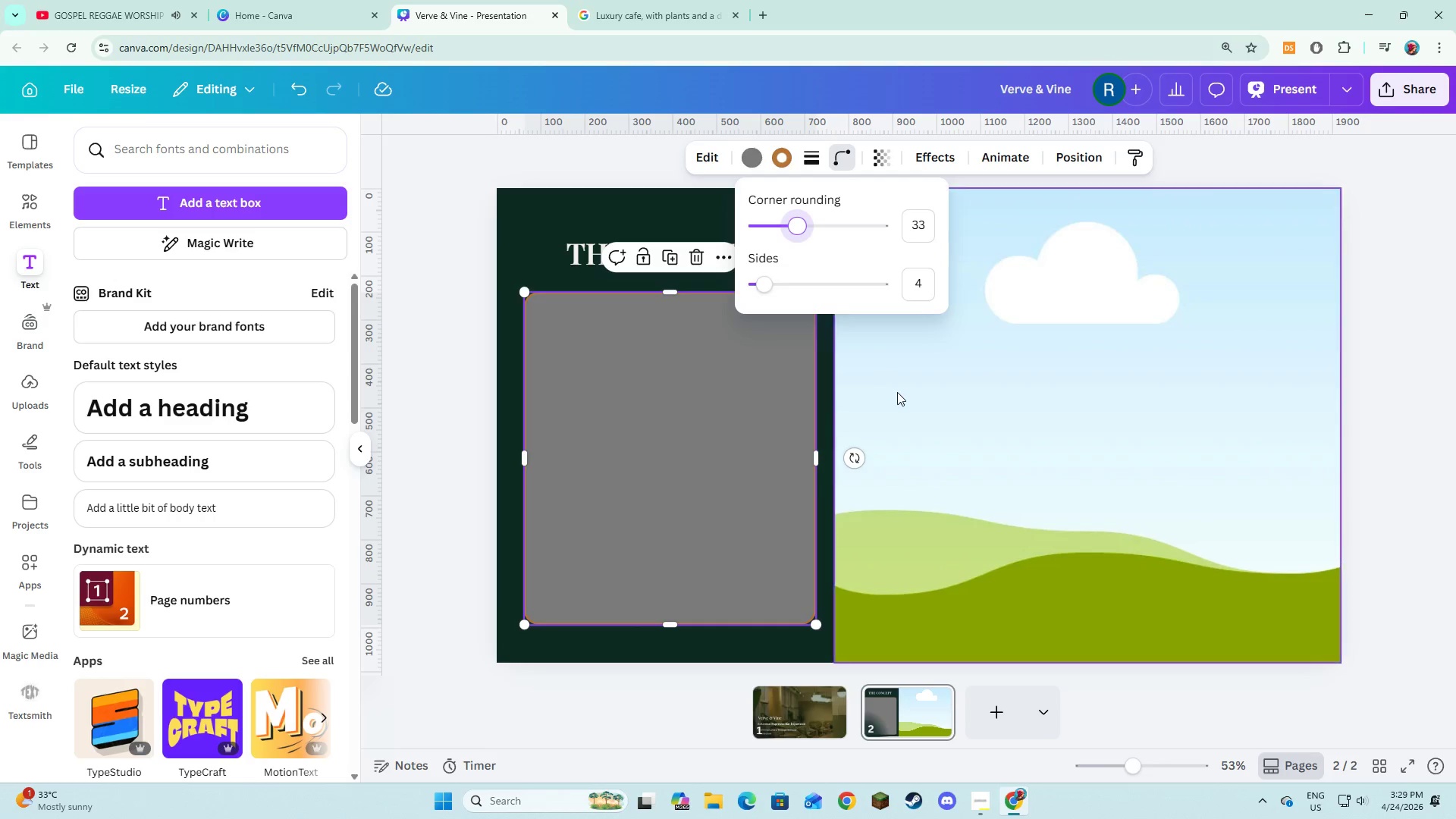 
left_click([897, 392])
 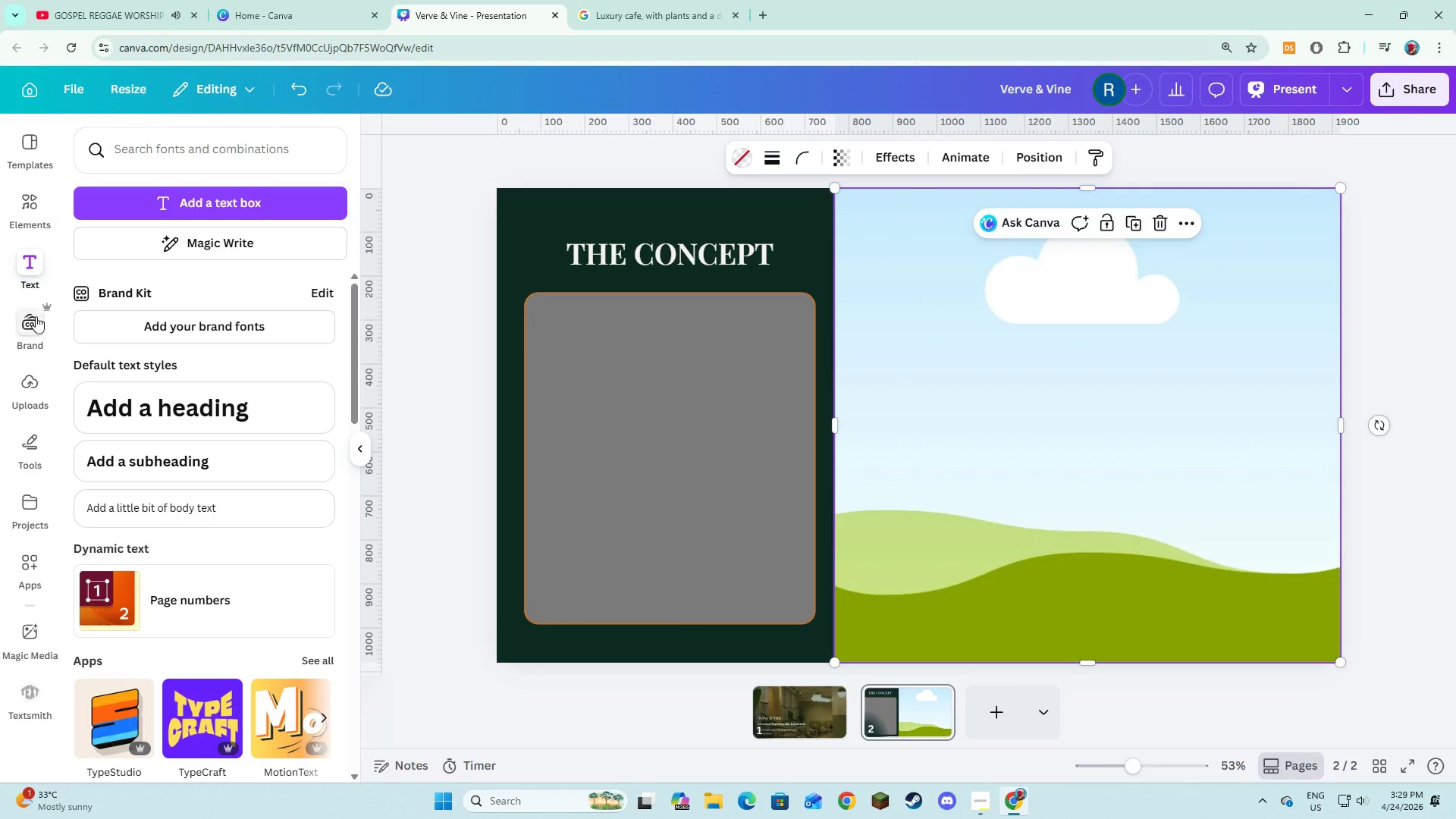 
left_click([27, 212])
 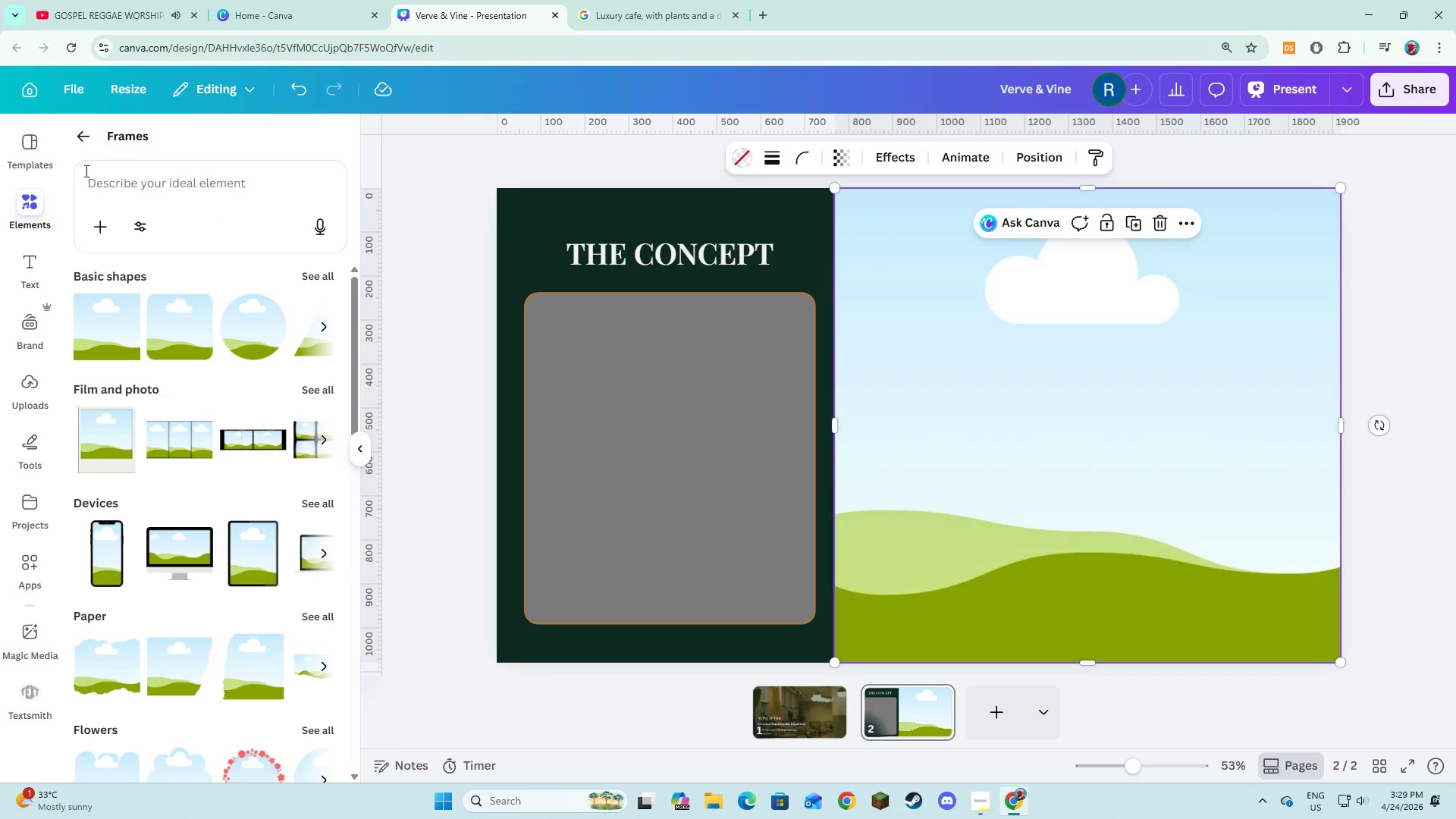 
left_click([77, 140])
 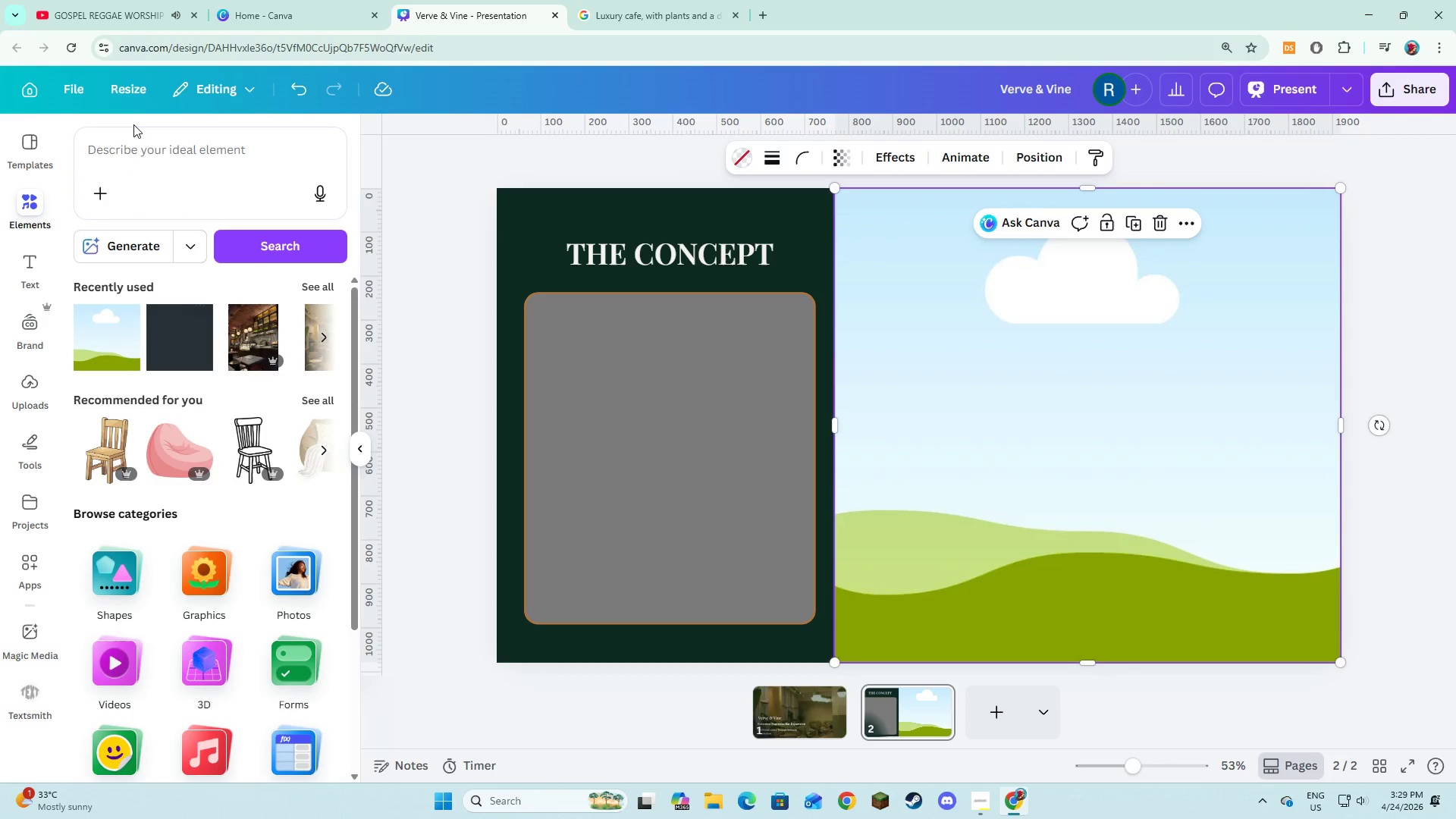 
left_click_drag(start_coordinate=[133, 124], to_coordinate=[133, 128])
 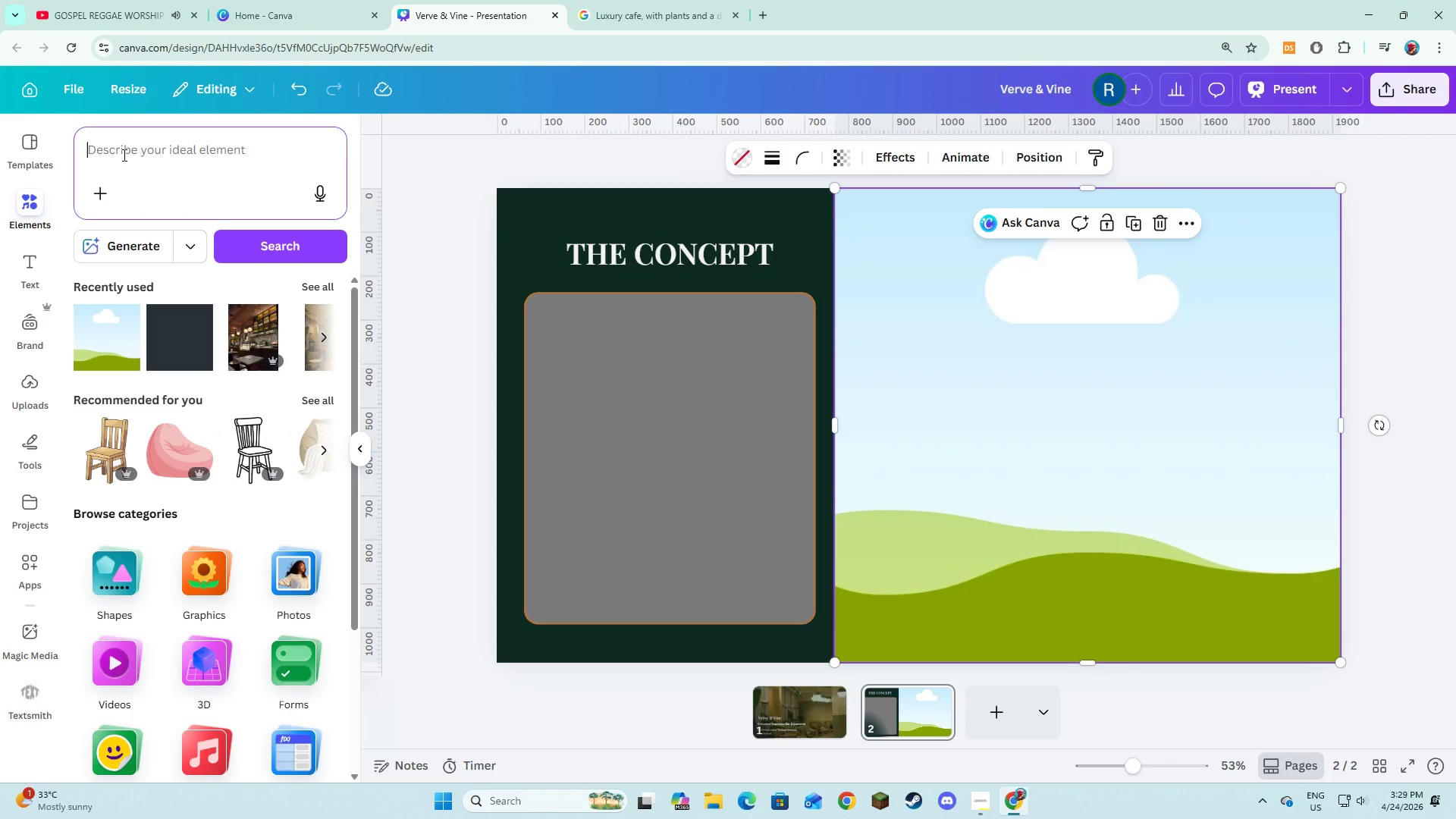 
double_click([123, 155])
 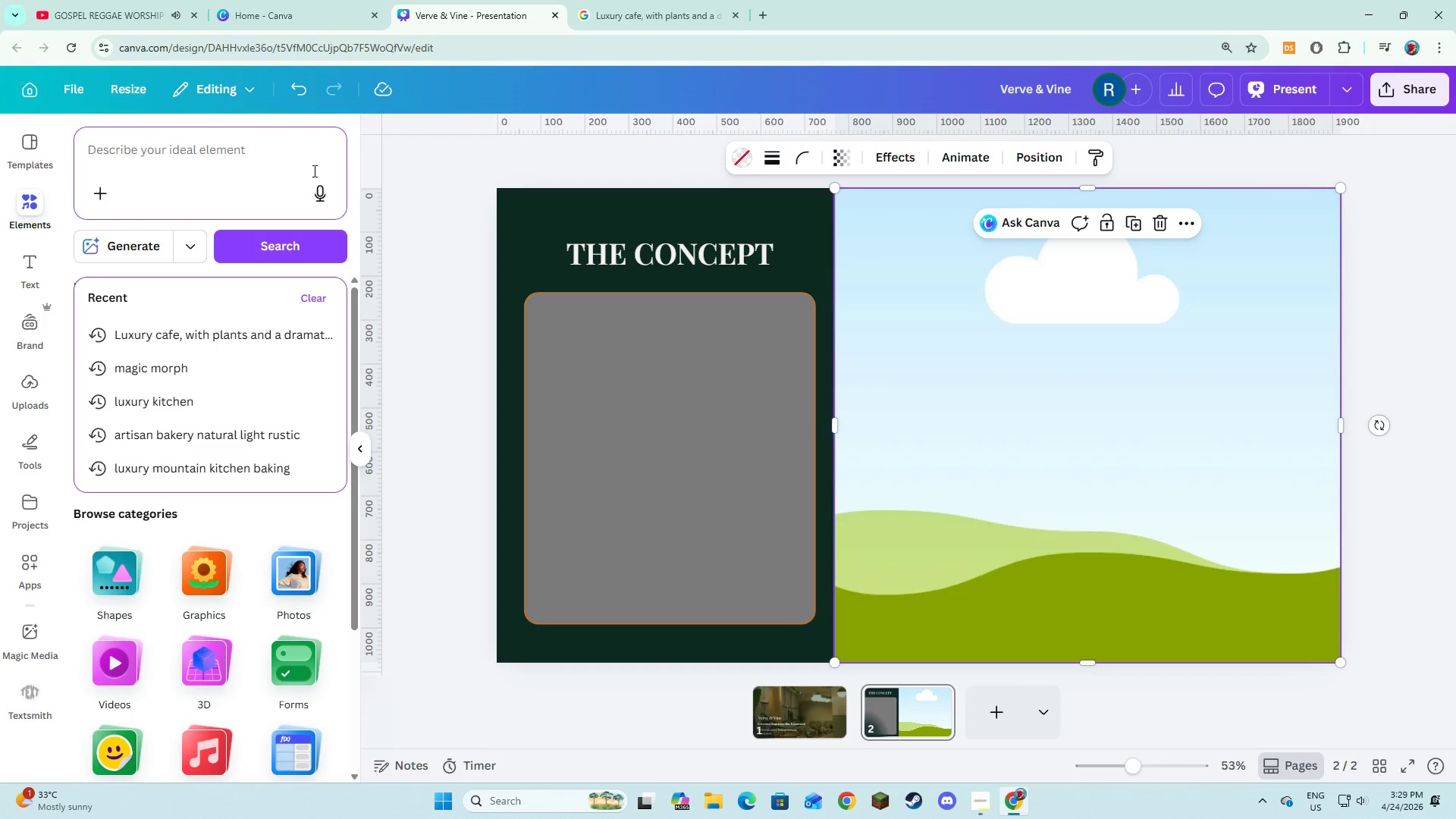 
left_click([409, 209])
 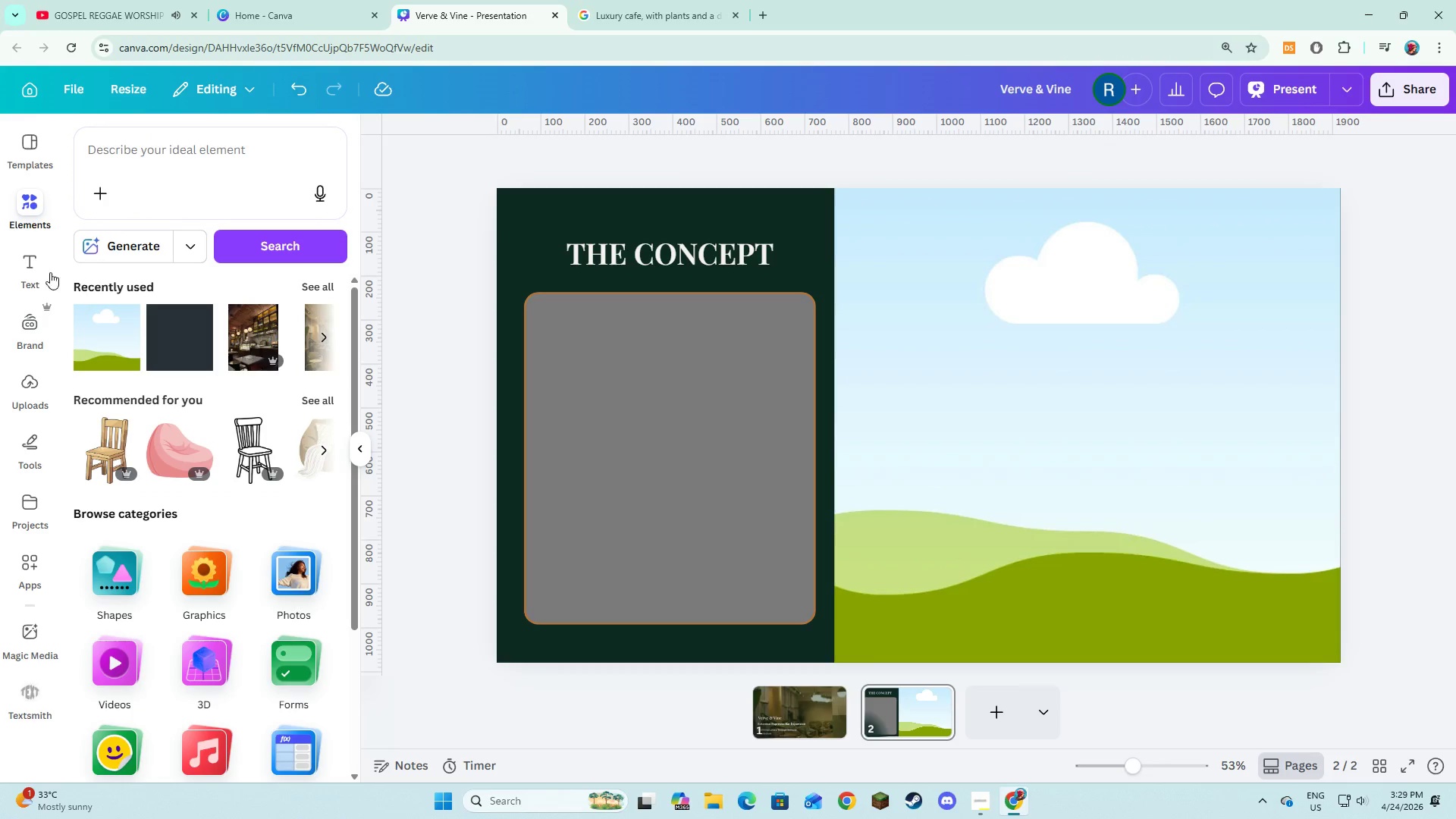 
left_click([24, 269])
 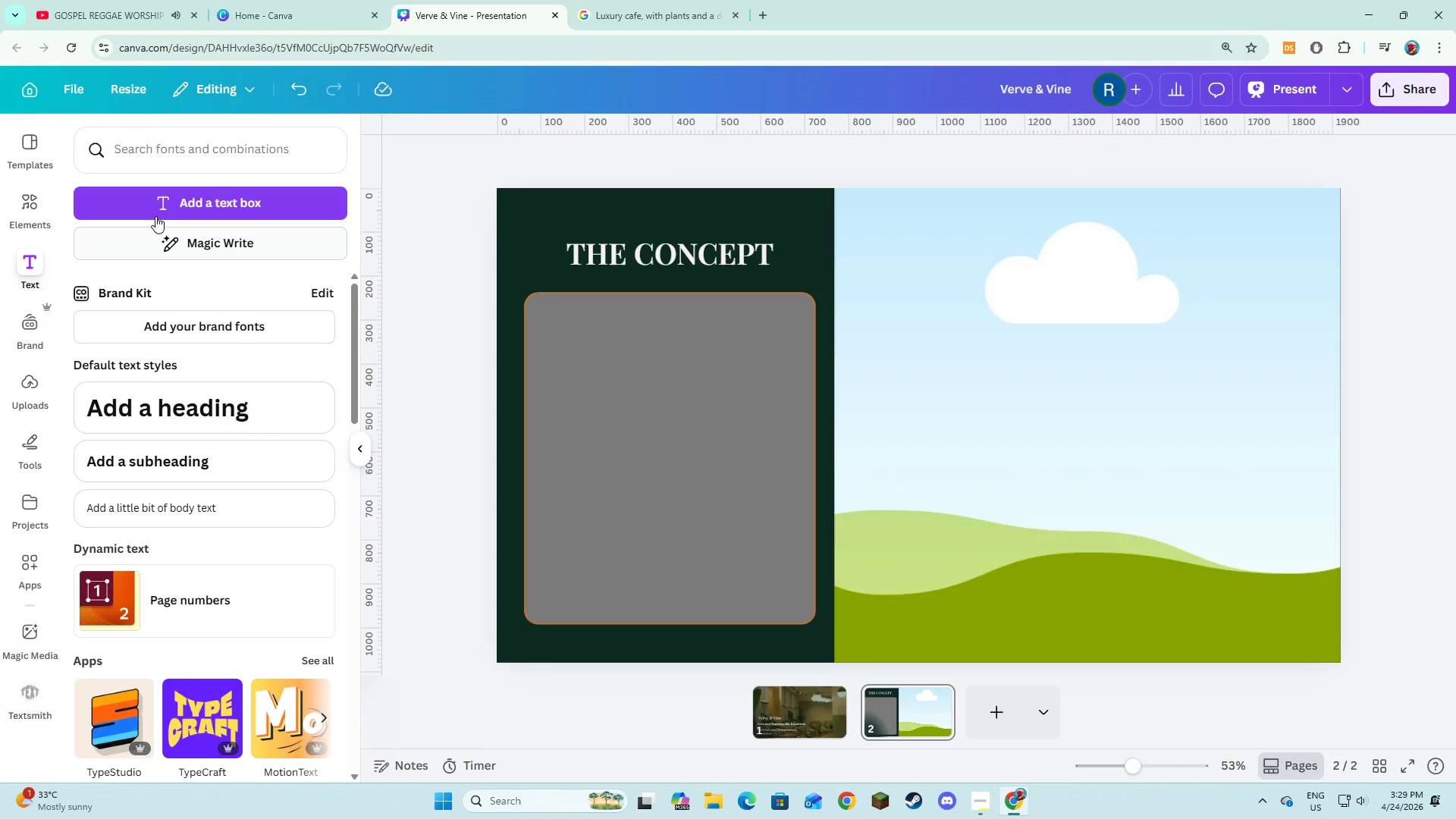 
left_click([155, 216])
 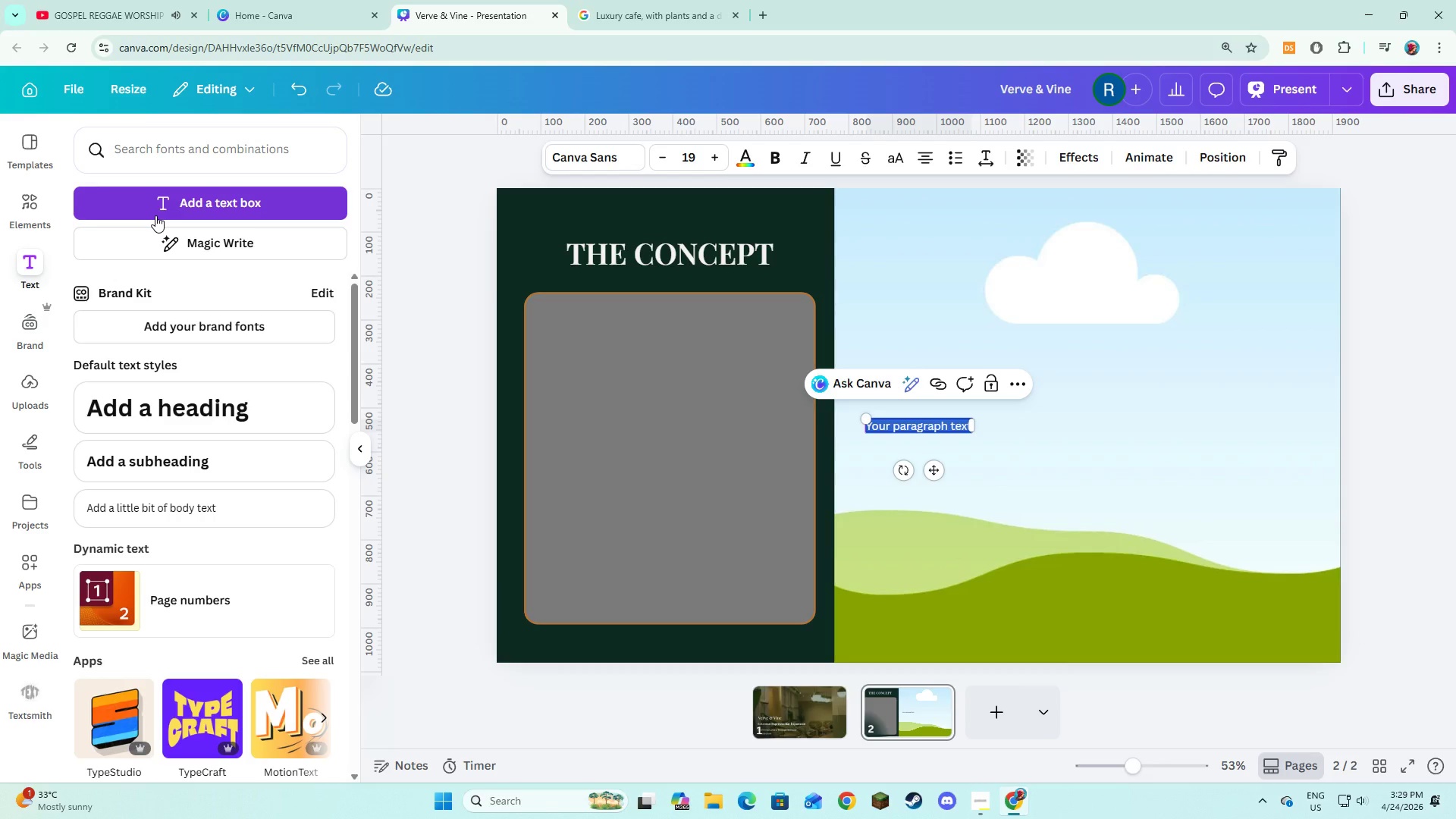 
wait(6.56)
 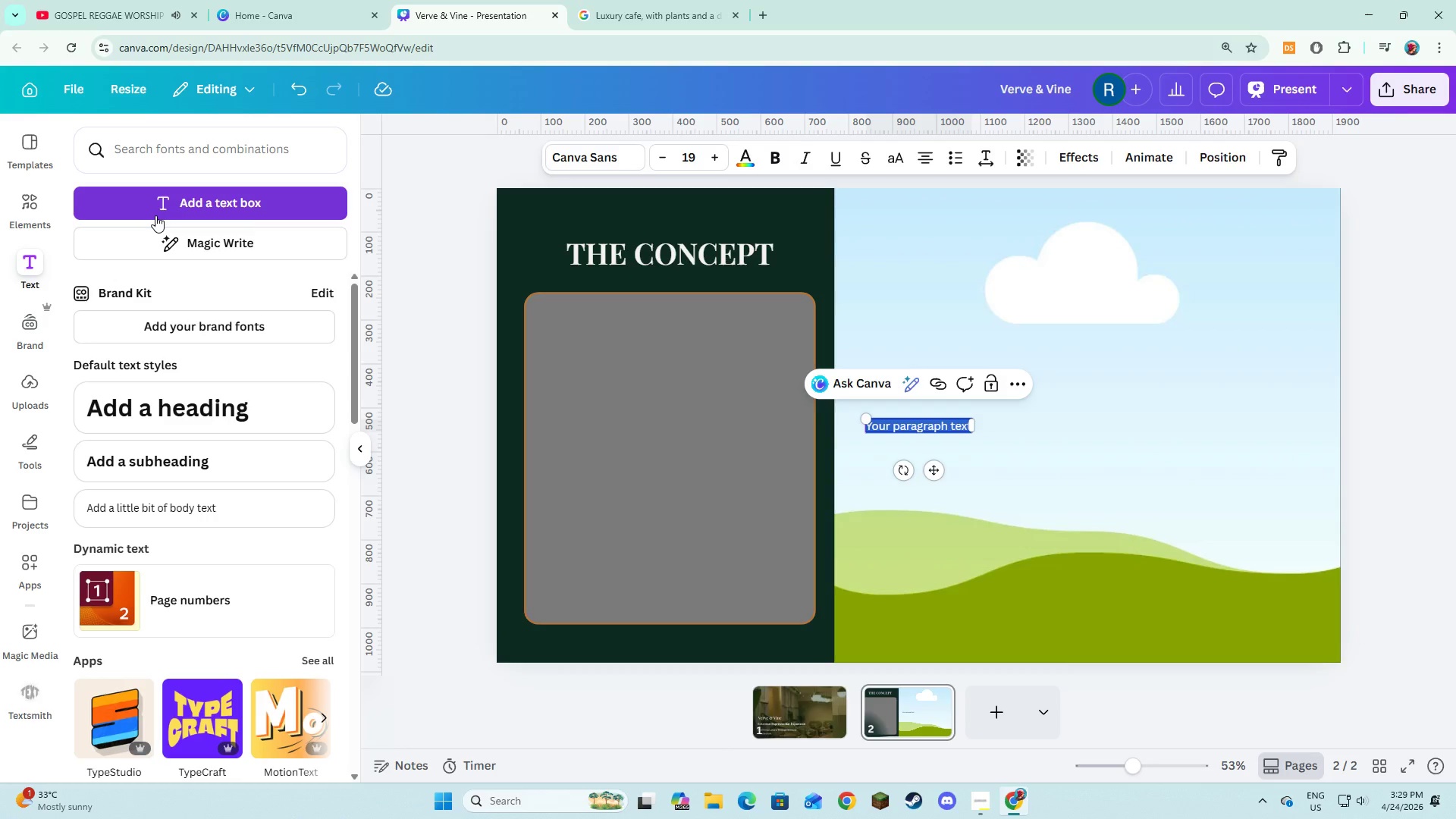 
type(tH)
key(Backspace)
key(Backspace)
type(This is b)
key(Backspace)
type(not a coffee shop.)
 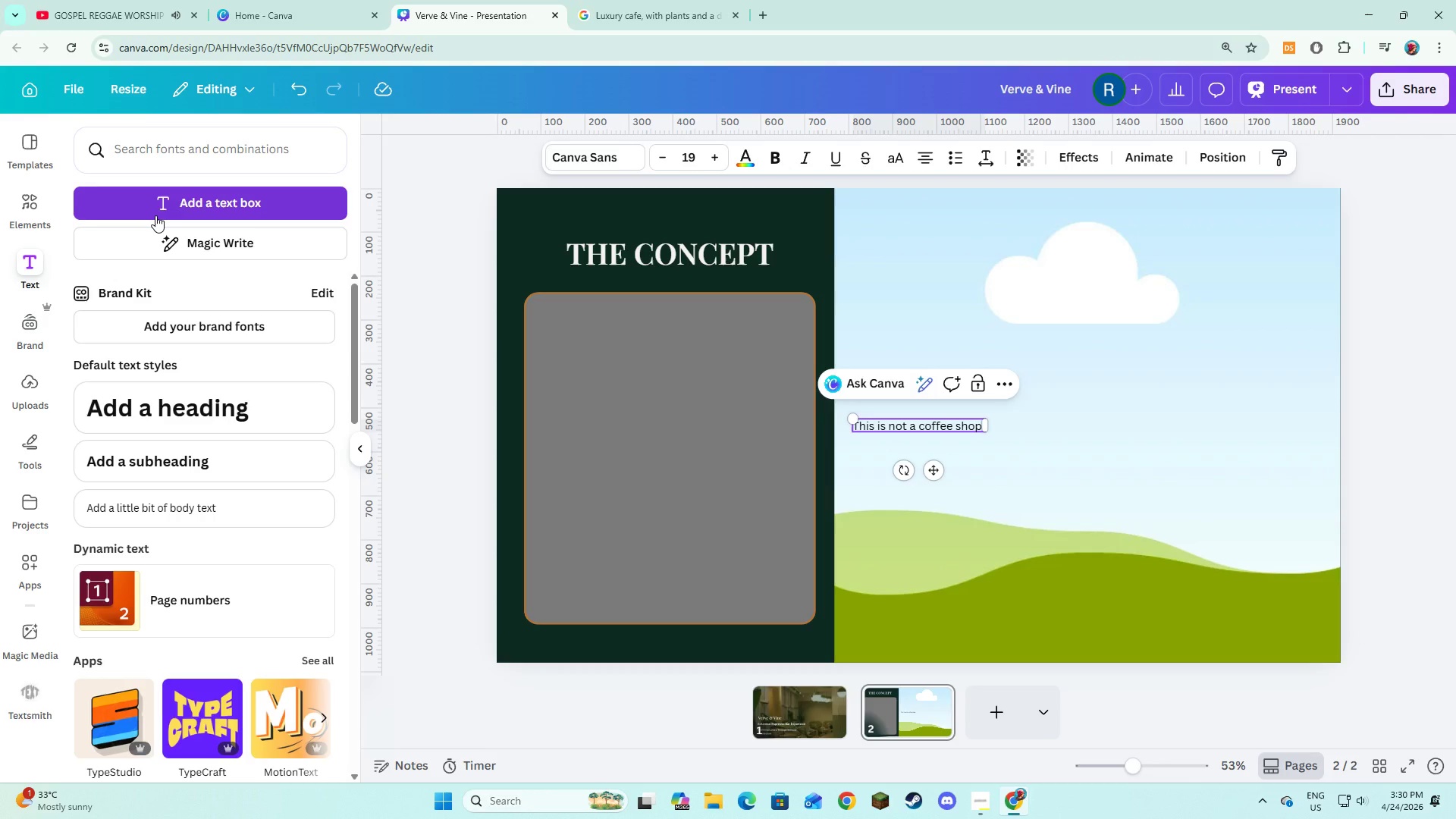 
key(Control+A)
 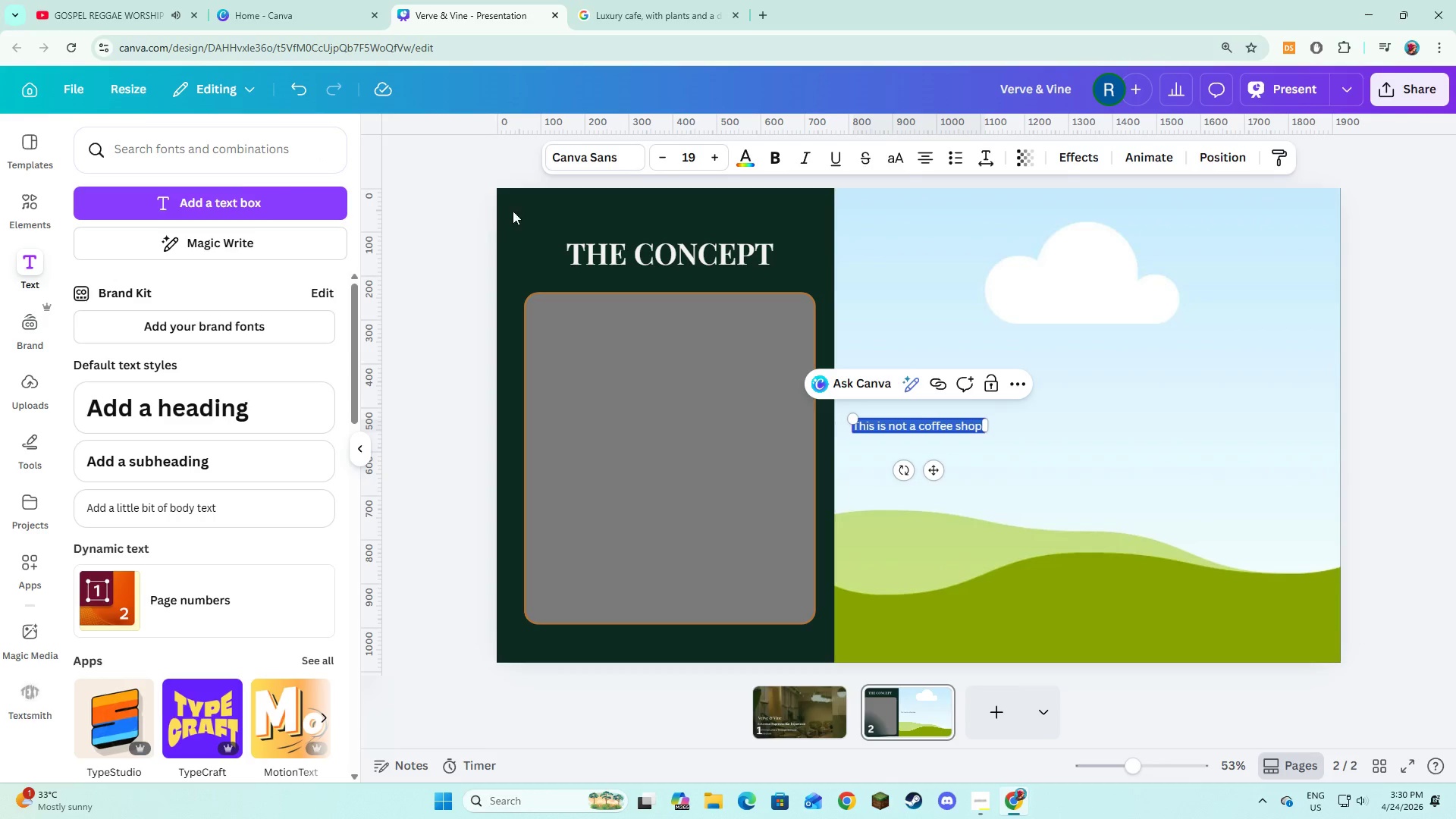 
left_click([549, 158])
 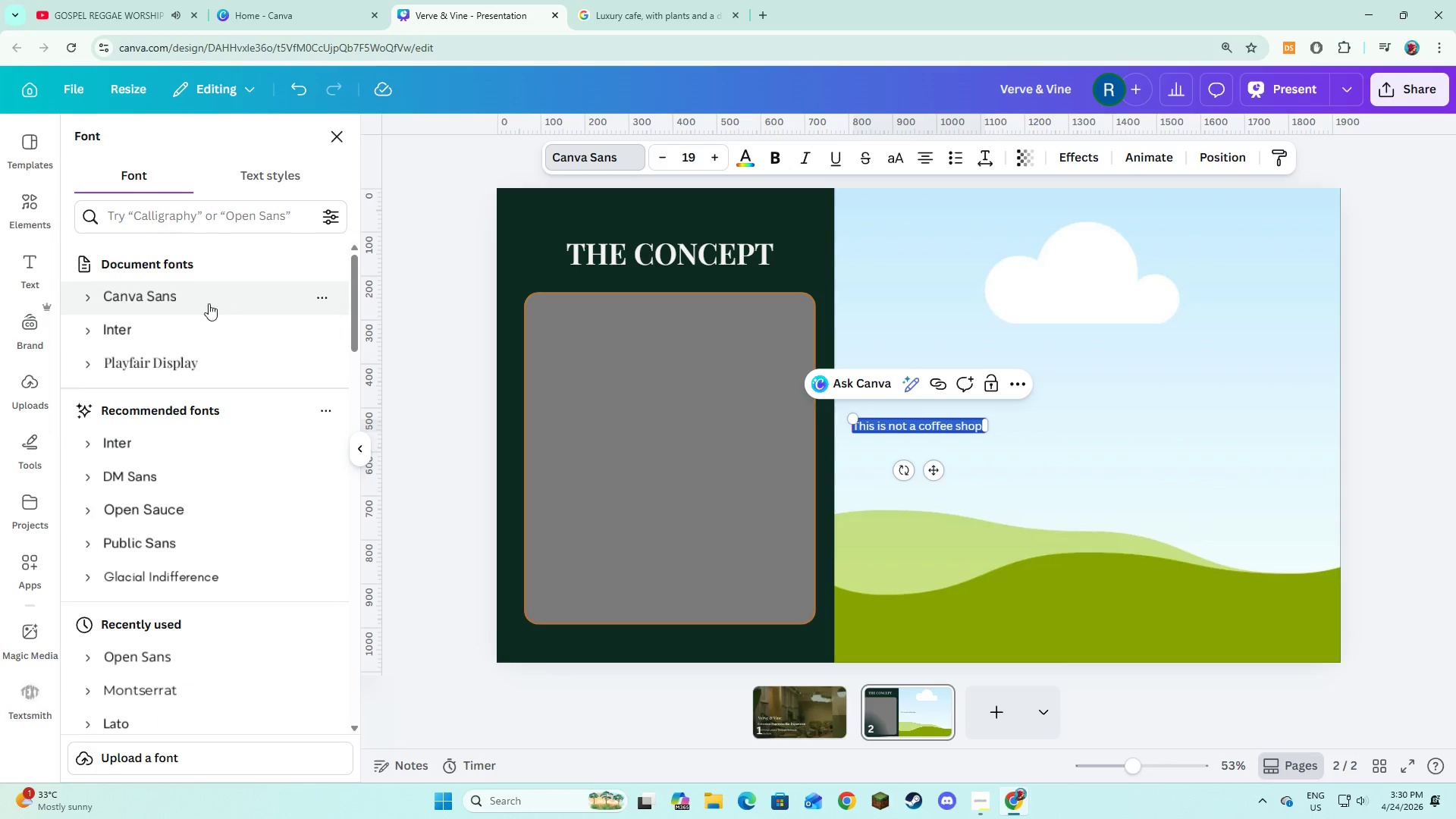 
left_click([206, 326])
 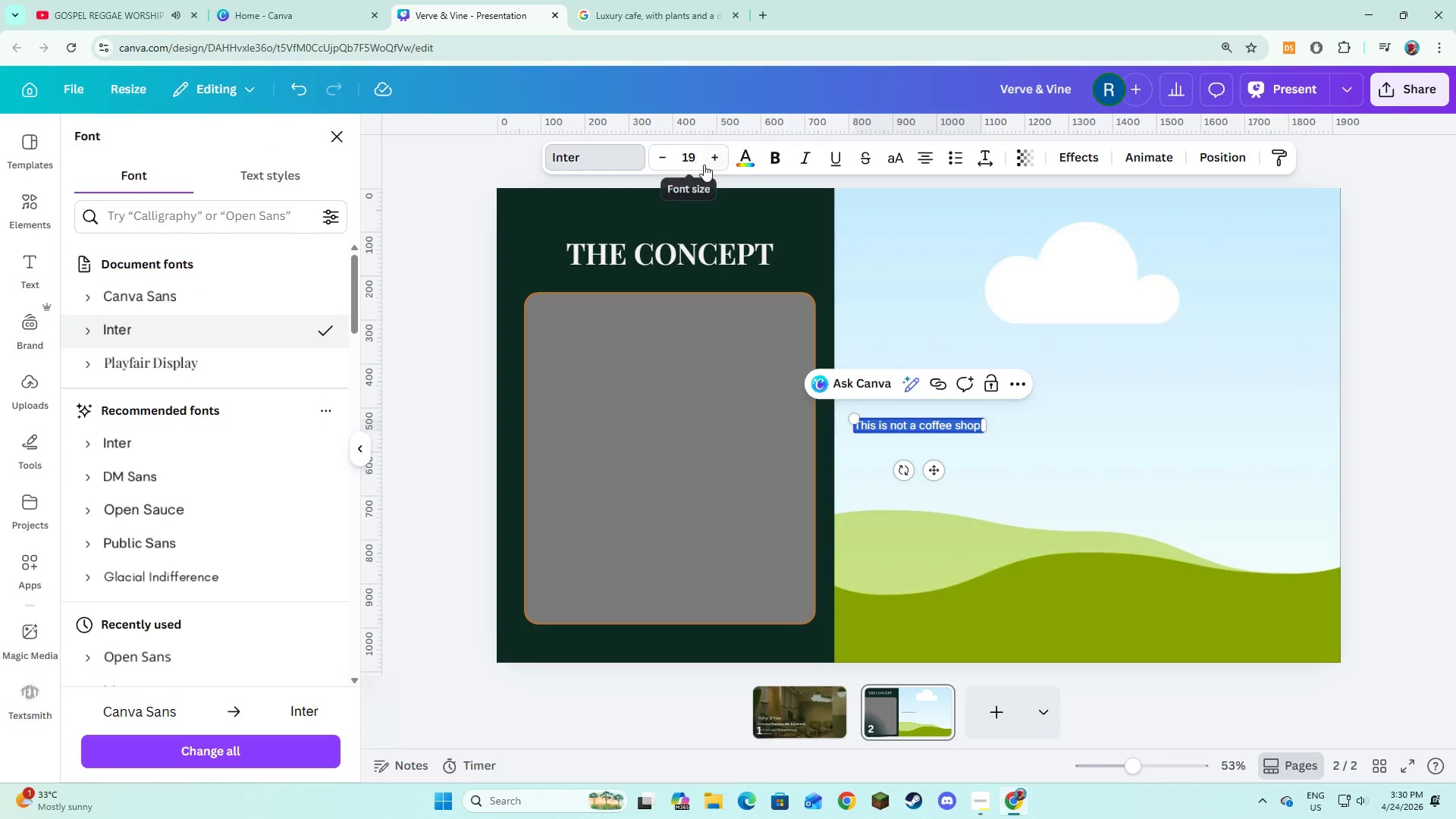 
double_click([710, 164])
 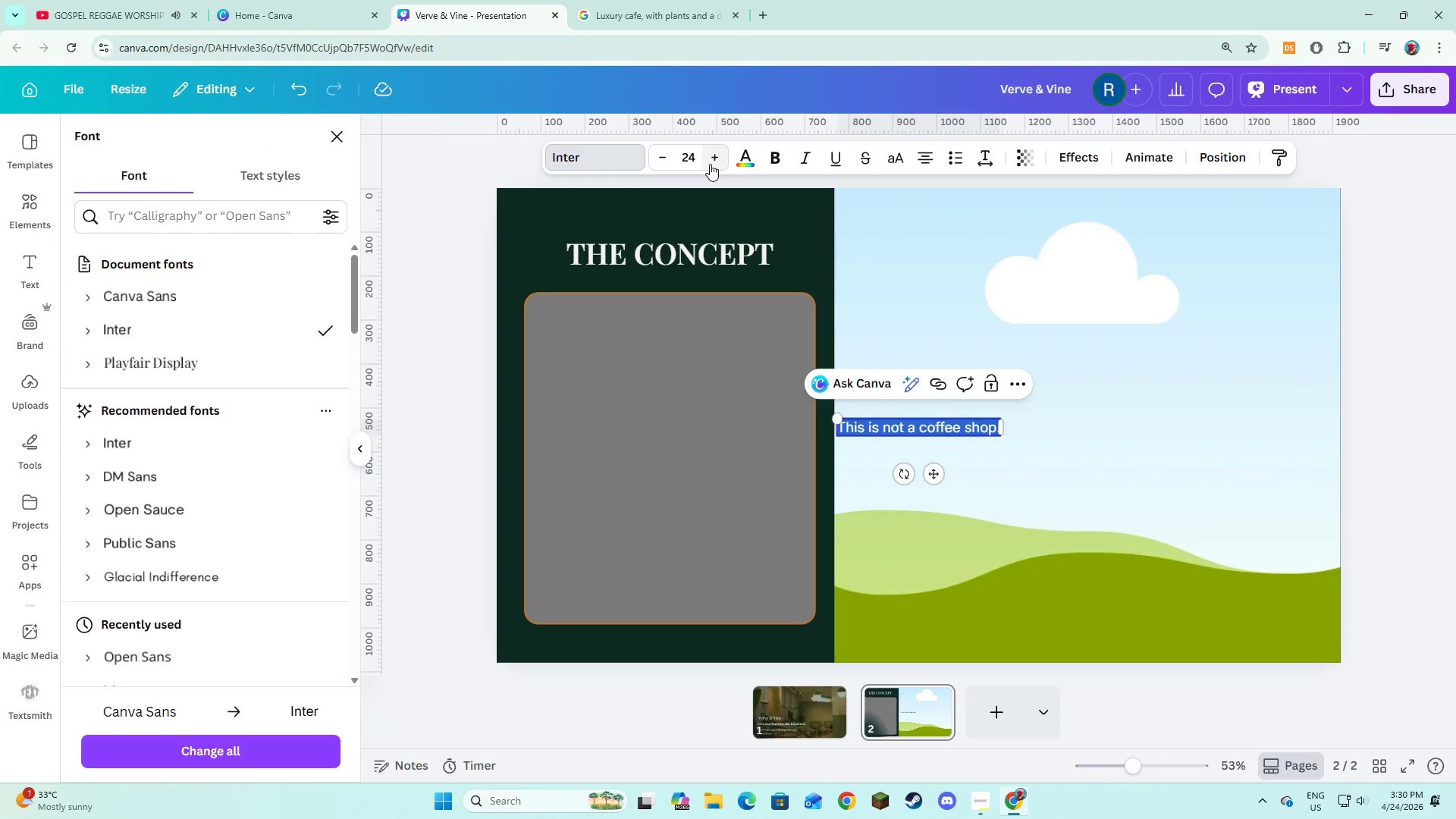 
triple_click([710, 164])
 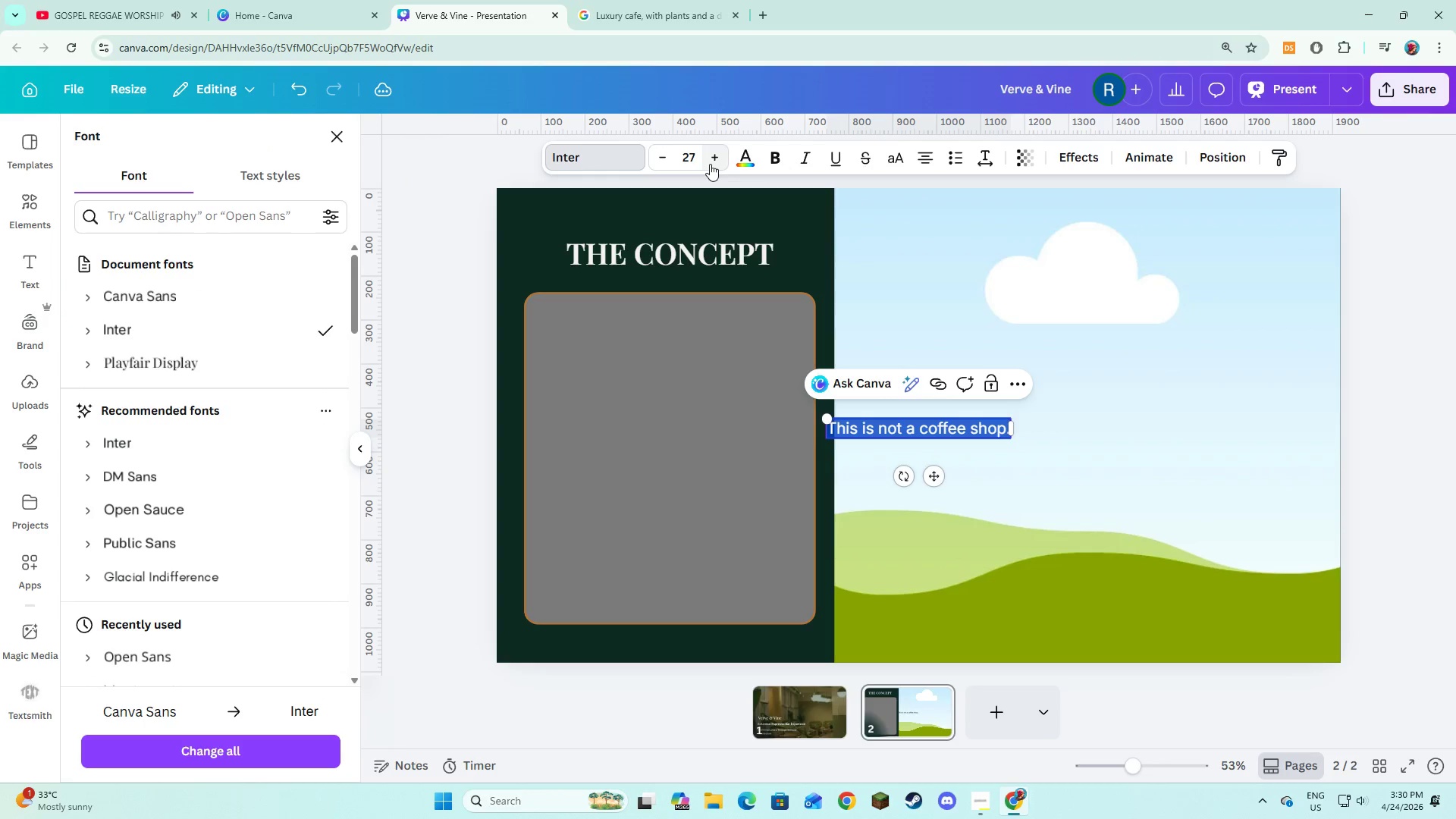 
double_click([710, 164])
 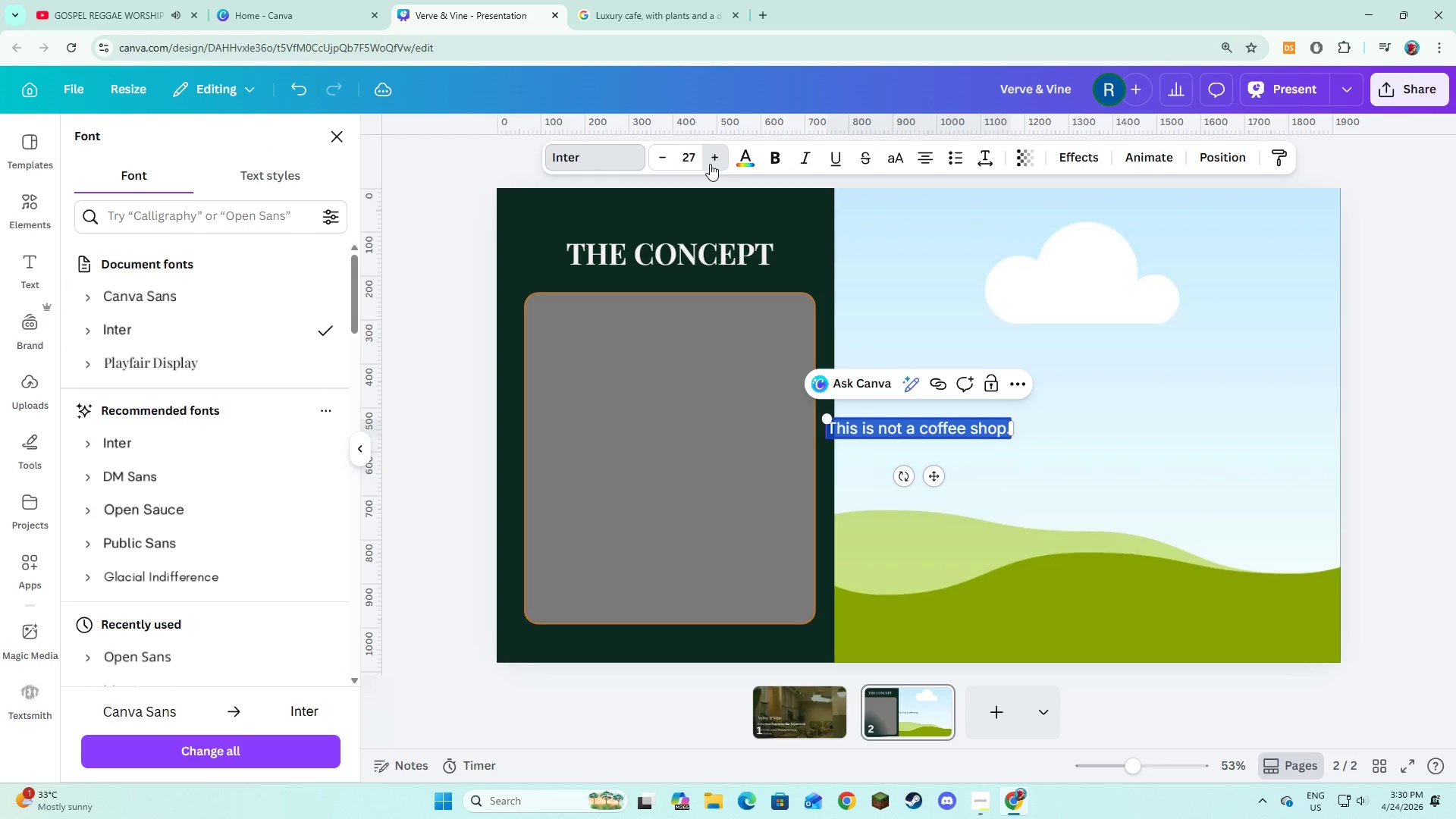 
triple_click([710, 164])
 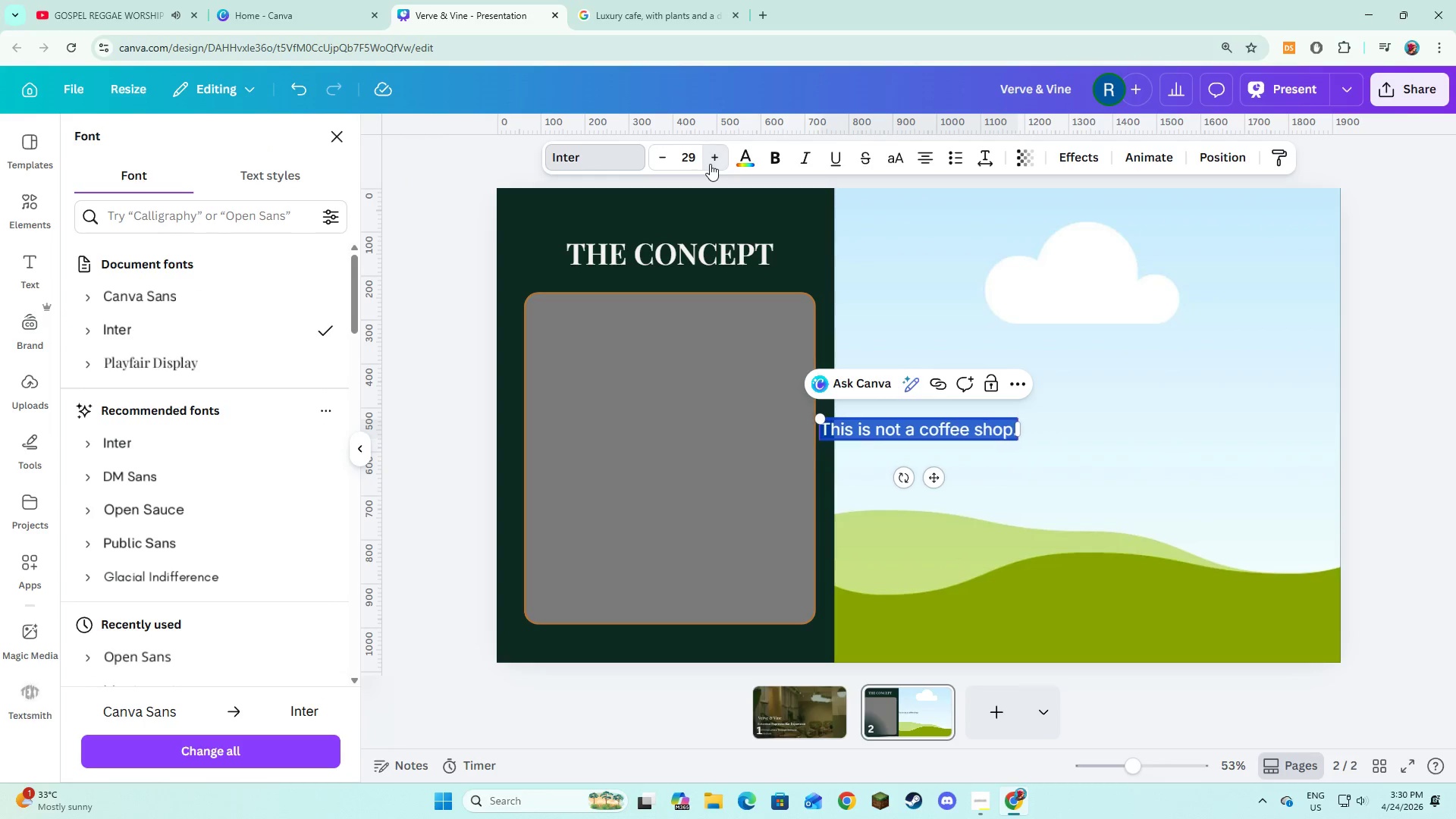 
triple_click([710, 164])
 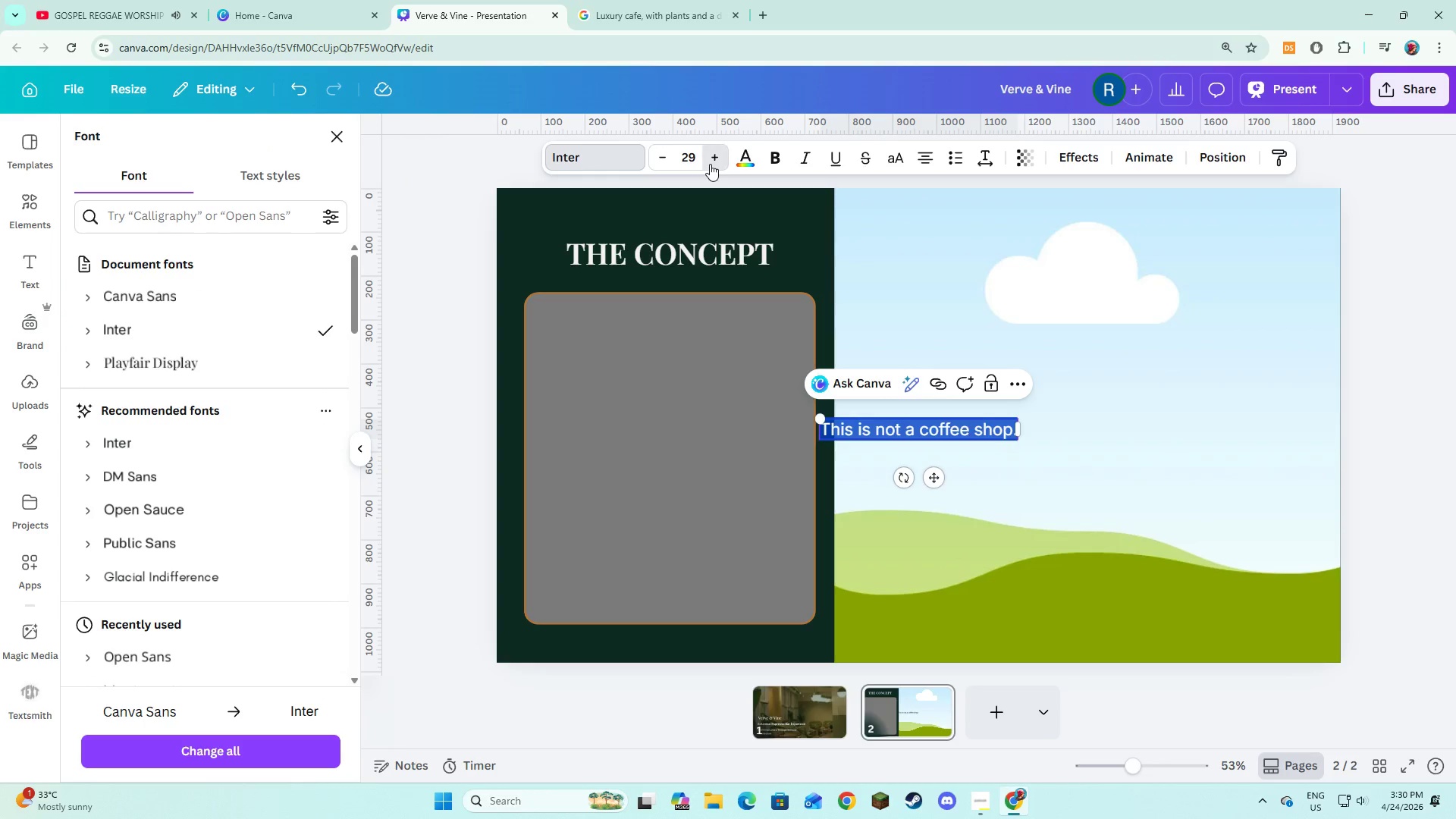 
triple_click([710, 164])
 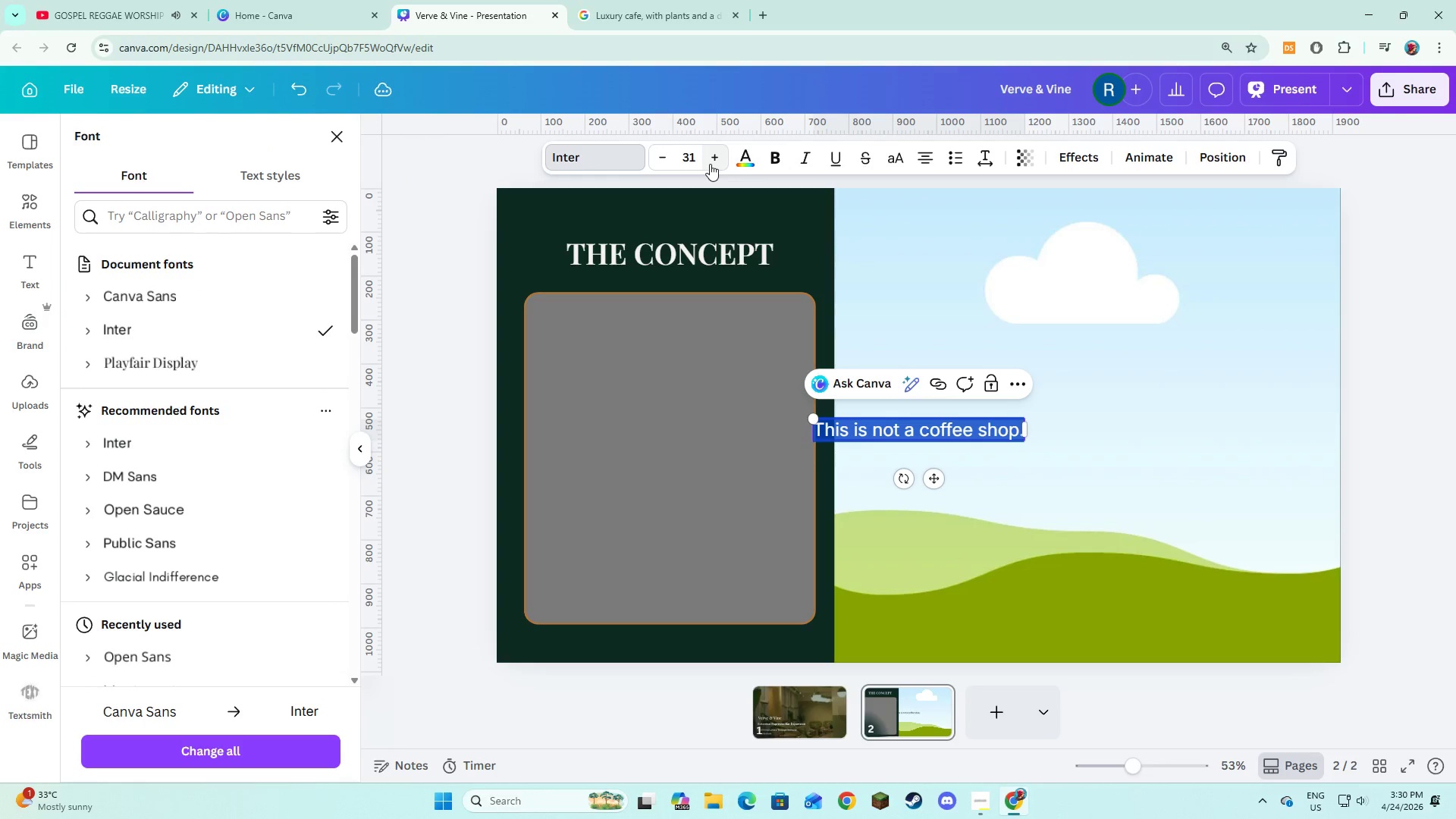 
double_click([710, 164])
 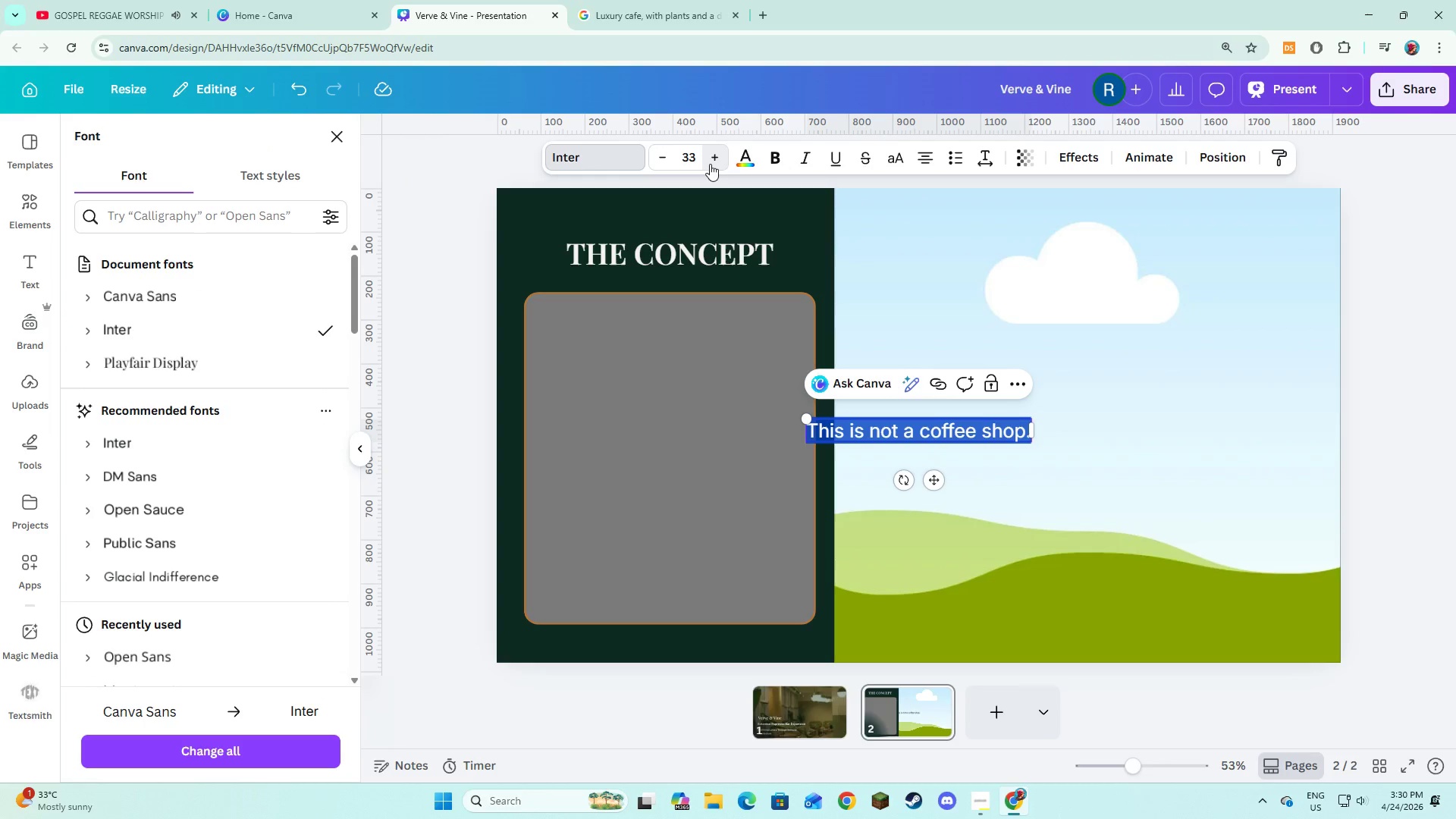 
triple_click([710, 164])
 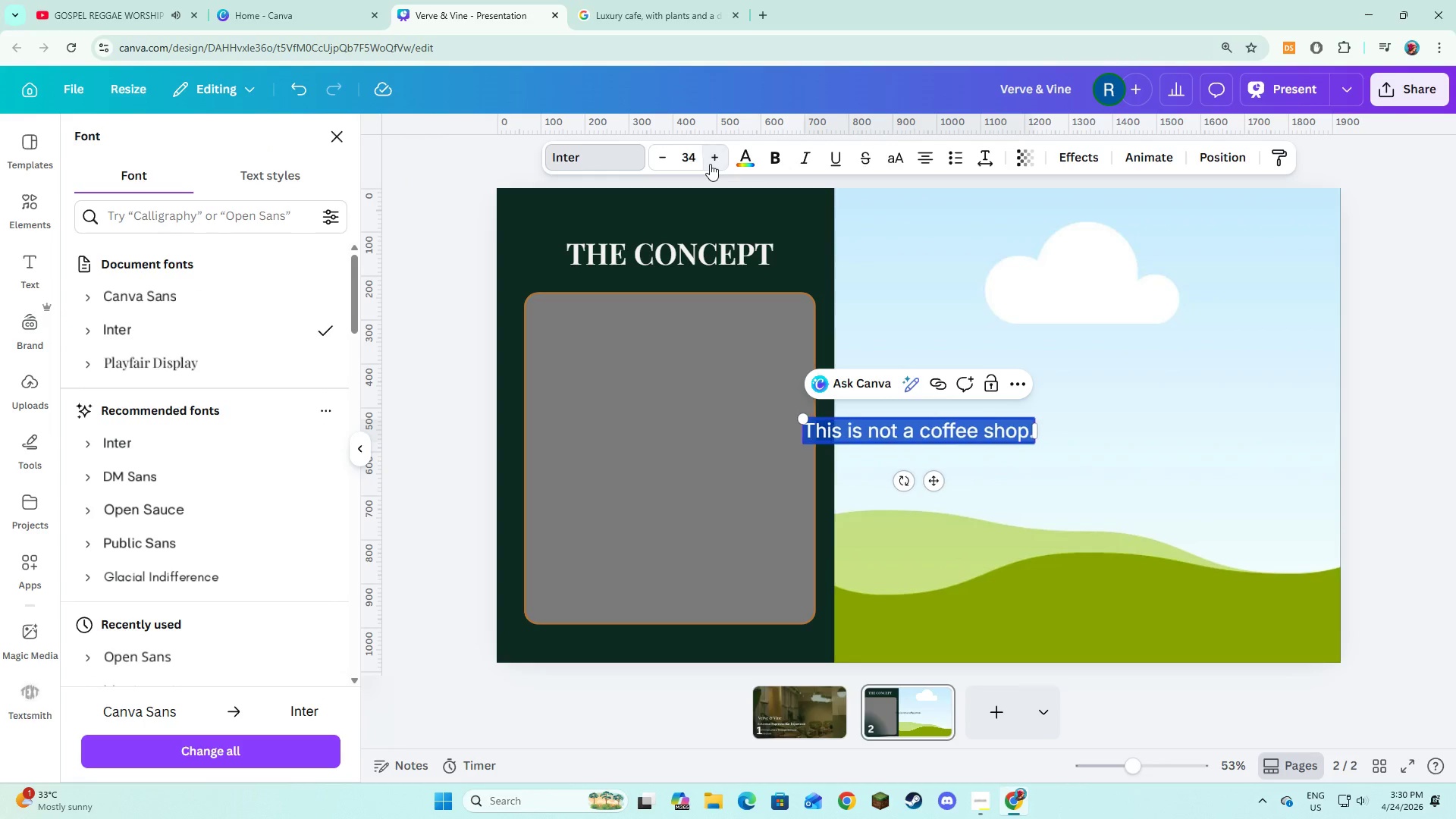 
triple_click([710, 164])
 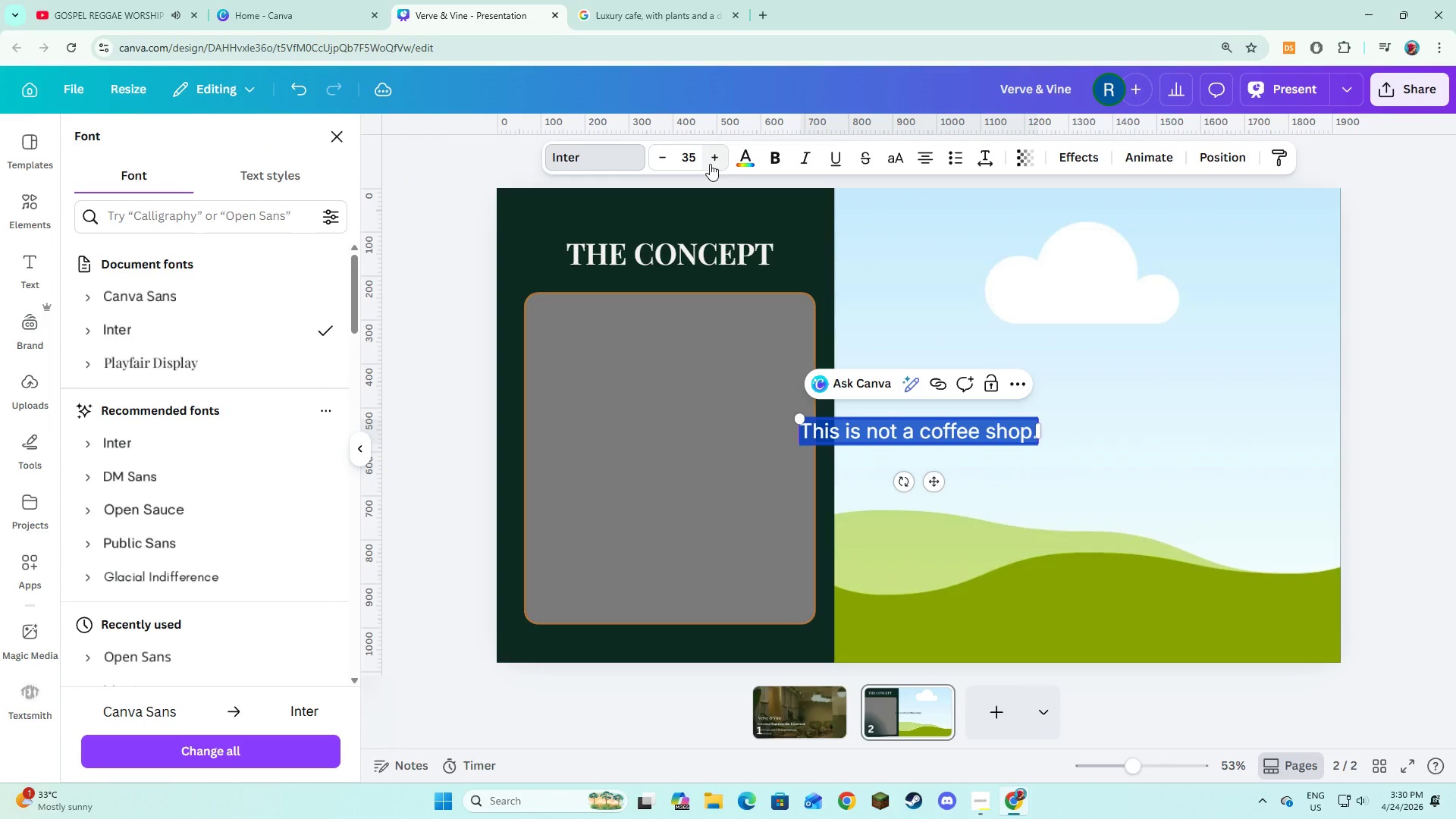 
left_click([710, 164])
 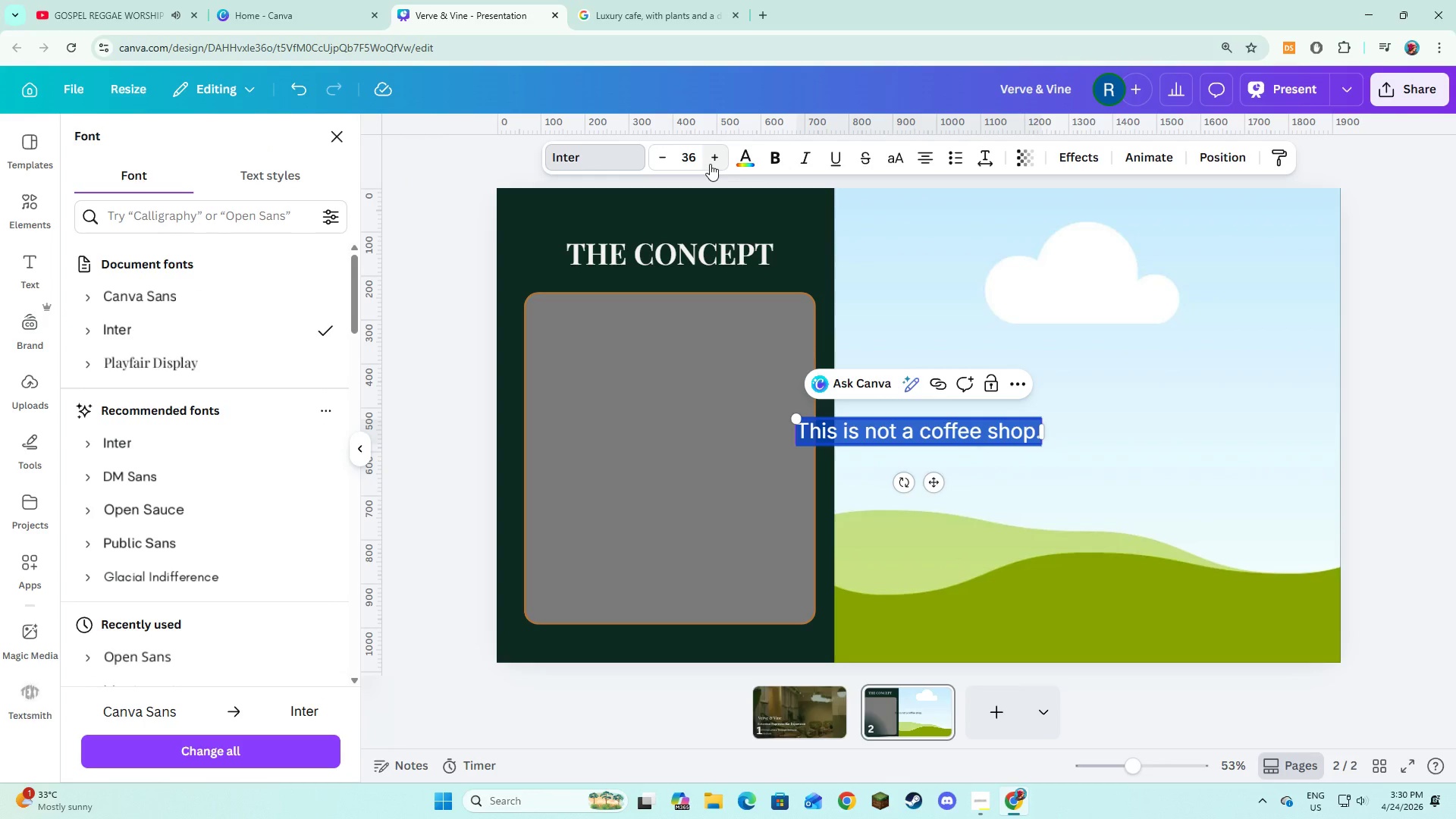 
double_click([710, 164])
 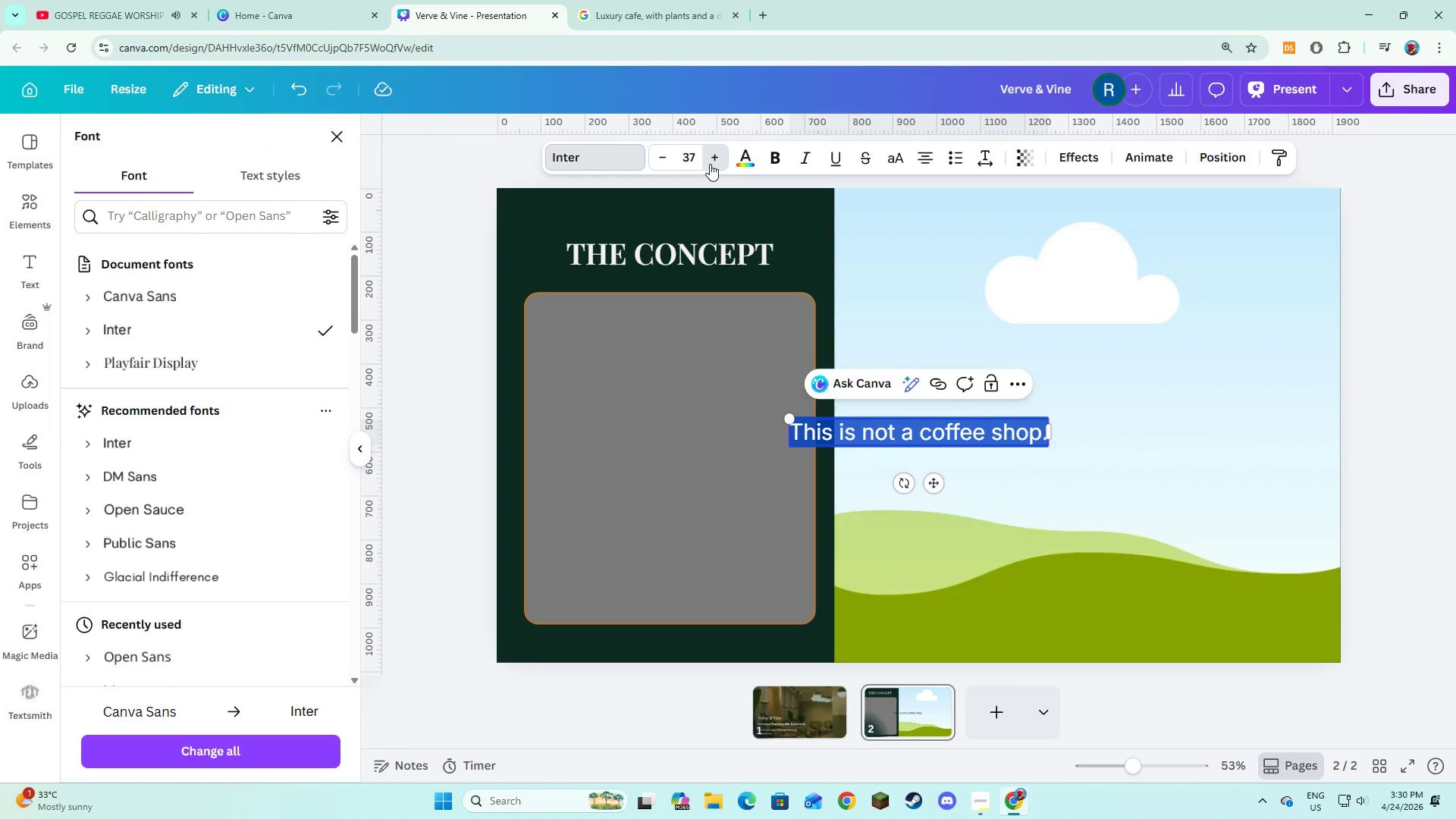 
triple_click([710, 164])
 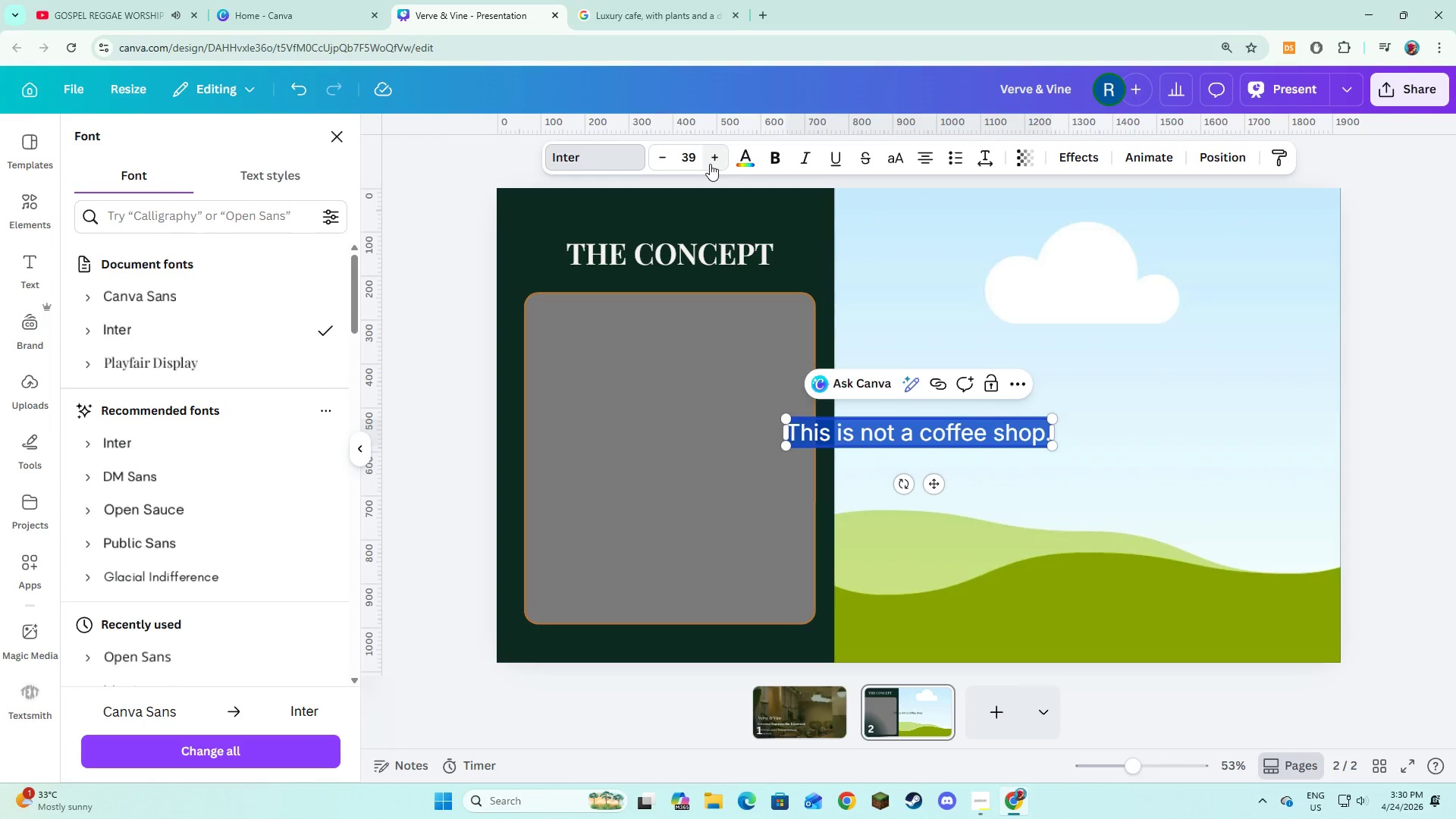 
left_click([710, 164])
 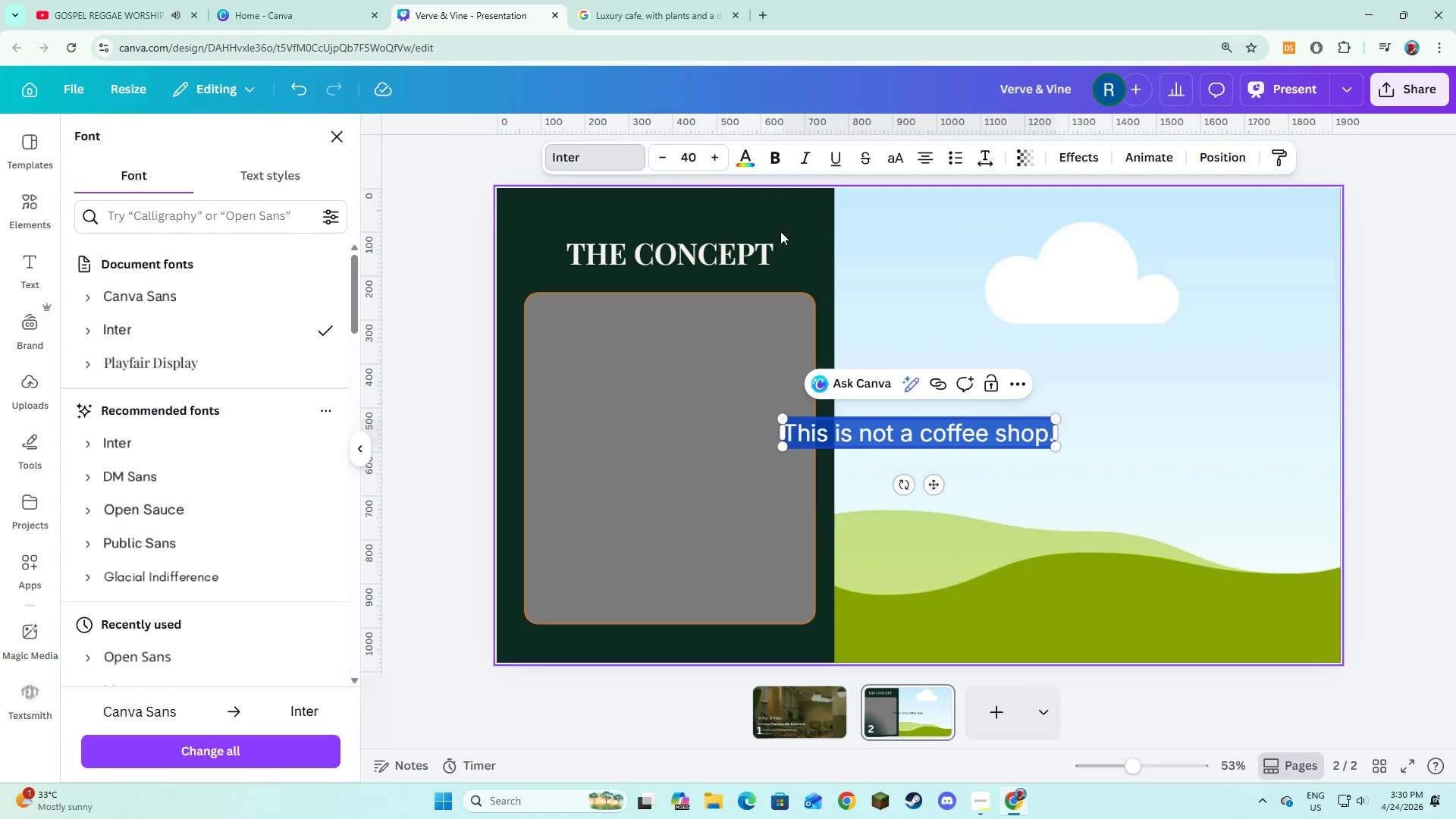 
left_click([789, 237])
 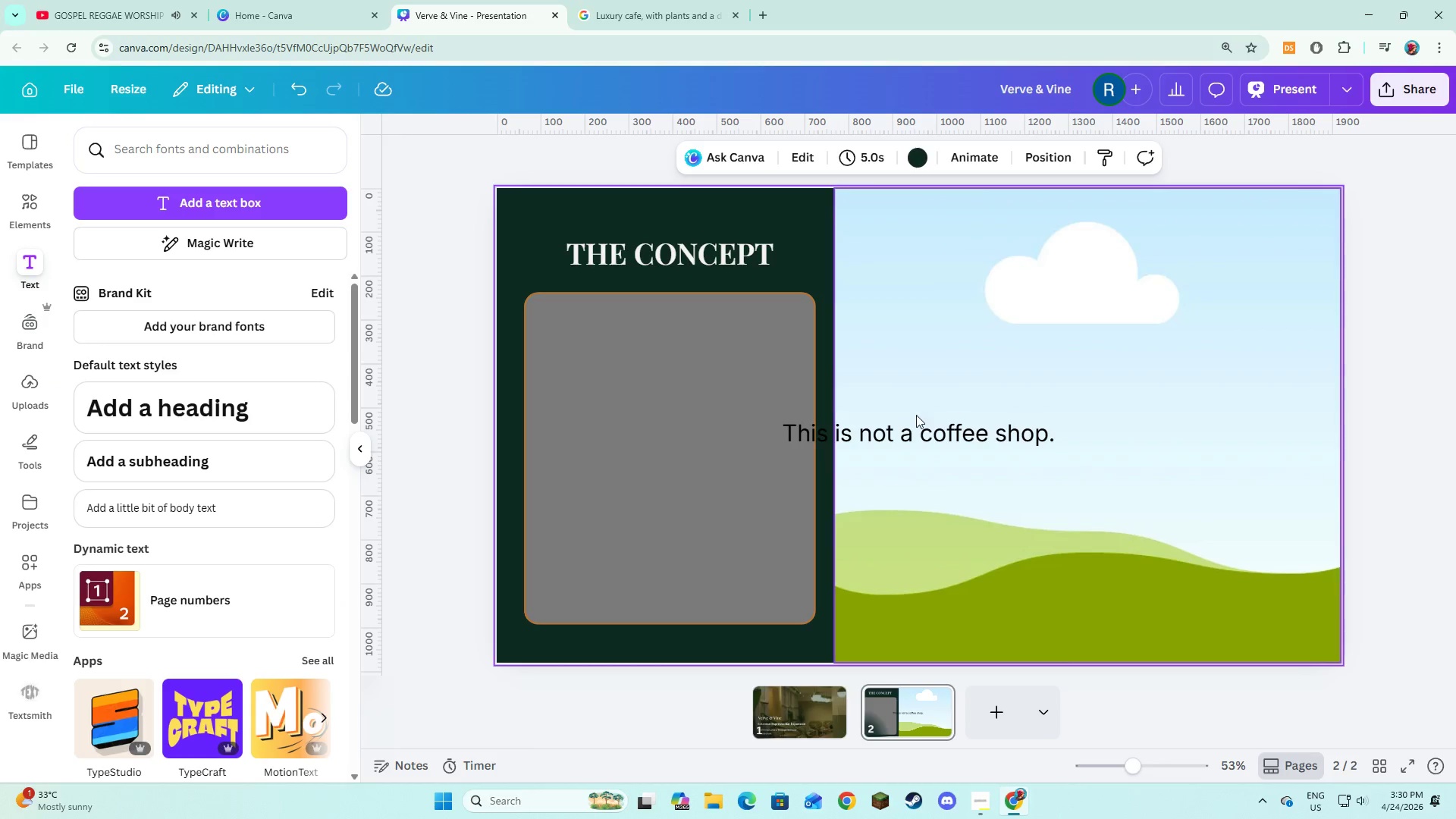 
left_click([920, 432])
 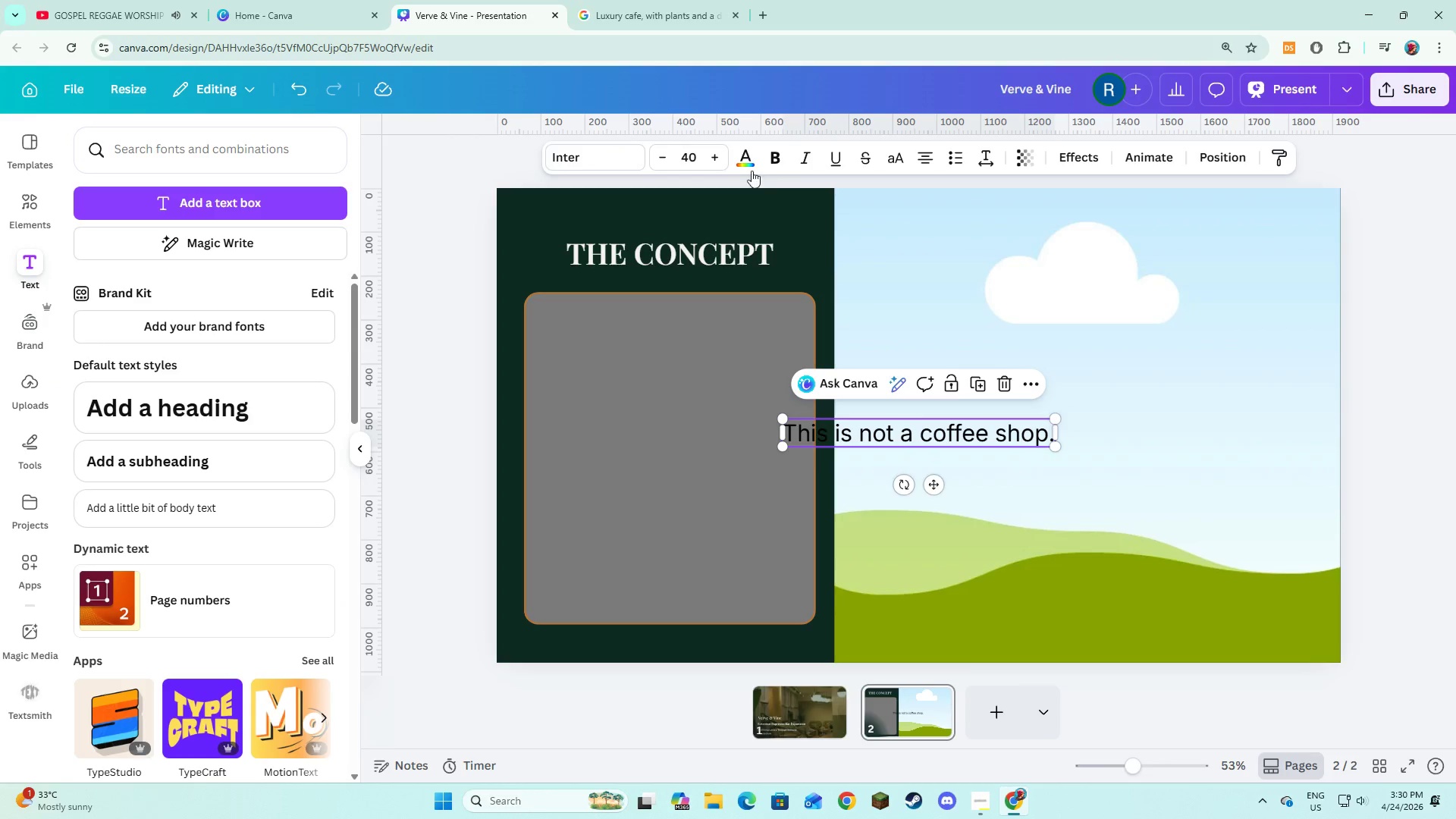 
left_click([748, 167])
 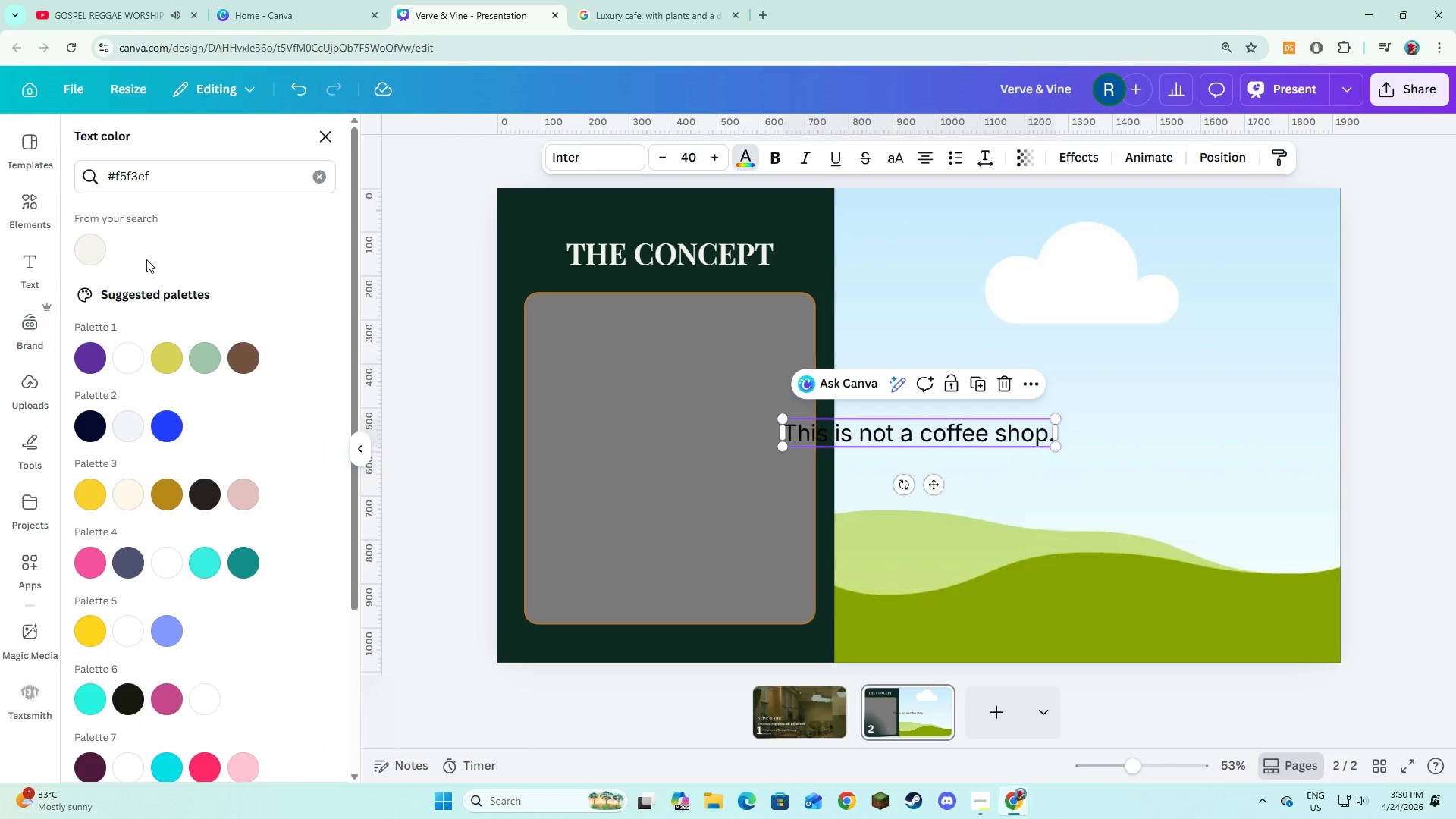 
left_click([92, 246])
 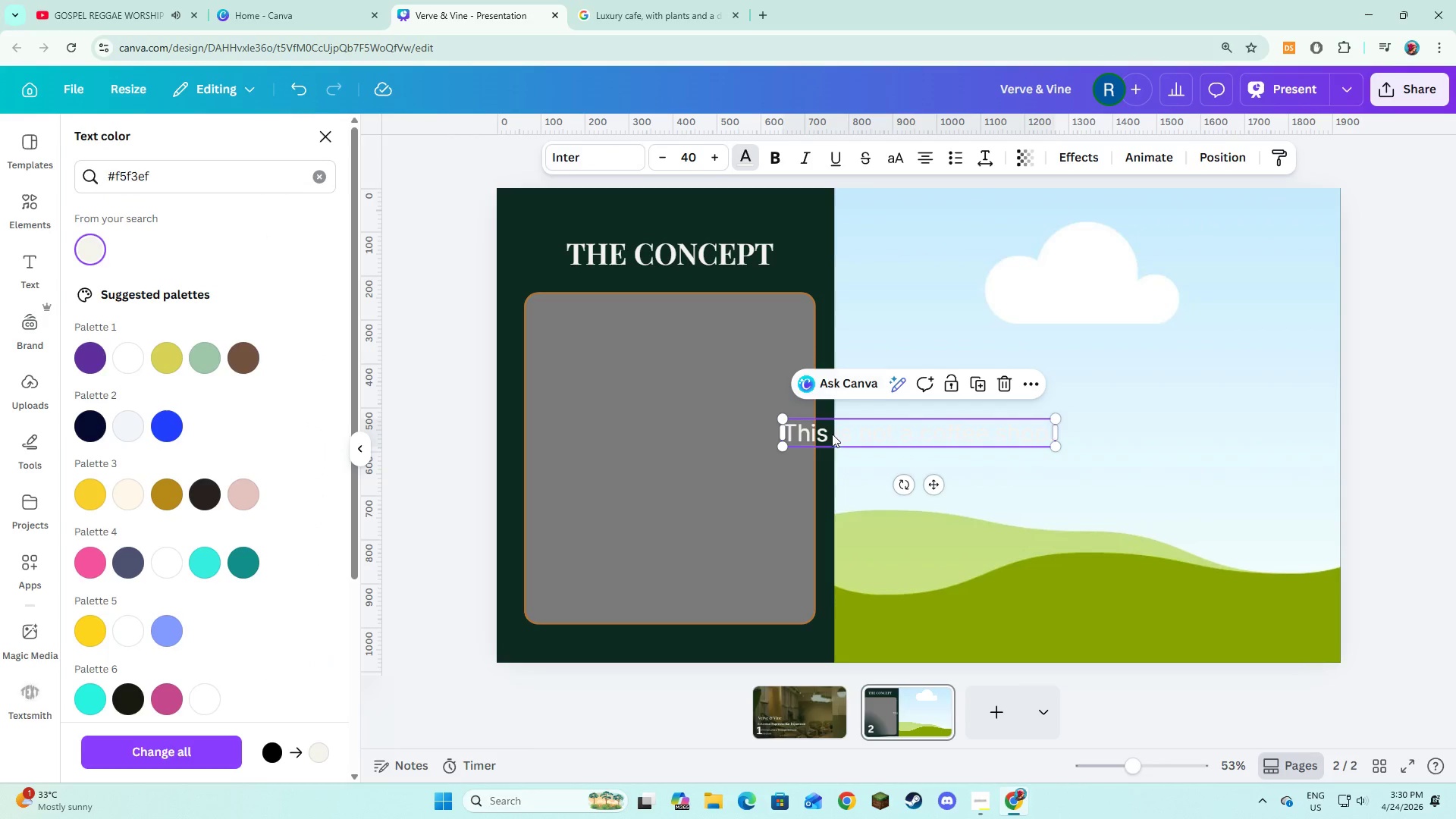 
left_click_drag(start_coordinate=[832, 434], to_coordinate=[585, 327])
 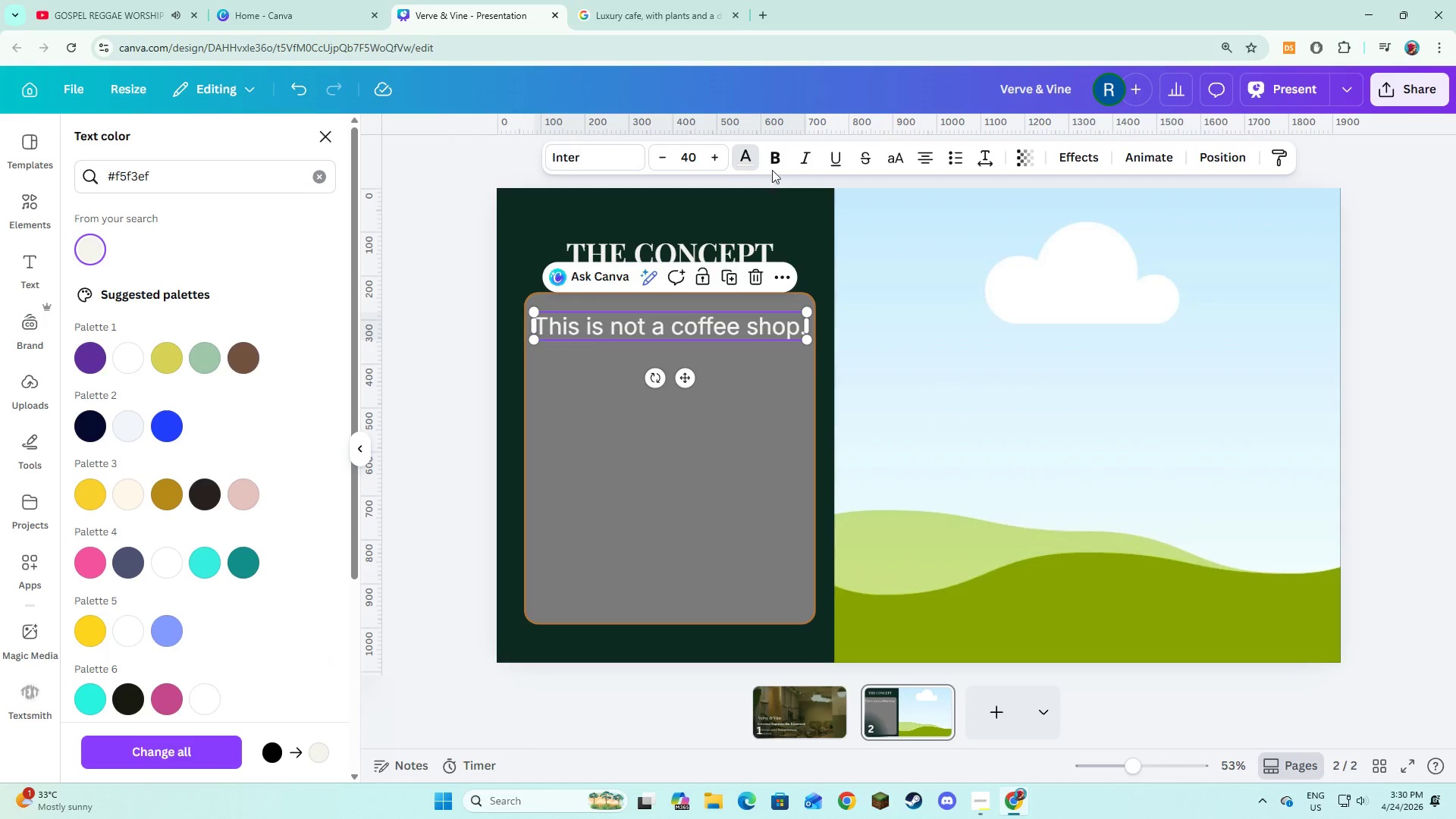 
left_click([772, 164])
 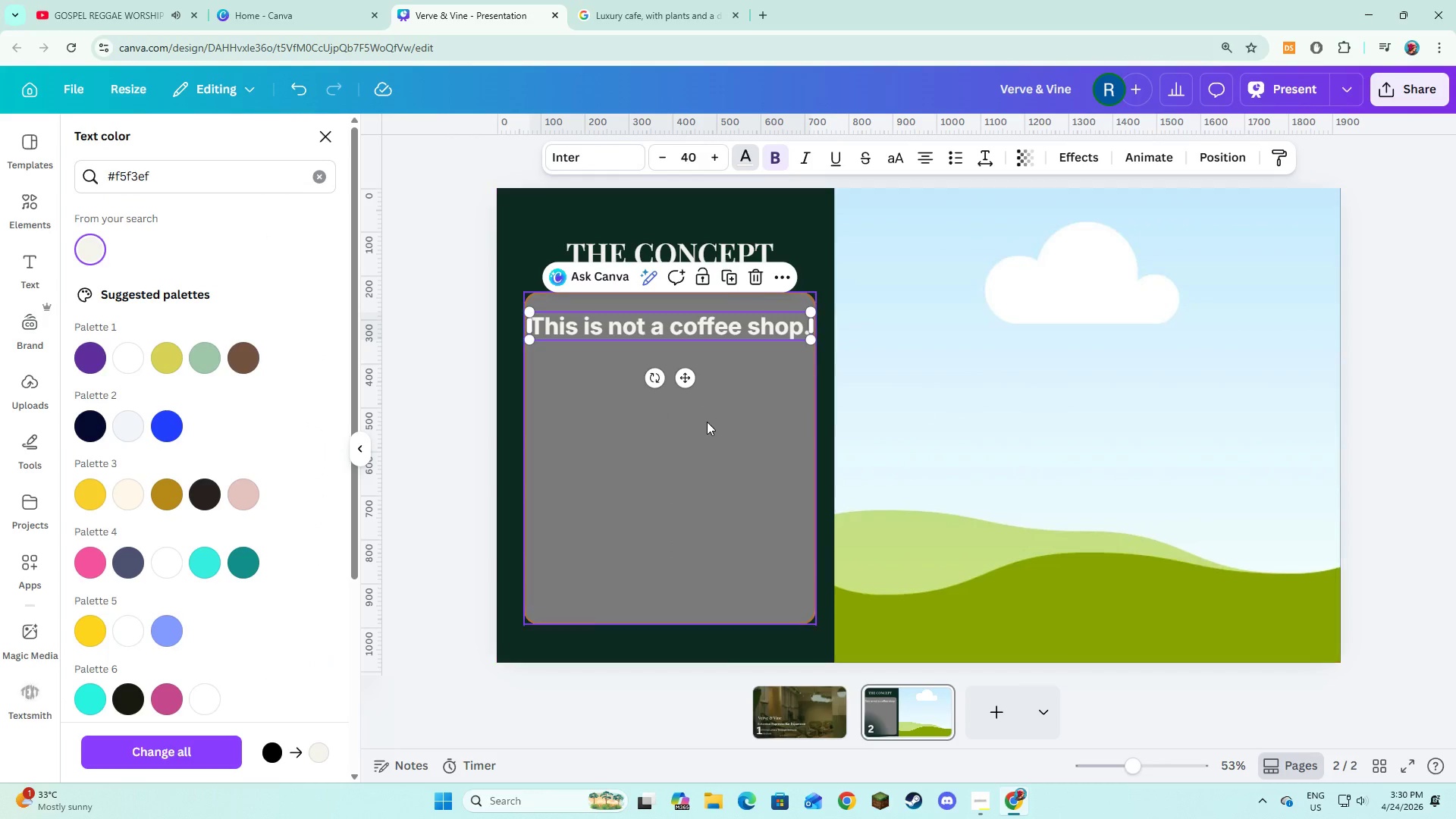 
left_click([707, 424])
 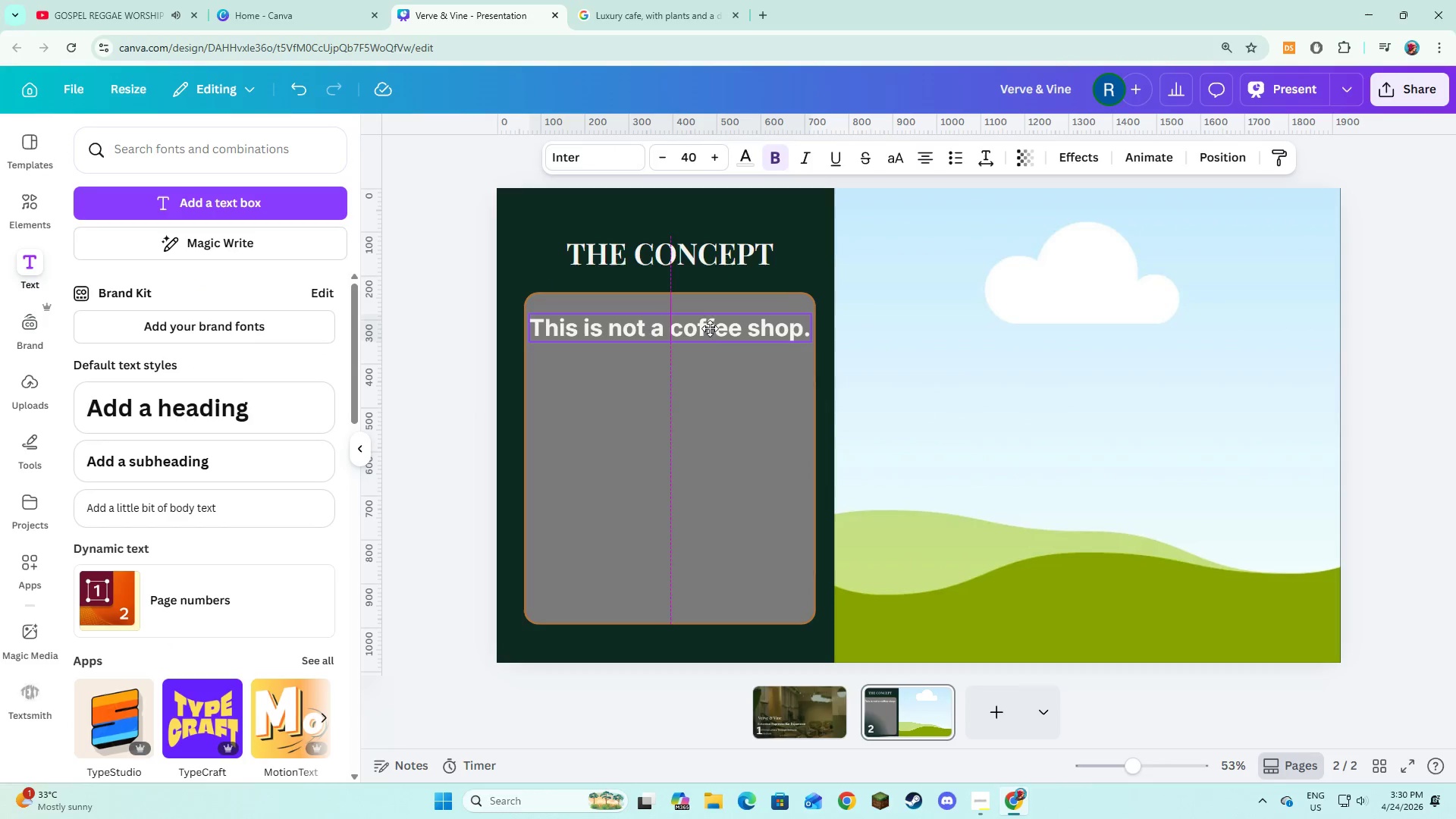 
left_click([733, 399])
 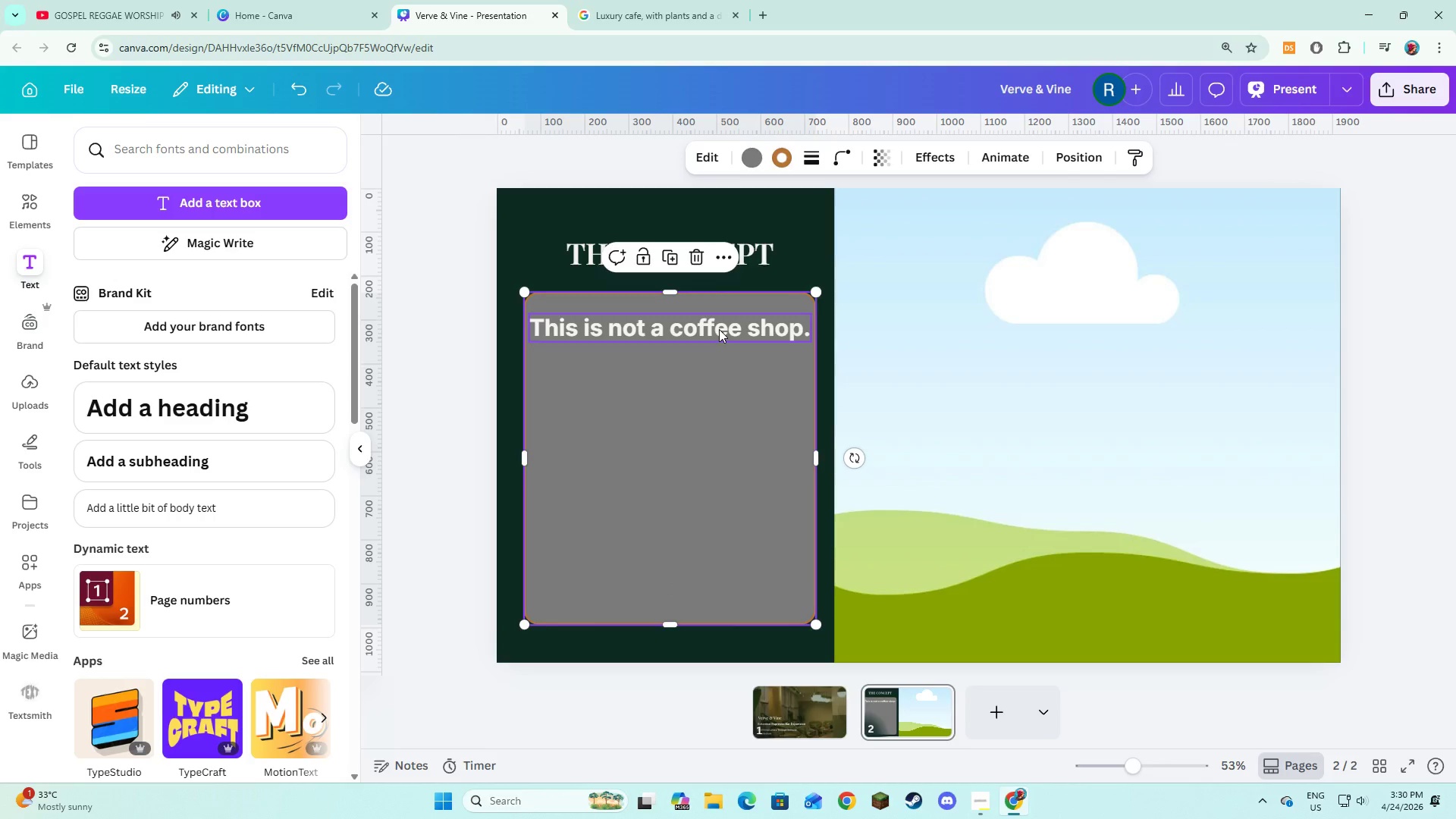 
left_click([719, 329])
 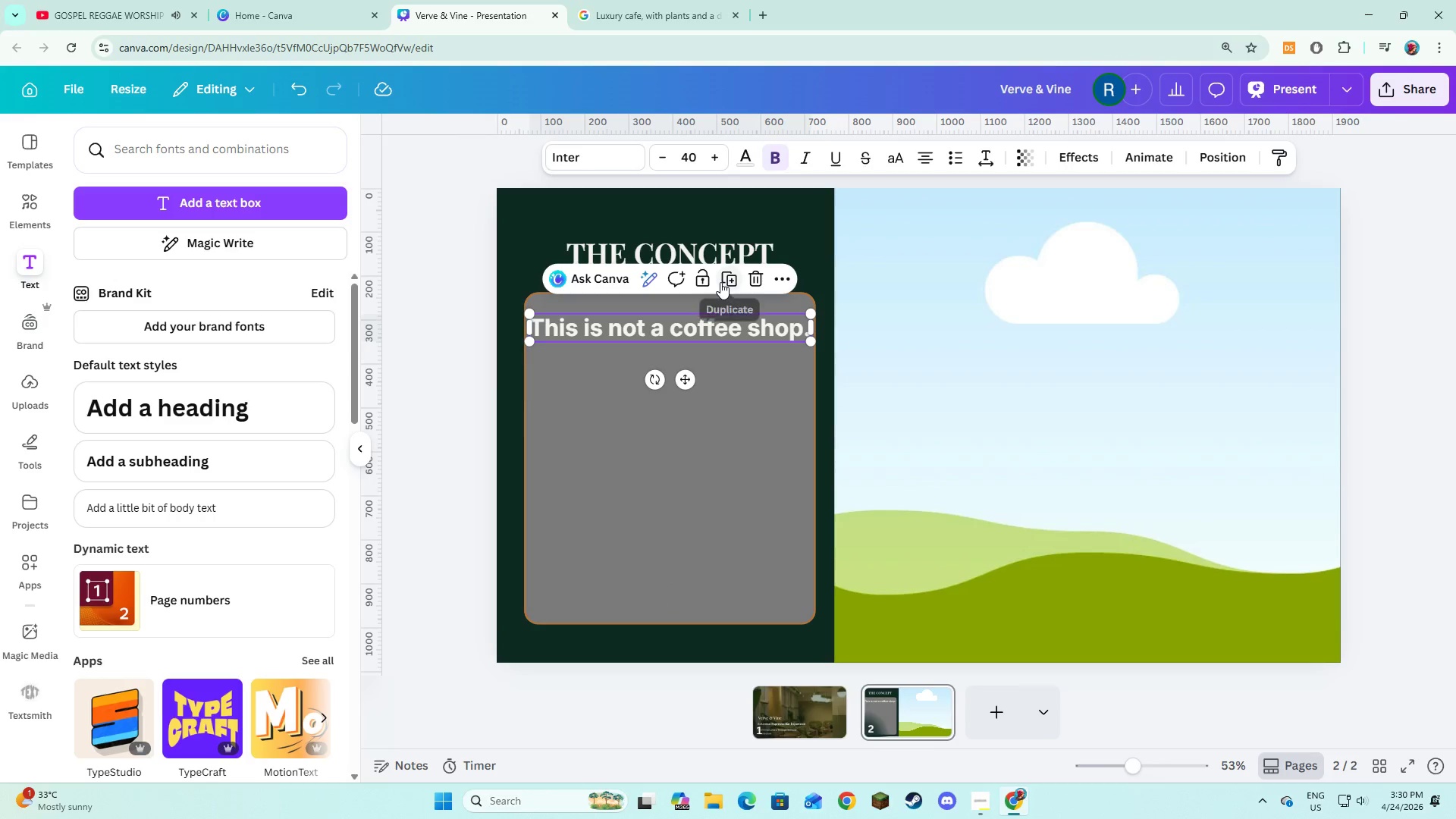 
left_click([720, 281])
 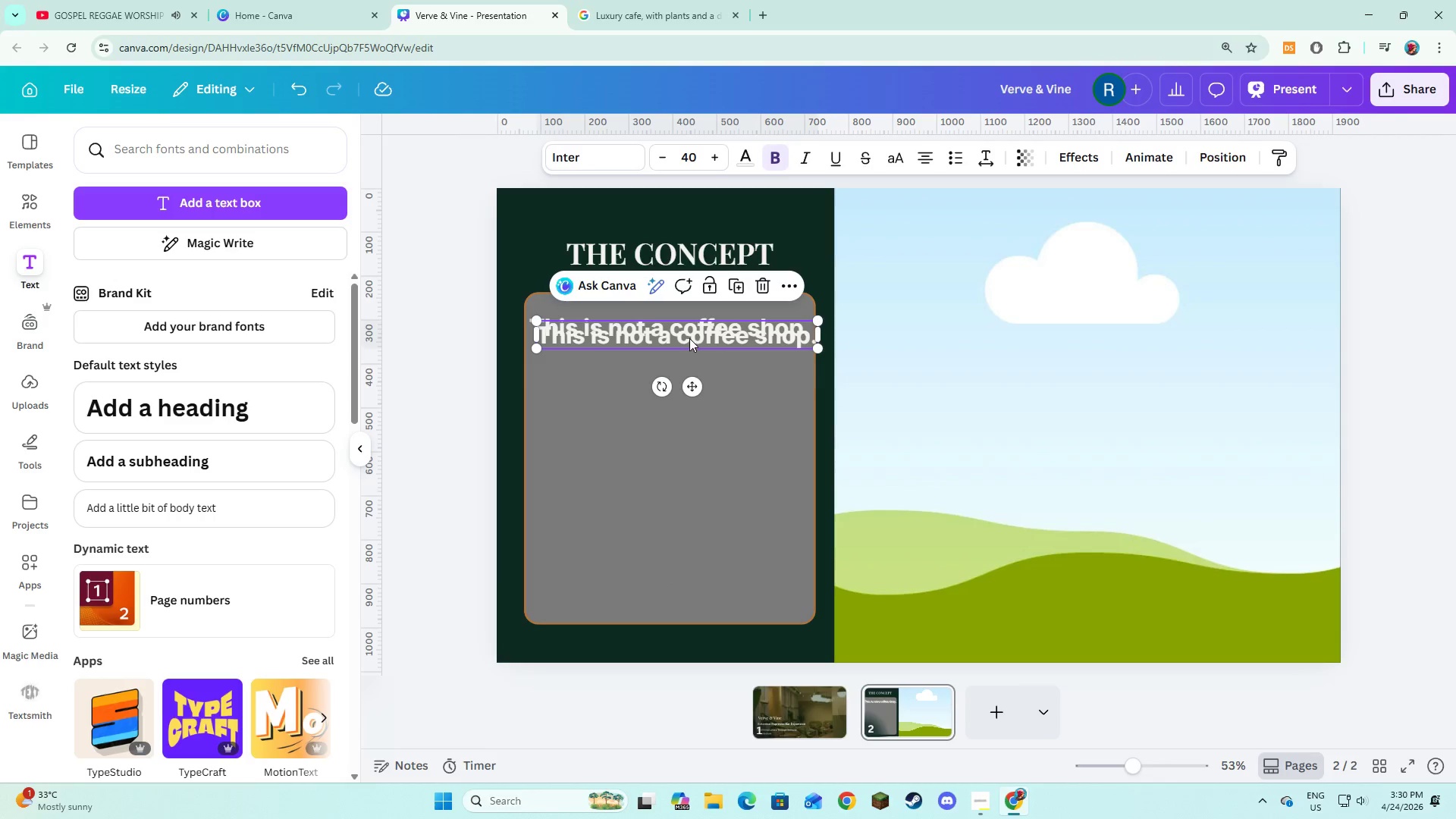 
left_click_drag(start_coordinate=[689, 338], to_coordinate=[683, 376])
 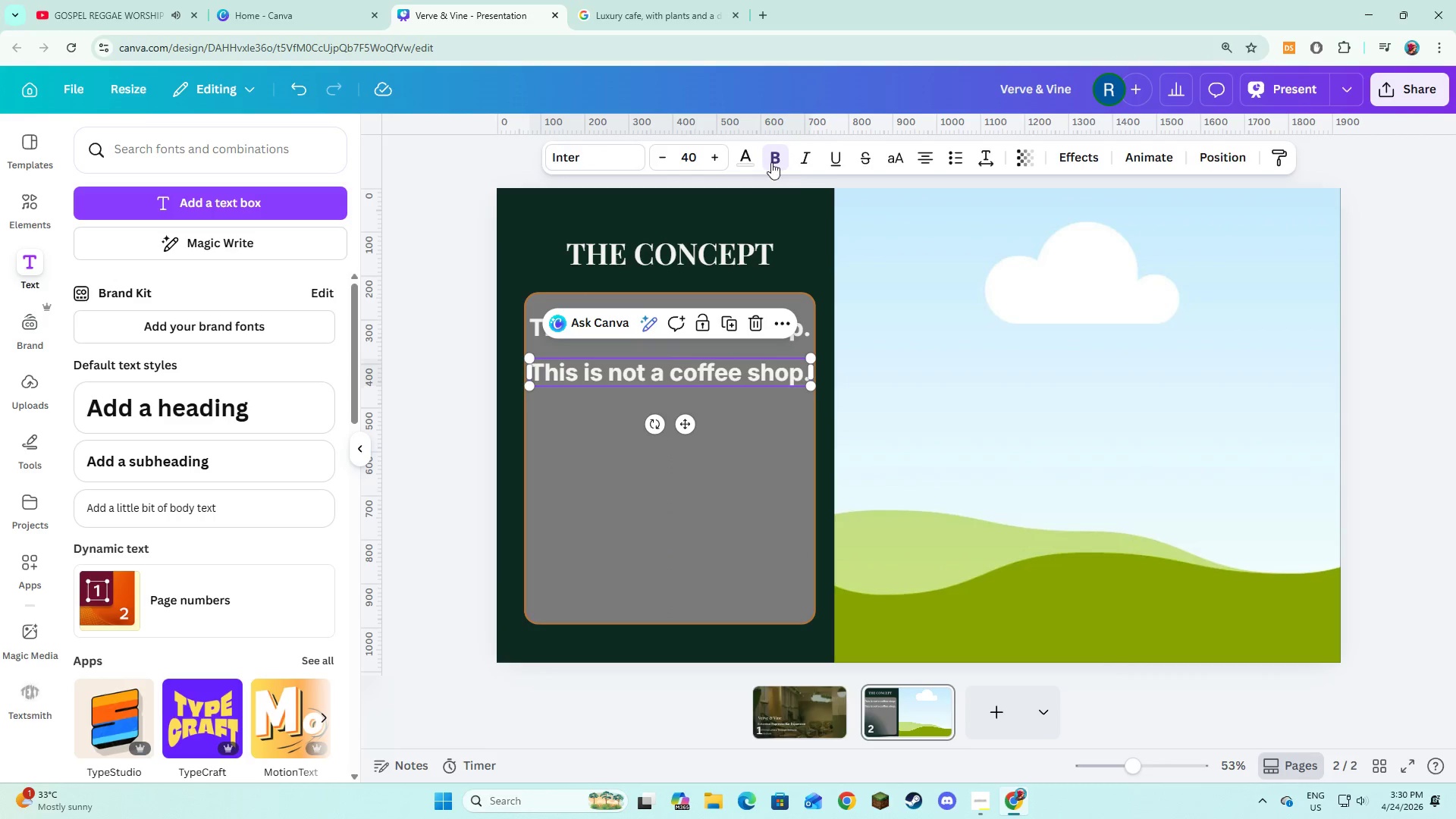 
left_click([771, 162])
 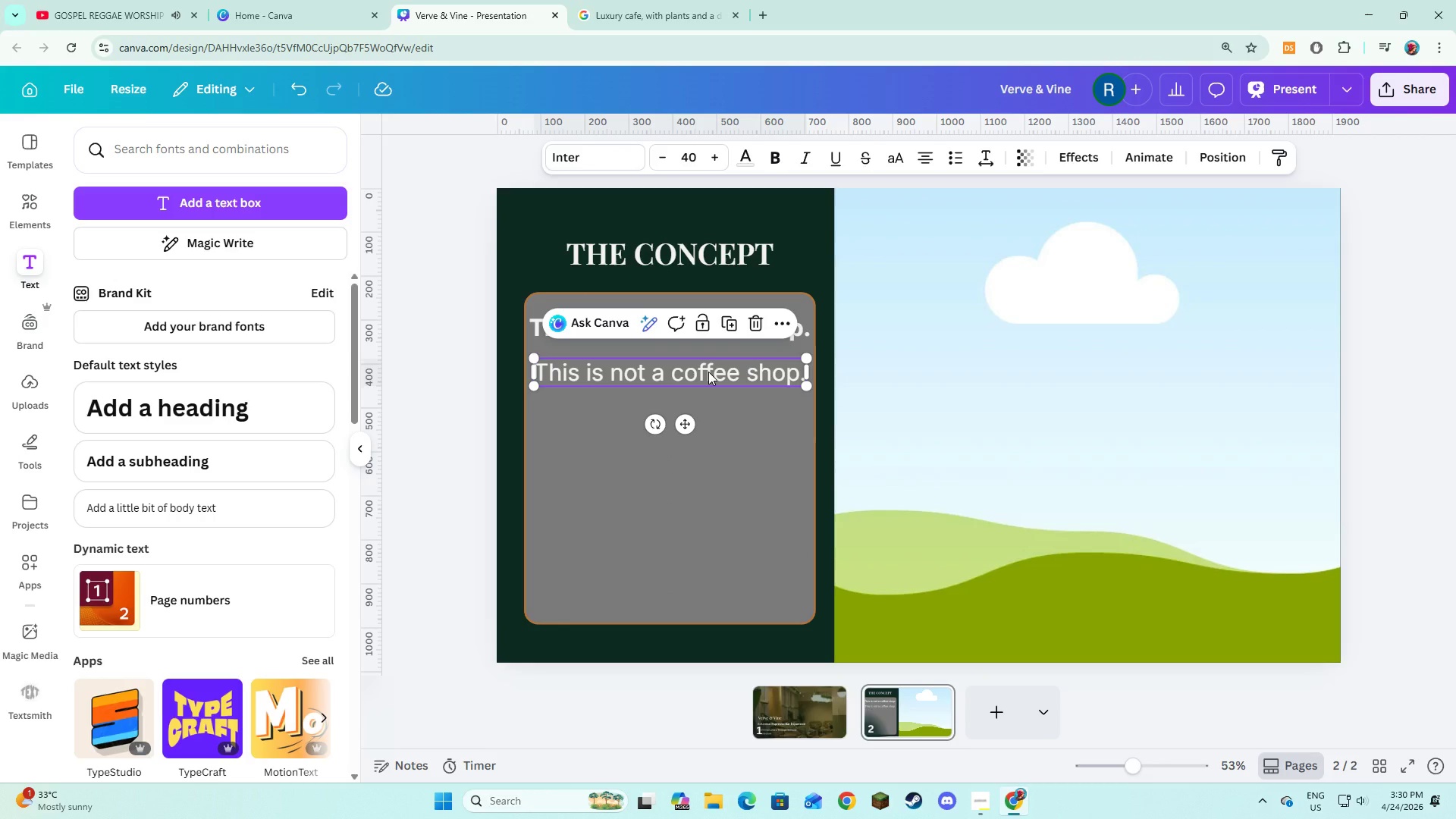 
left_click([708, 372])
 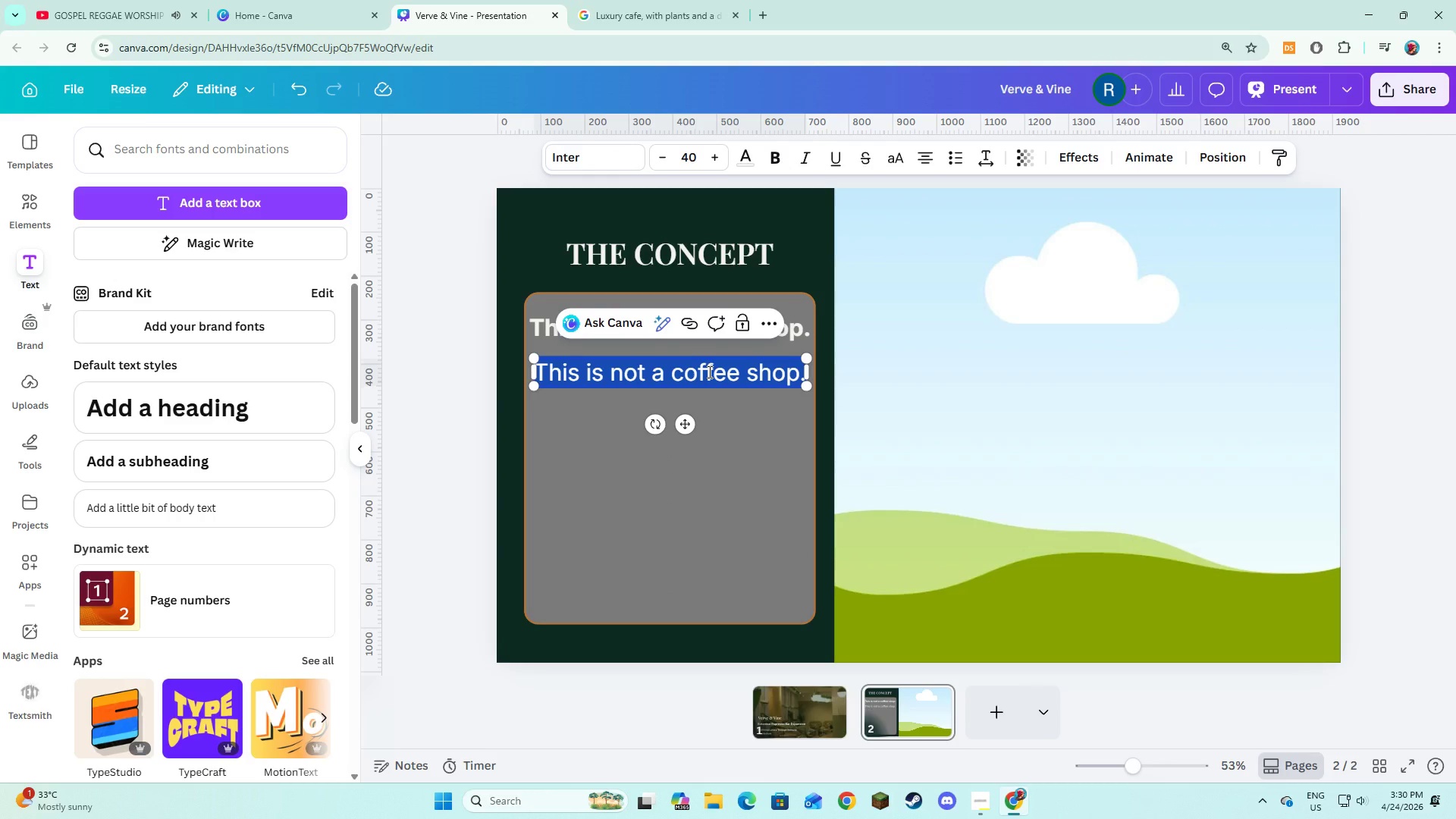 
type(Verve & Vine is a sensory driven)
 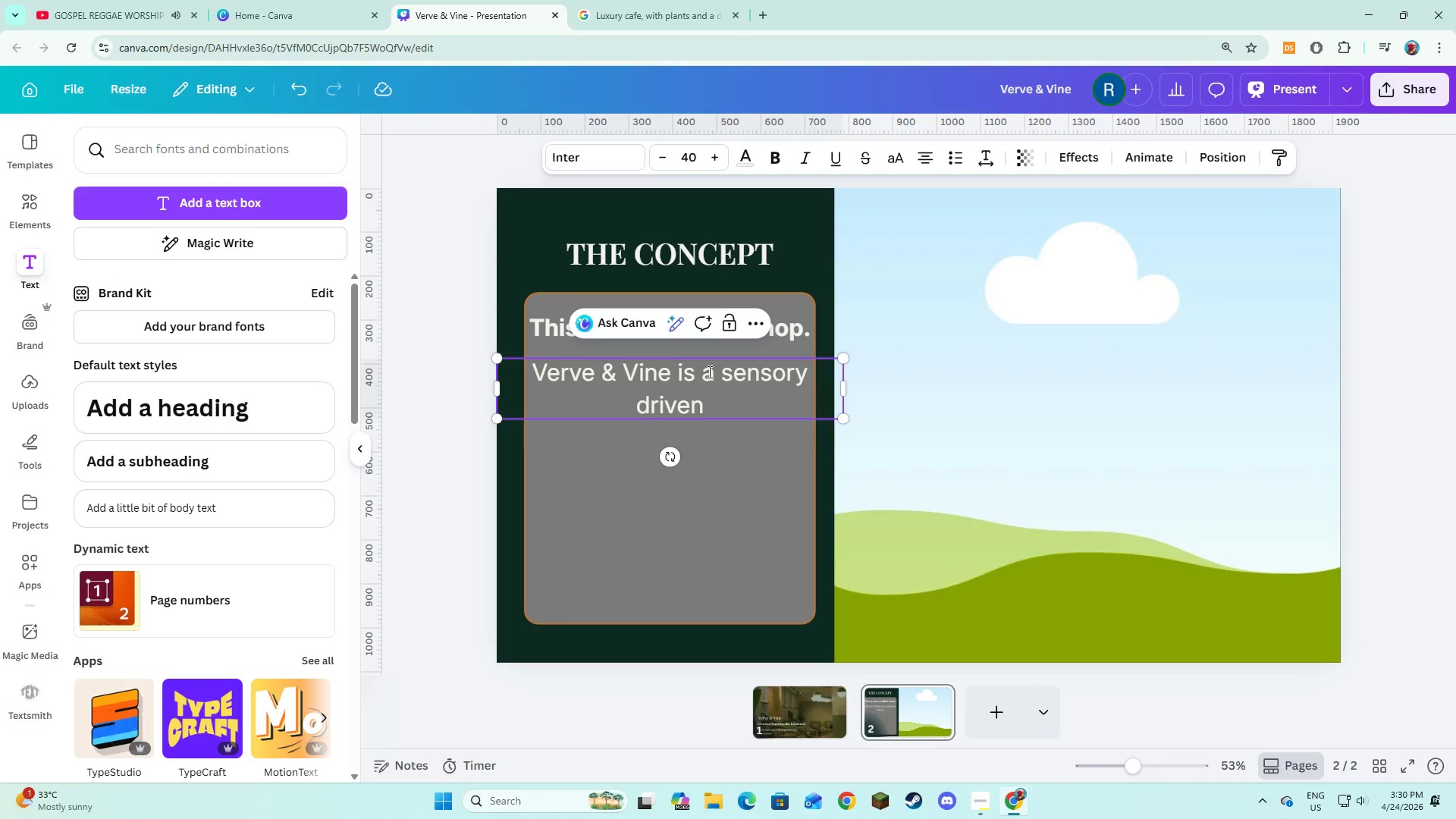 
key(Control+ControlLeft)
 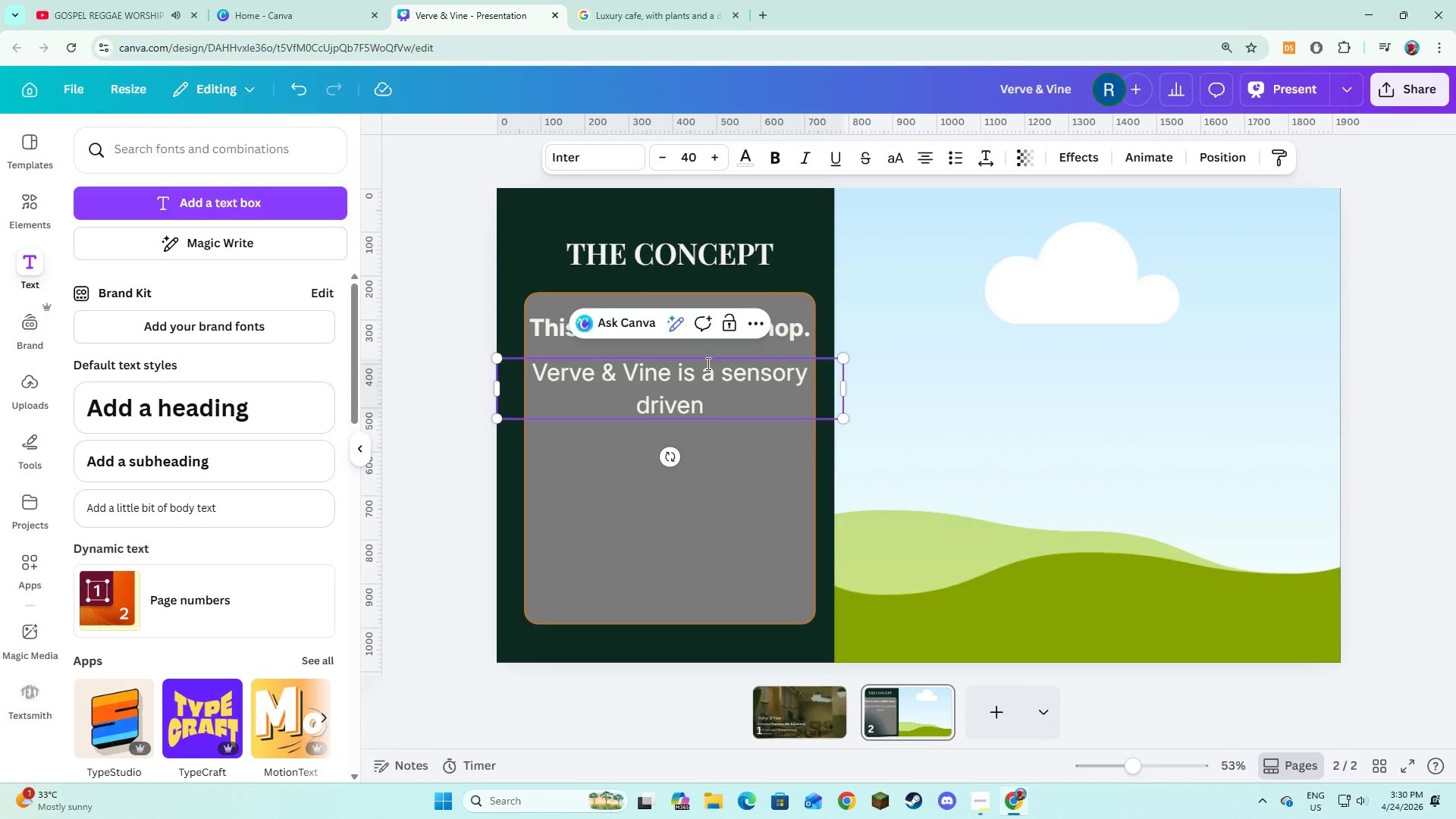 
key(Control+A)
 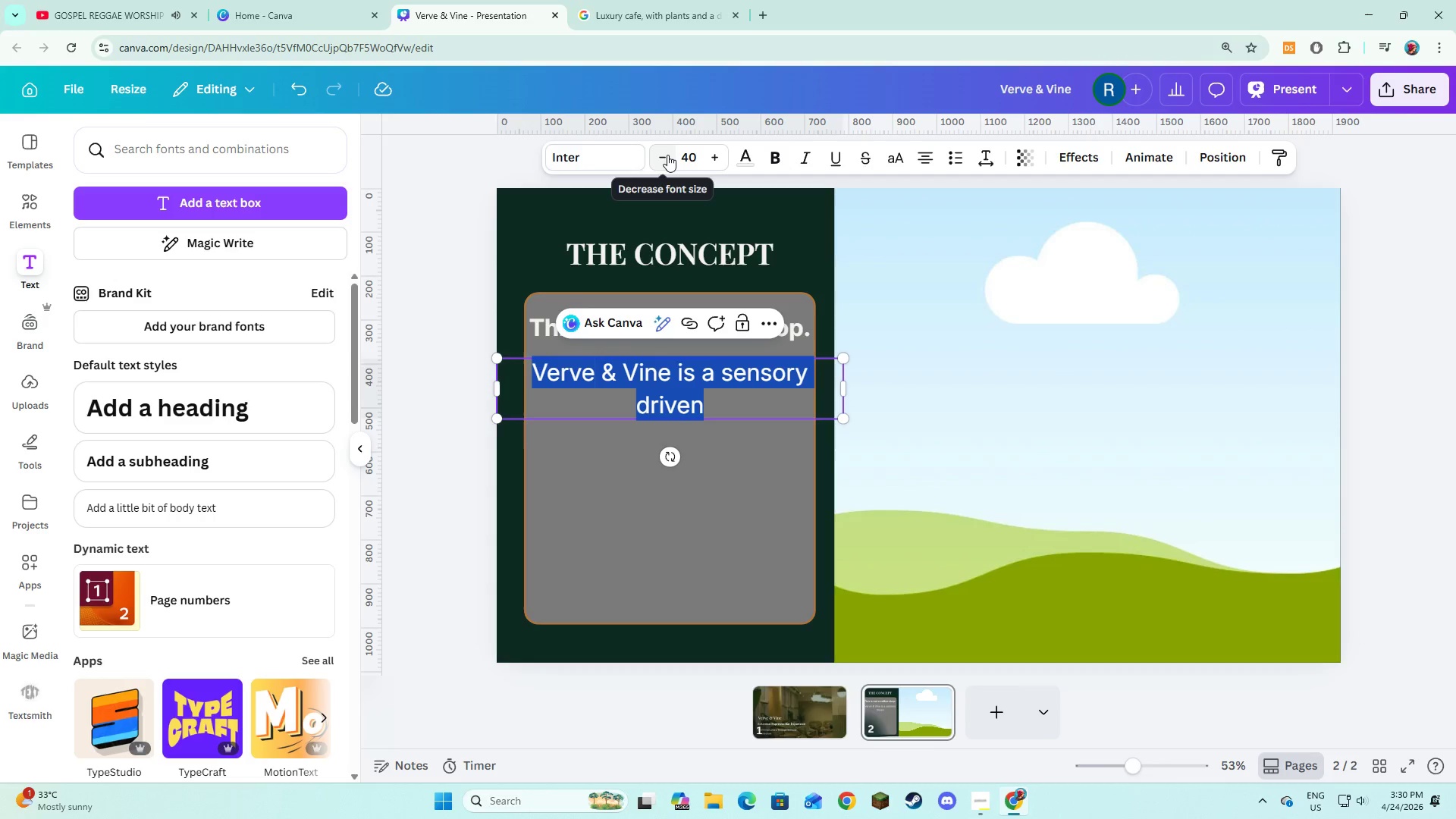 
double_click([667, 155])
 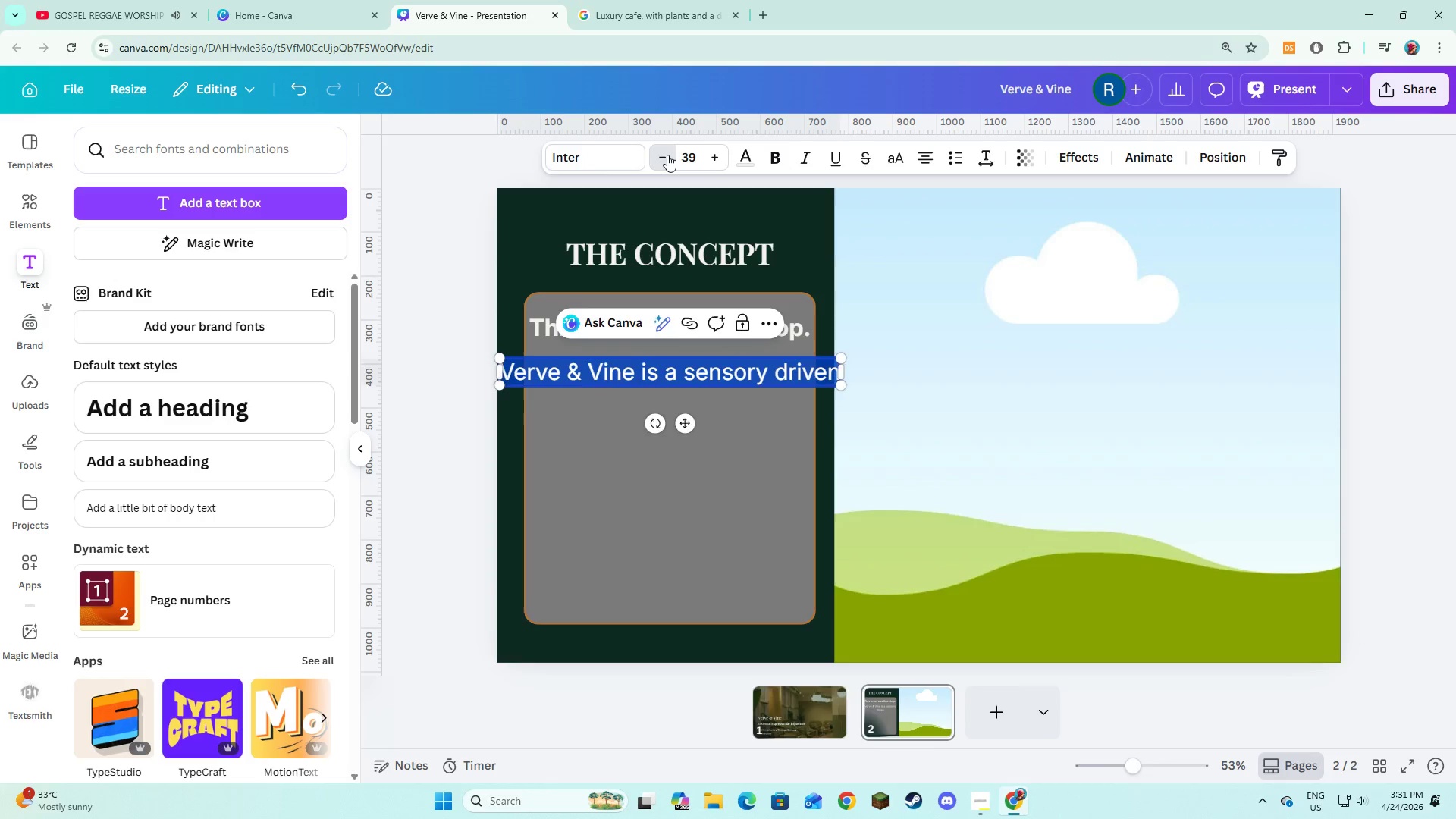 
triple_click([667, 155])
 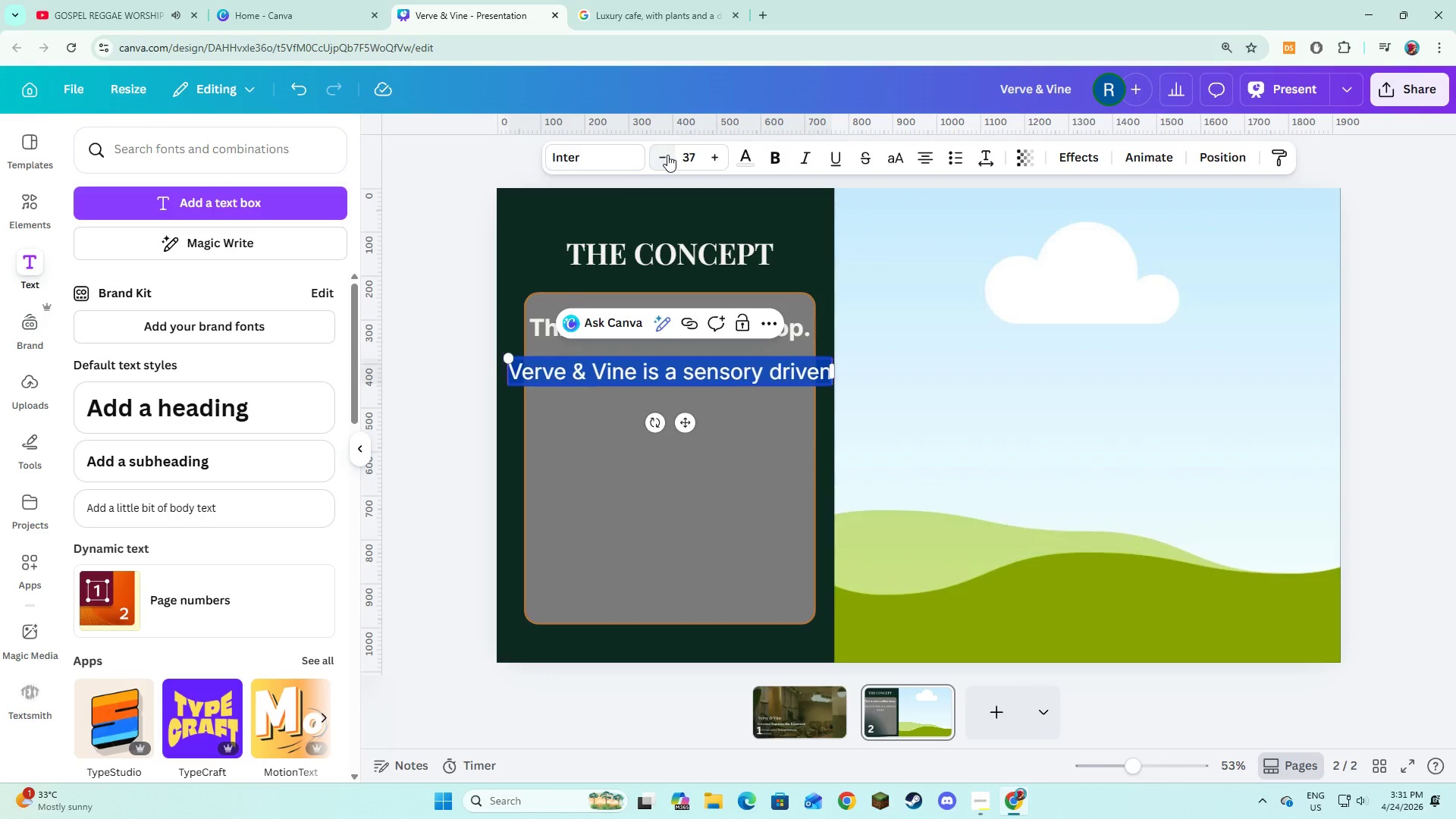 
triple_click([667, 155])
 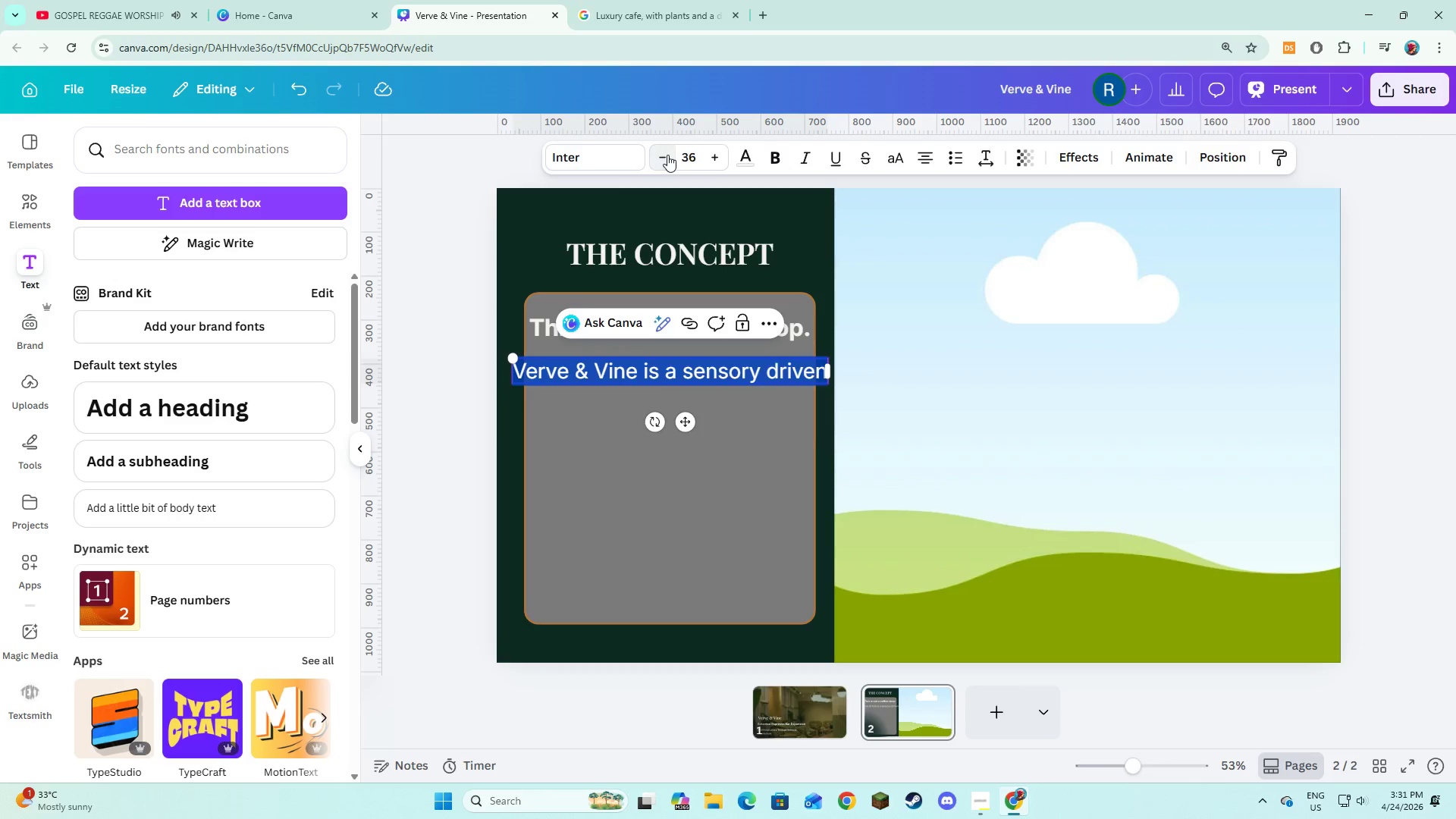 
triple_click([667, 155])
 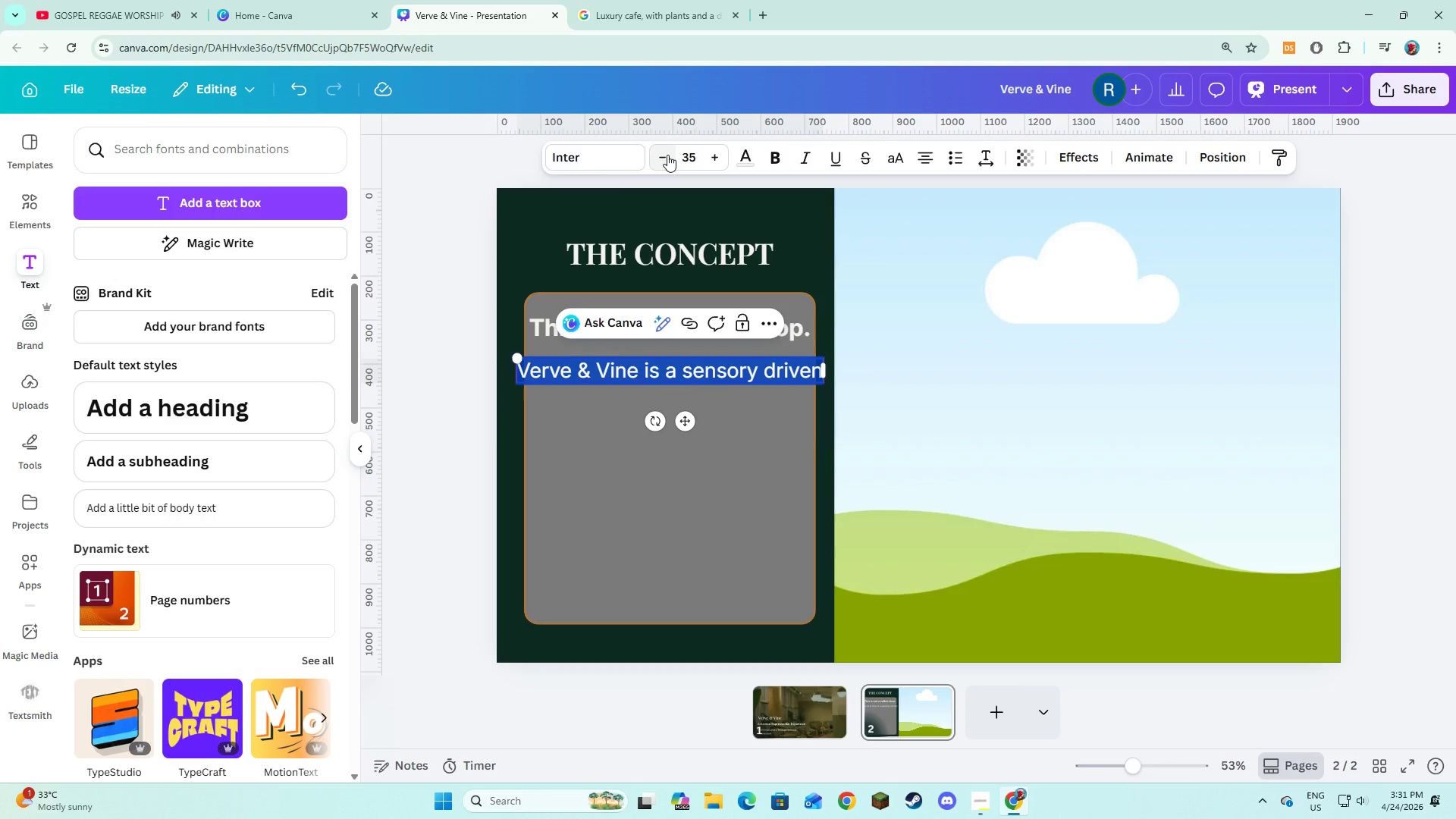 
double_click([667, 155])
 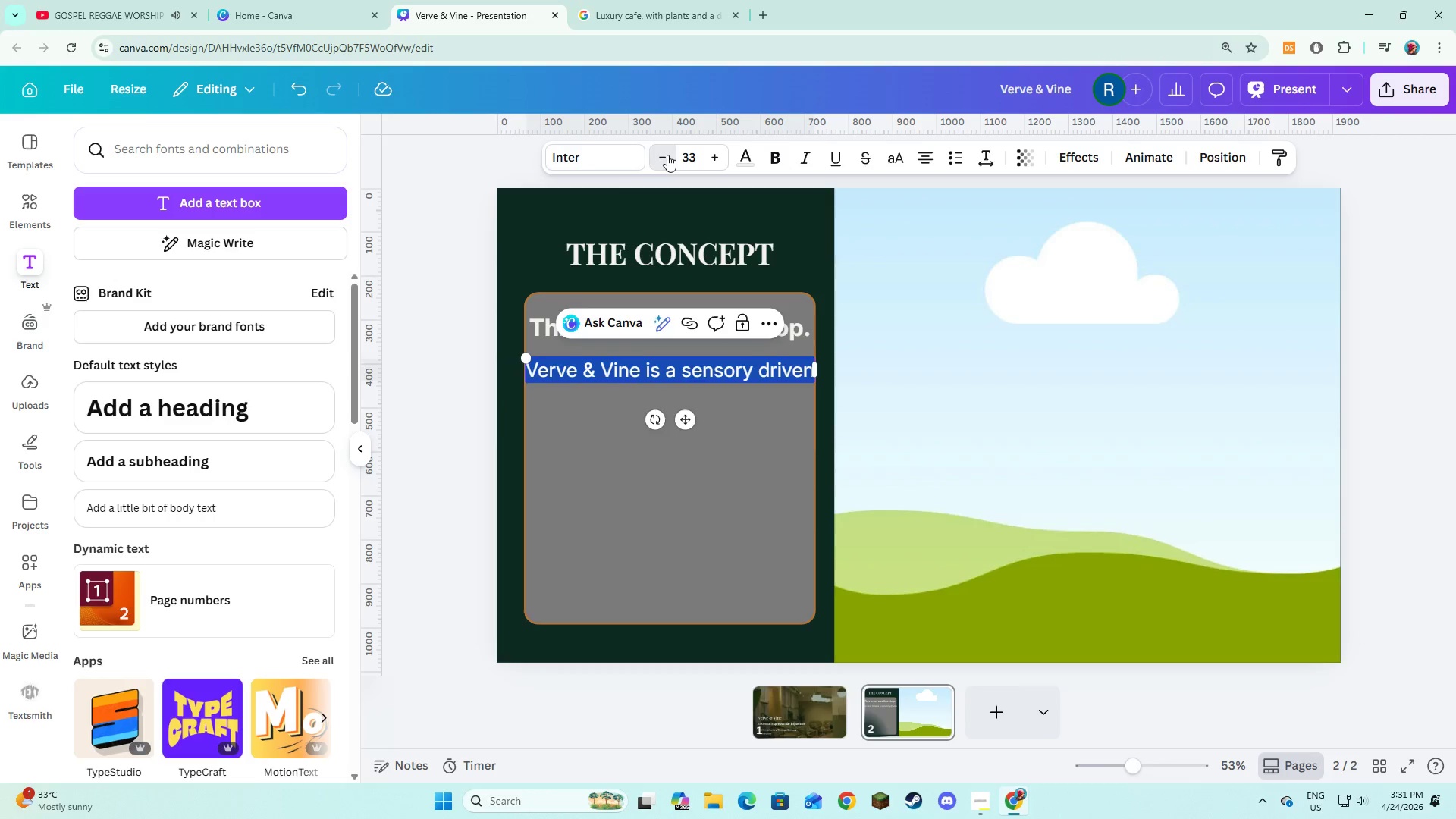 
triple_click([667, 155])
 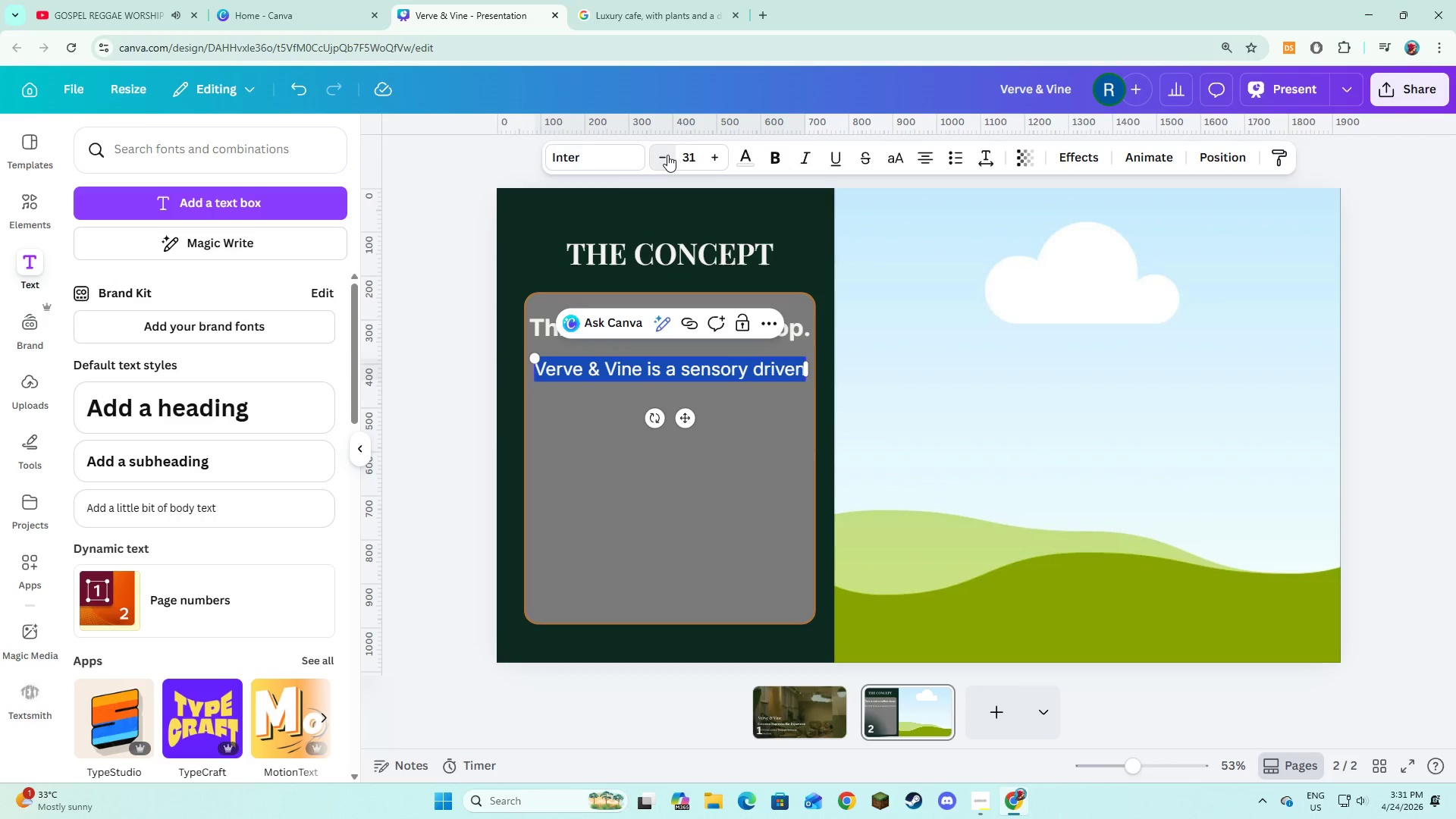 
double_click([667, 155])
 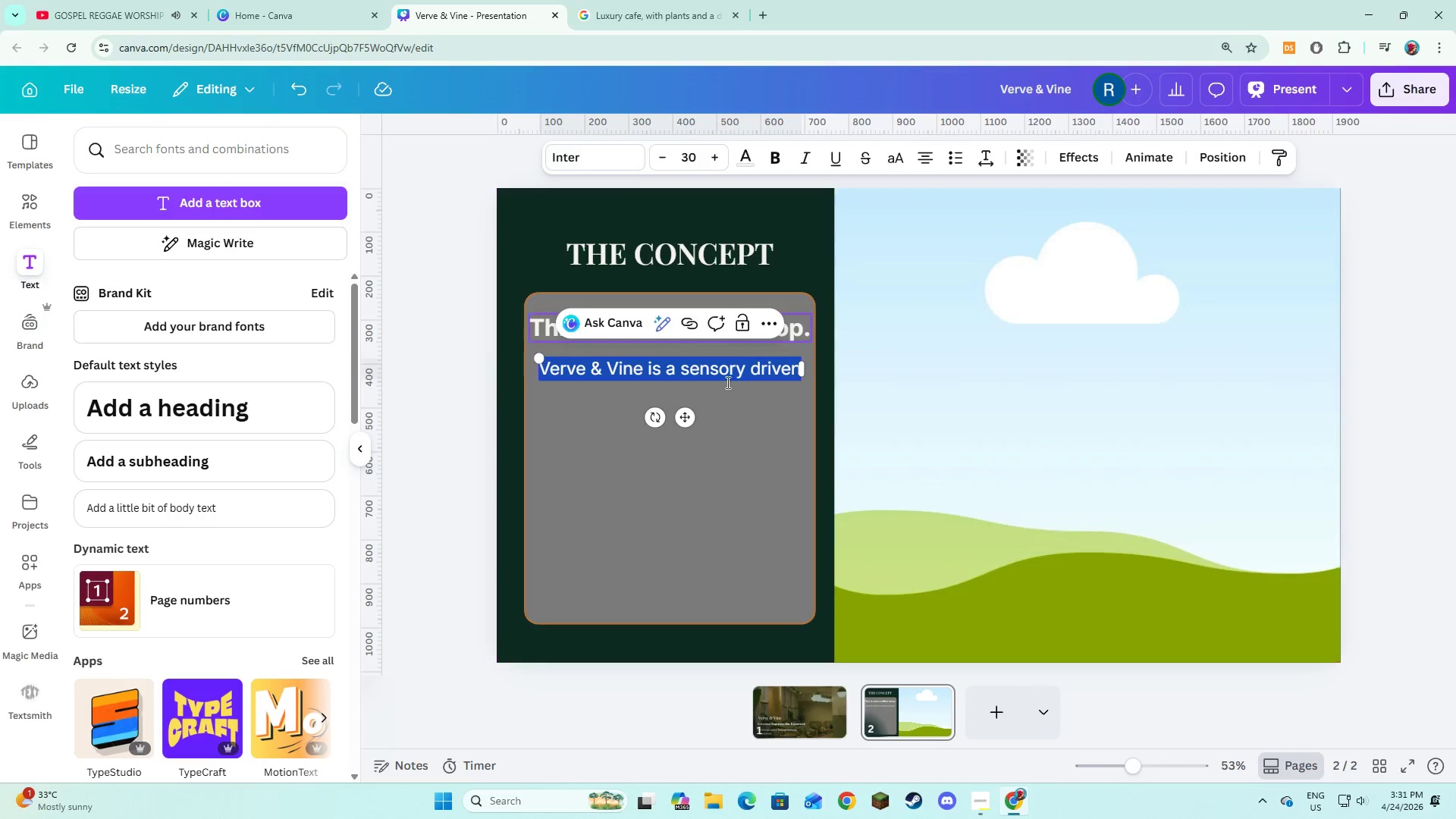 
left_click([757, 399])
 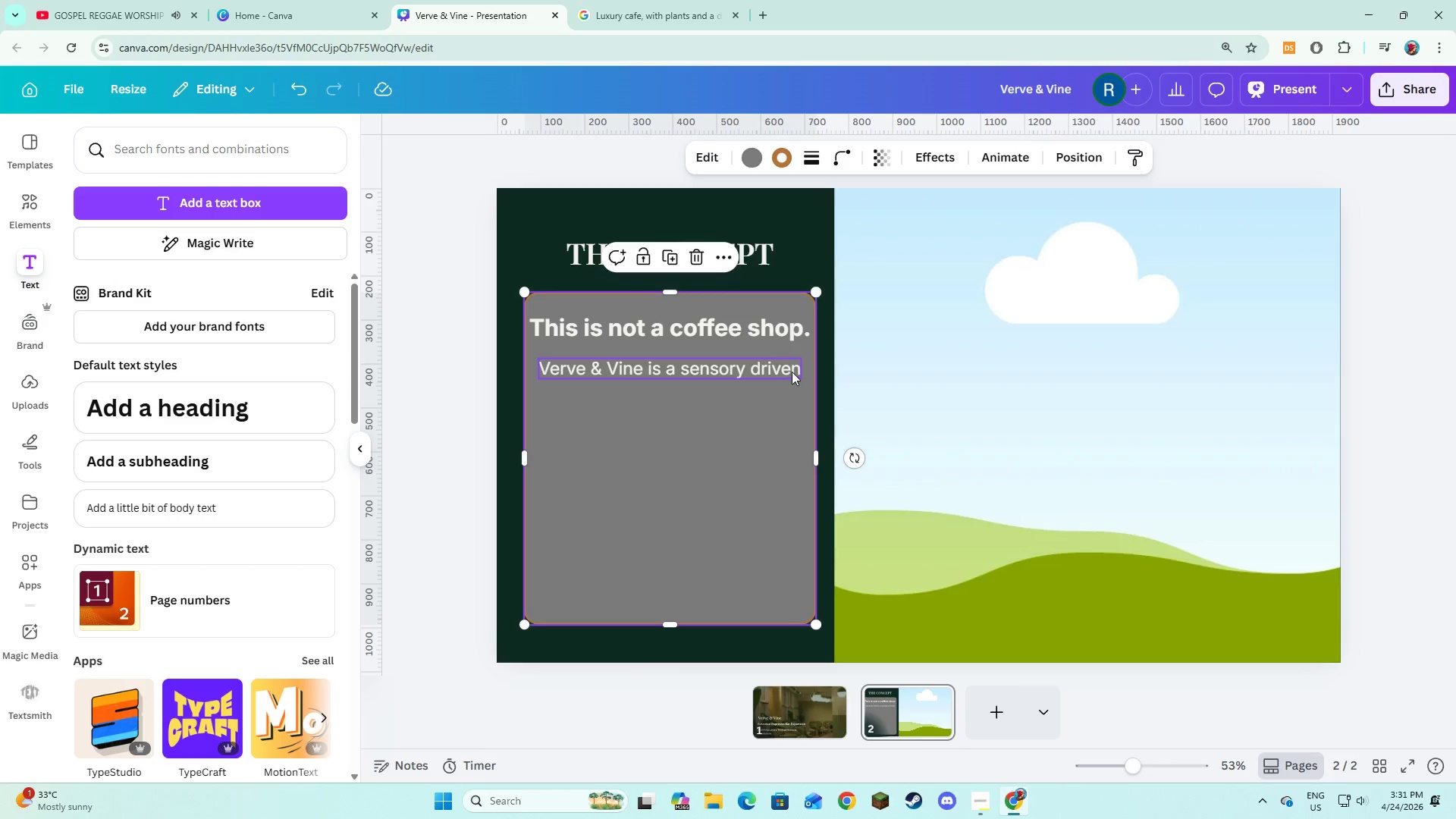 
left_click([792, 372])
 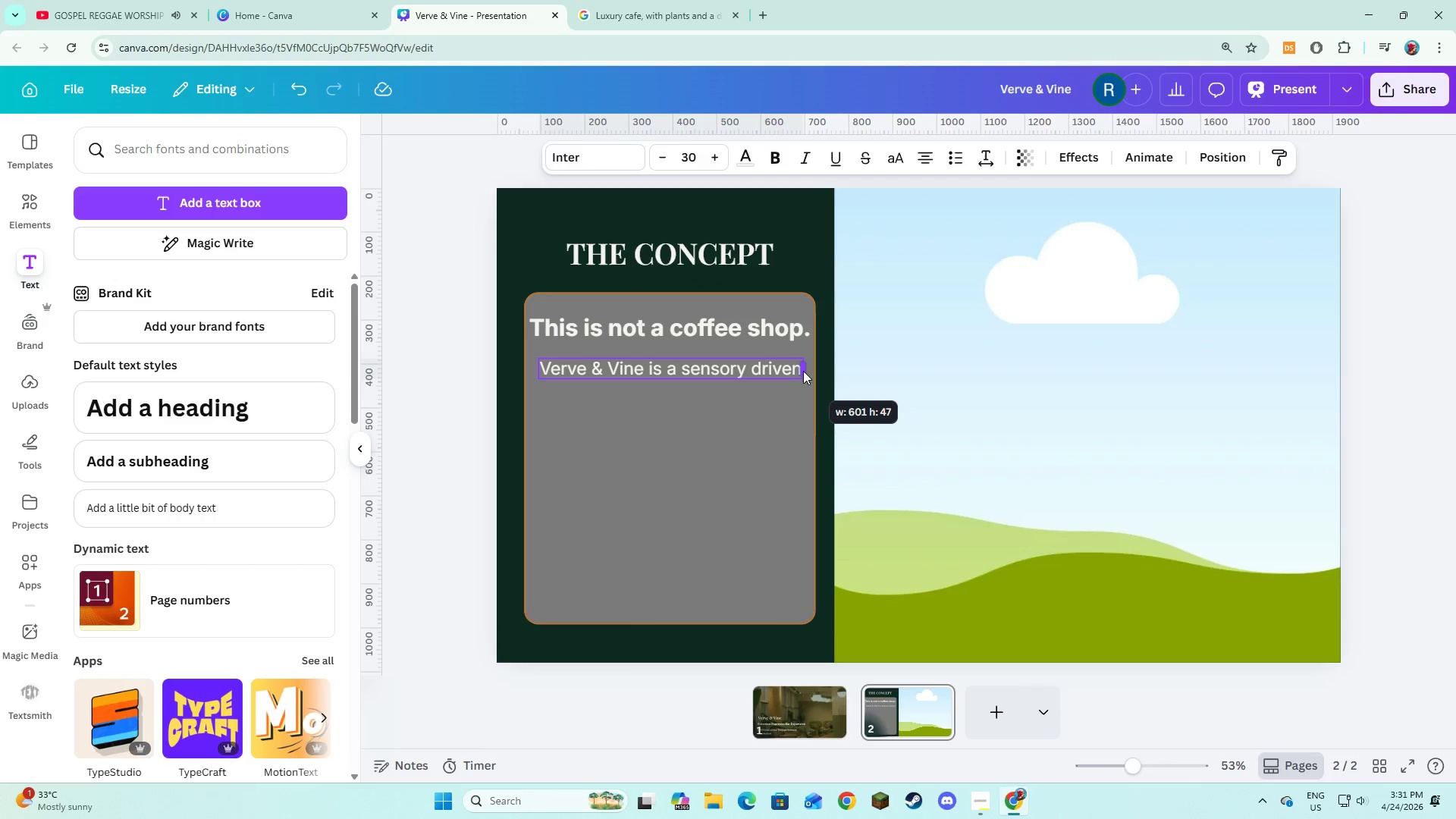 
left_click([792, 367])
 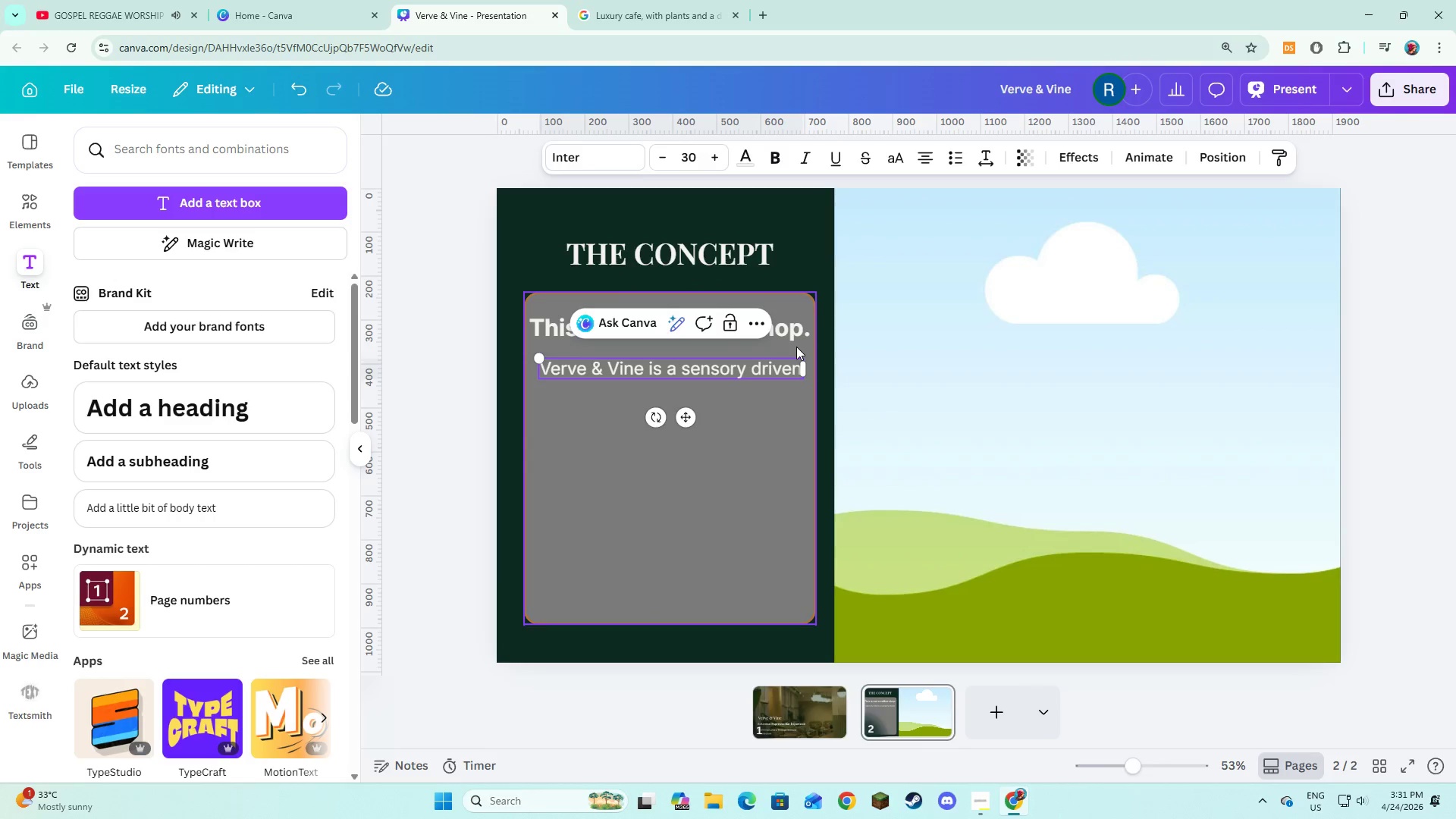 
key(ArrowRight)
 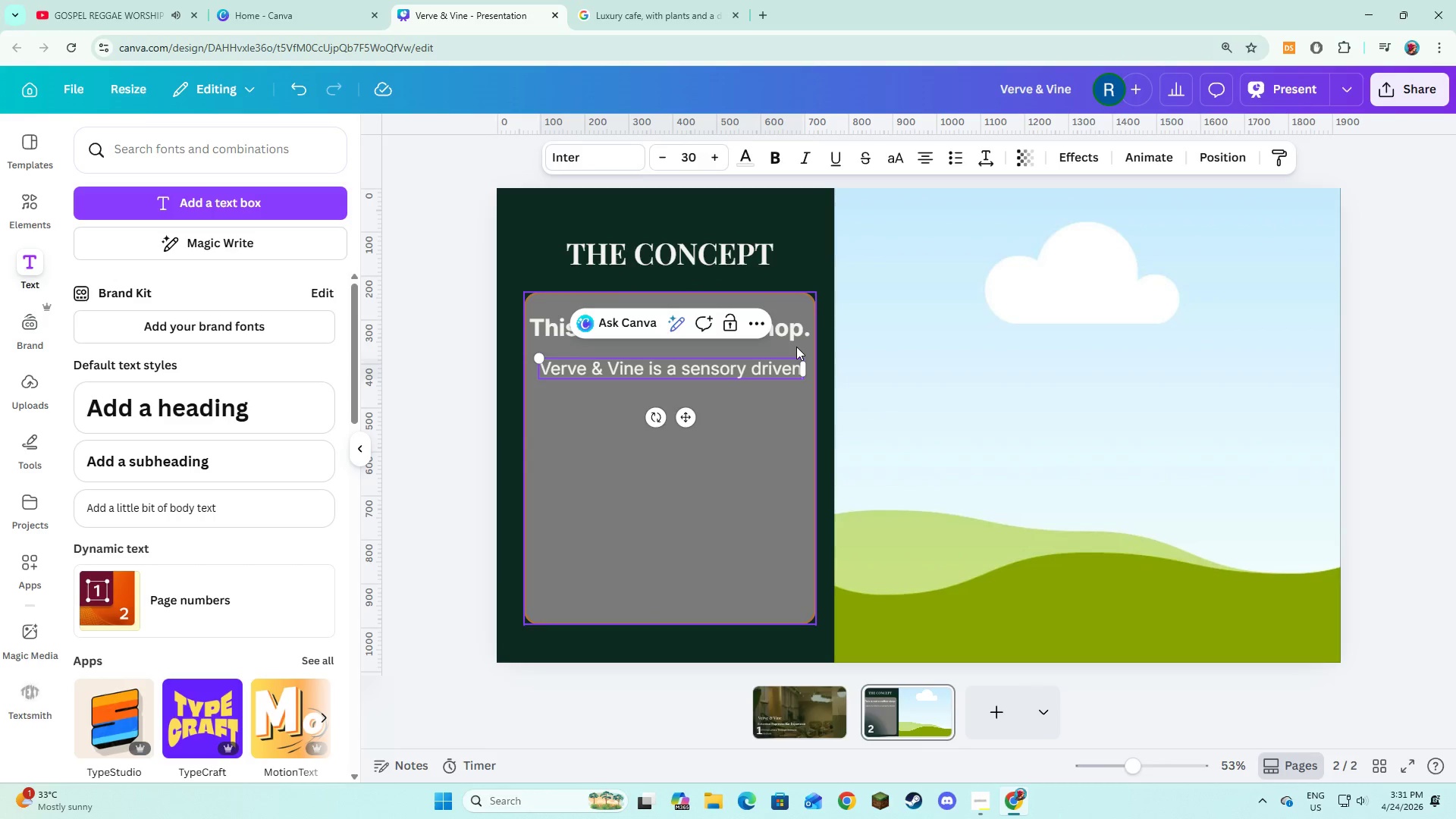 
type( environment where architecture )
key(Backspace)
type(, scent, and tat)
key(Backspace)
type(ste are designed as one unified es)
key(Backspace)
type(xperience.)
 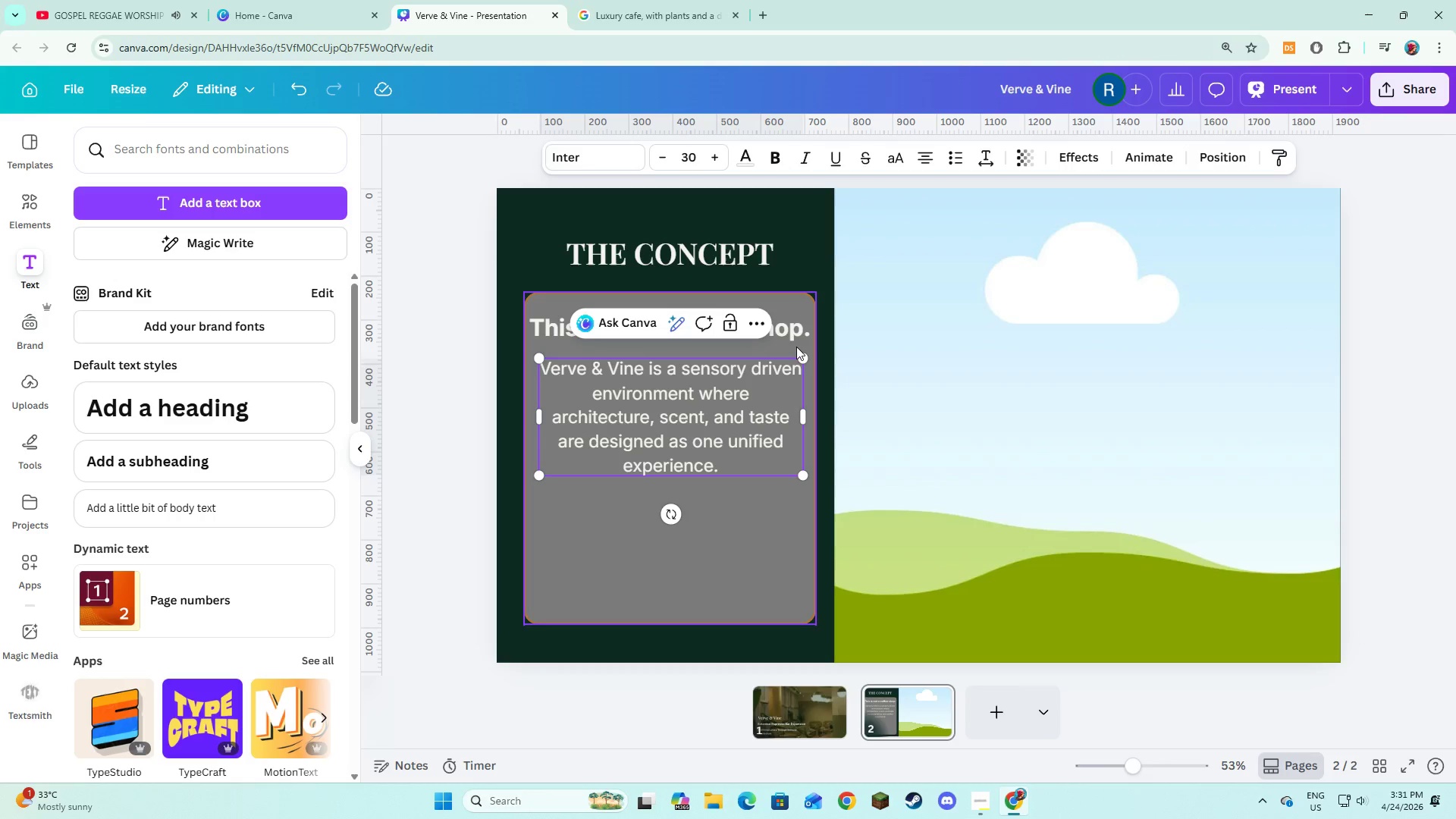 
wait(5.45)
 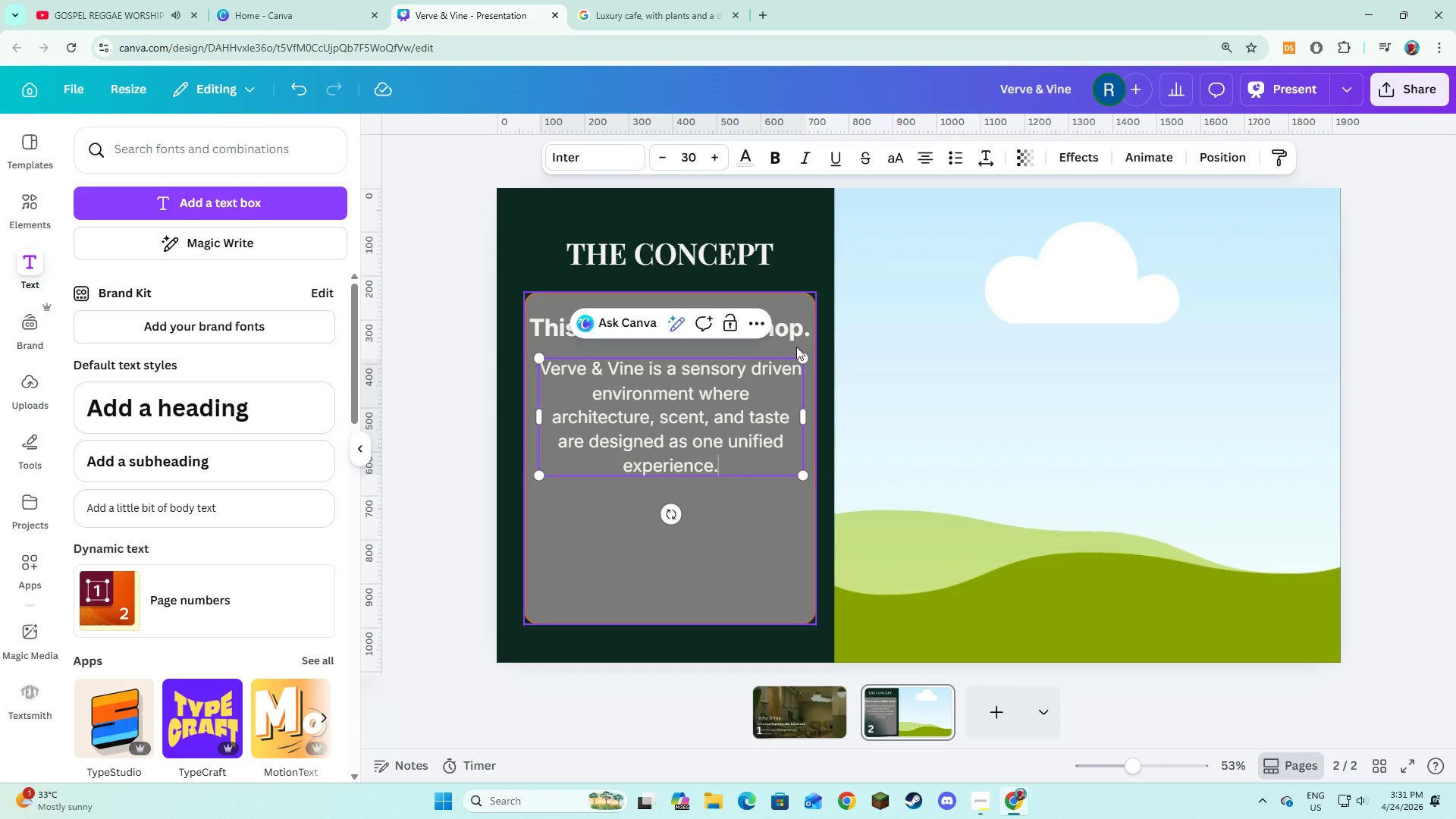 
double_click([689, 438])
 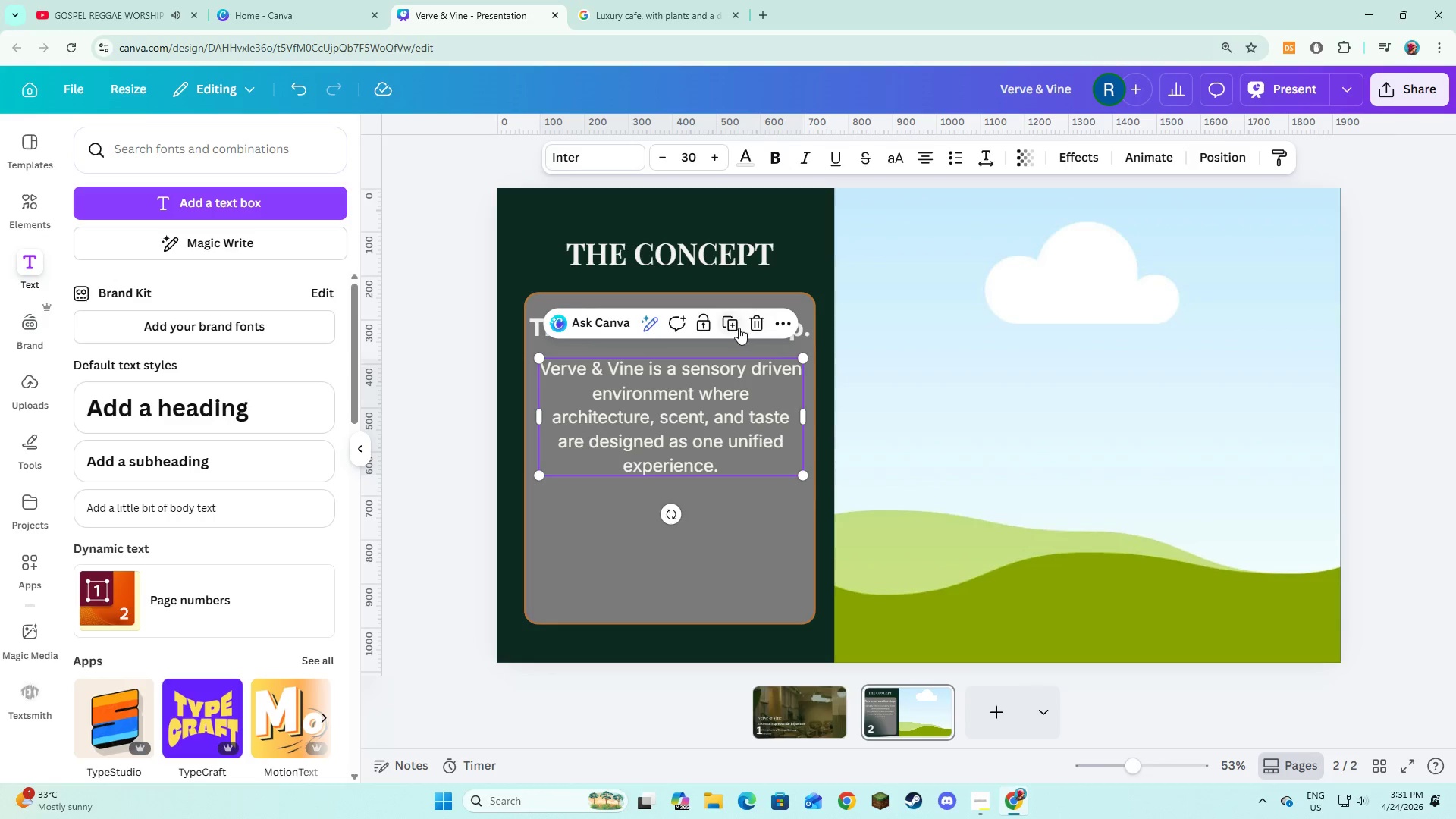 
left_click([736, 328])
 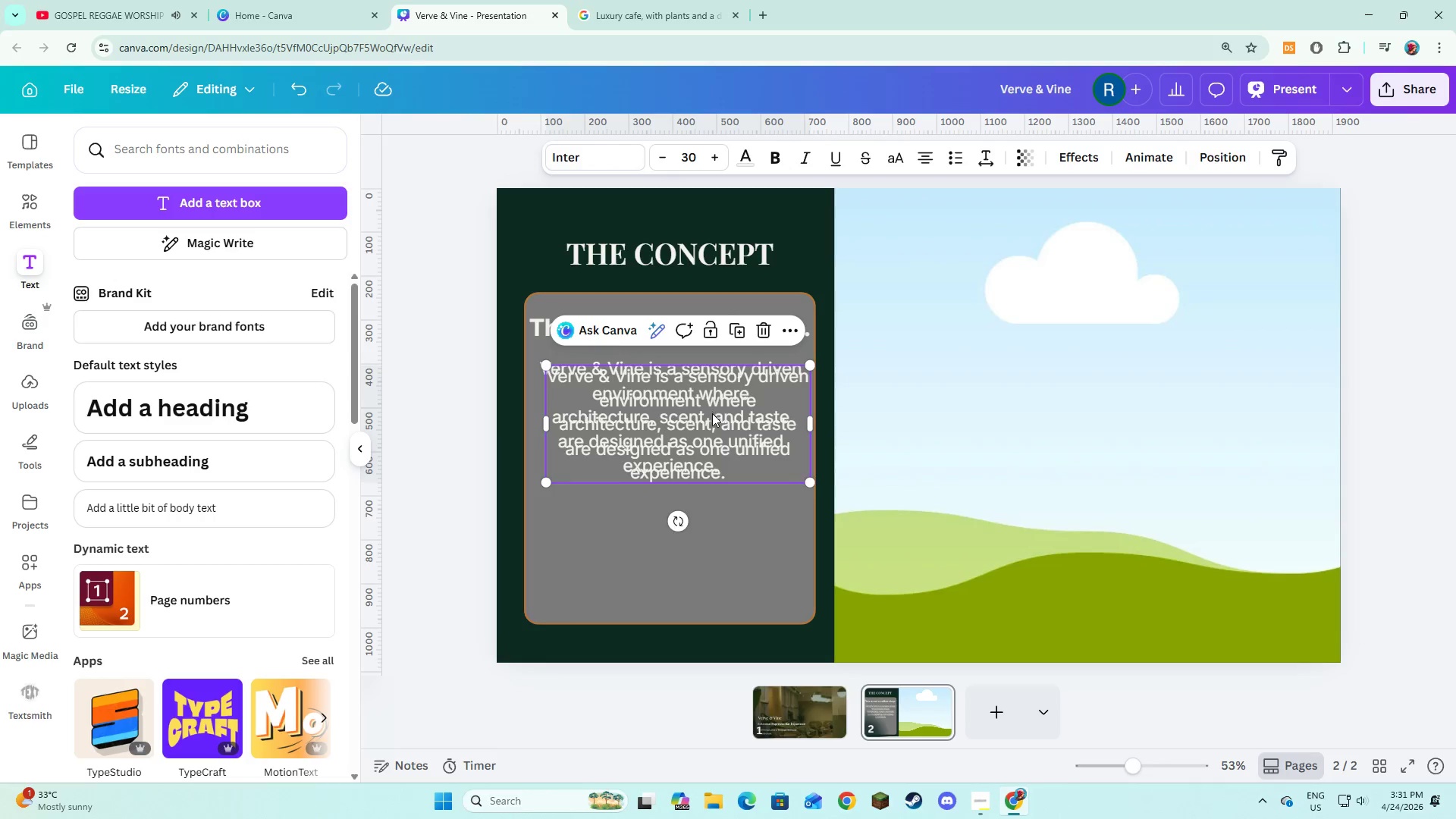 
left_click_drag(start_coordinate=[712, 412], to_coordinate=[702, 534])
 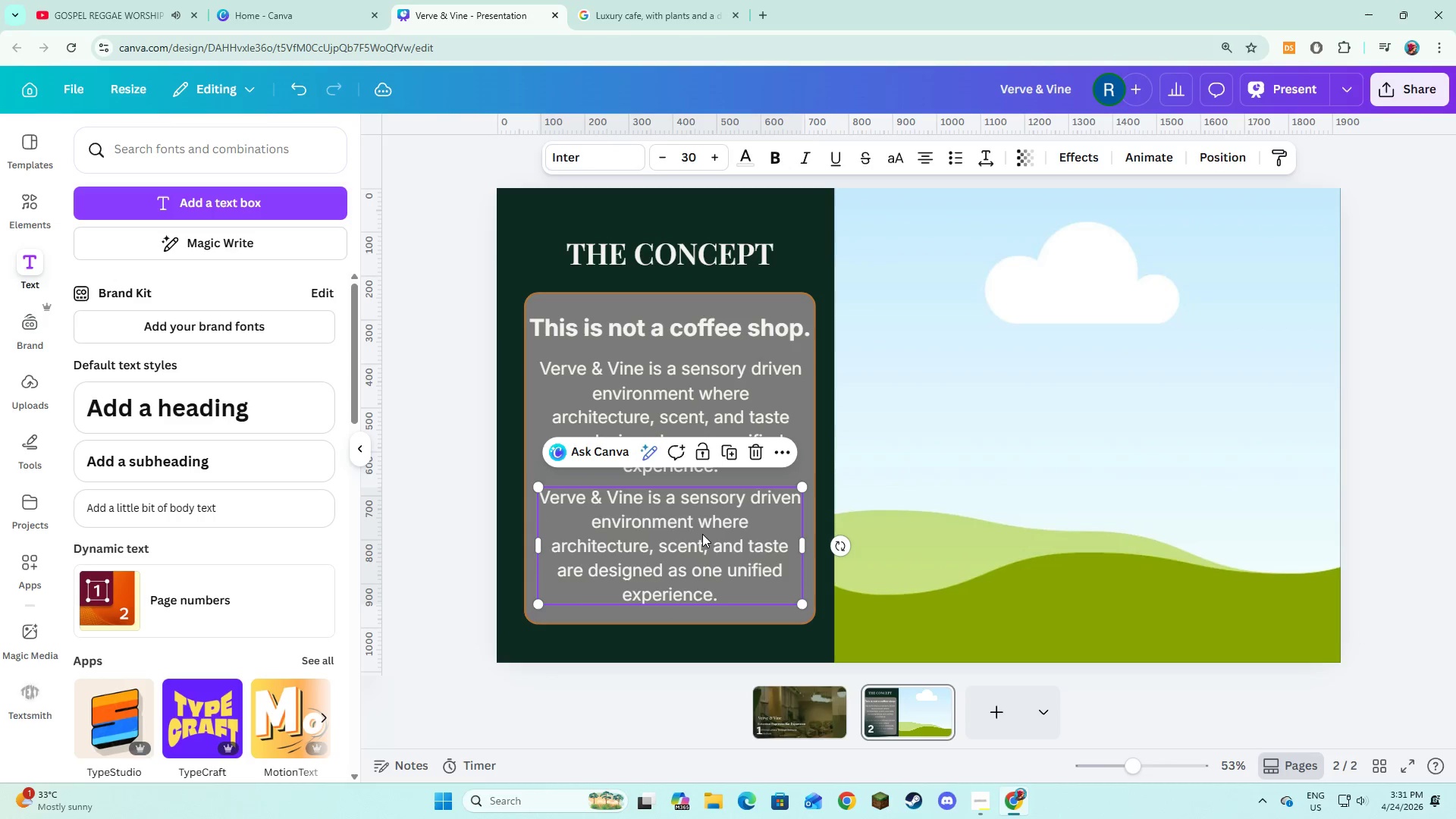 
left_click([702, 534])
 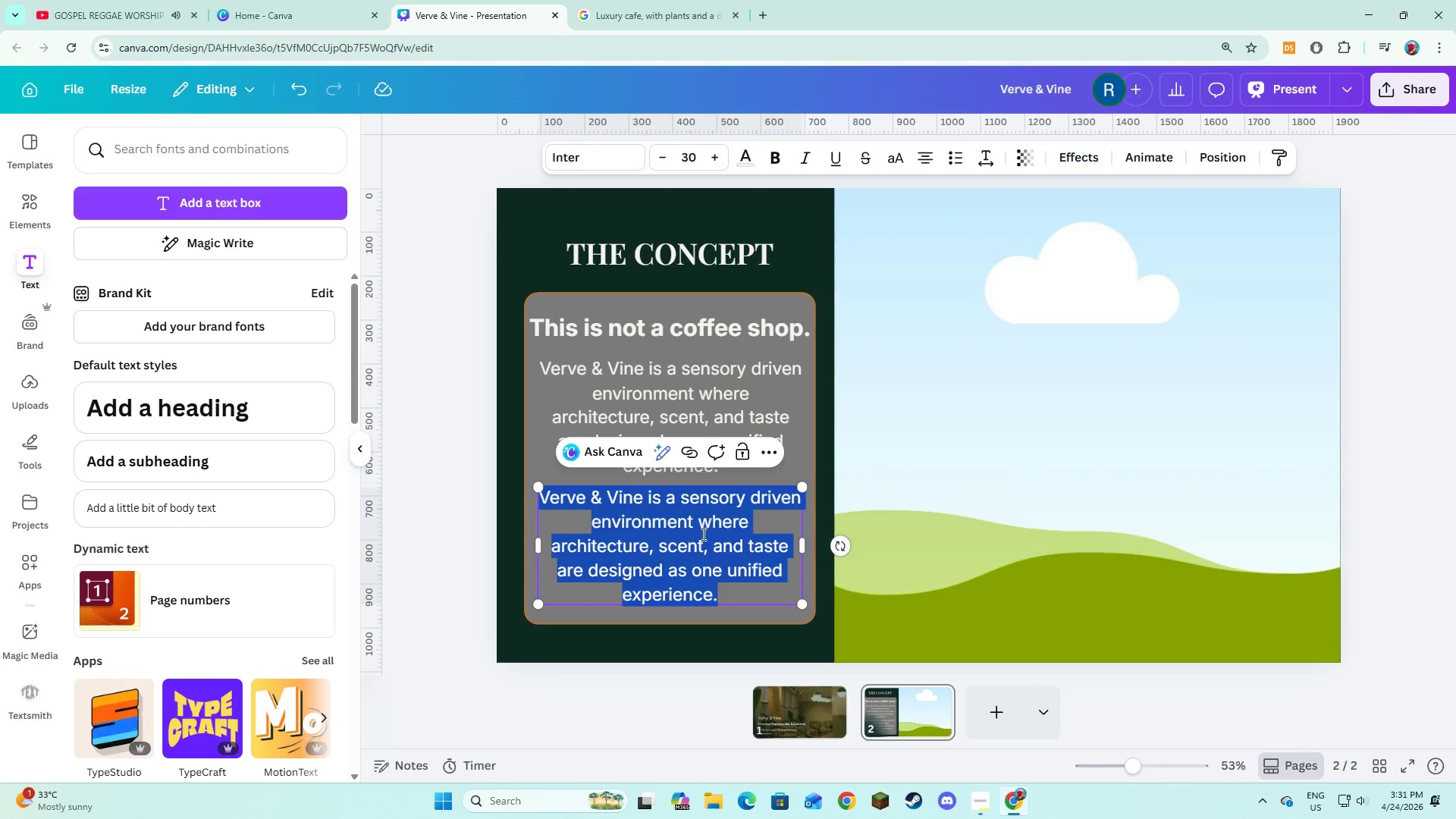 
type(We create spaces people don't just visit they feel, remember )
key(Backspace)
type(, and return to.)
 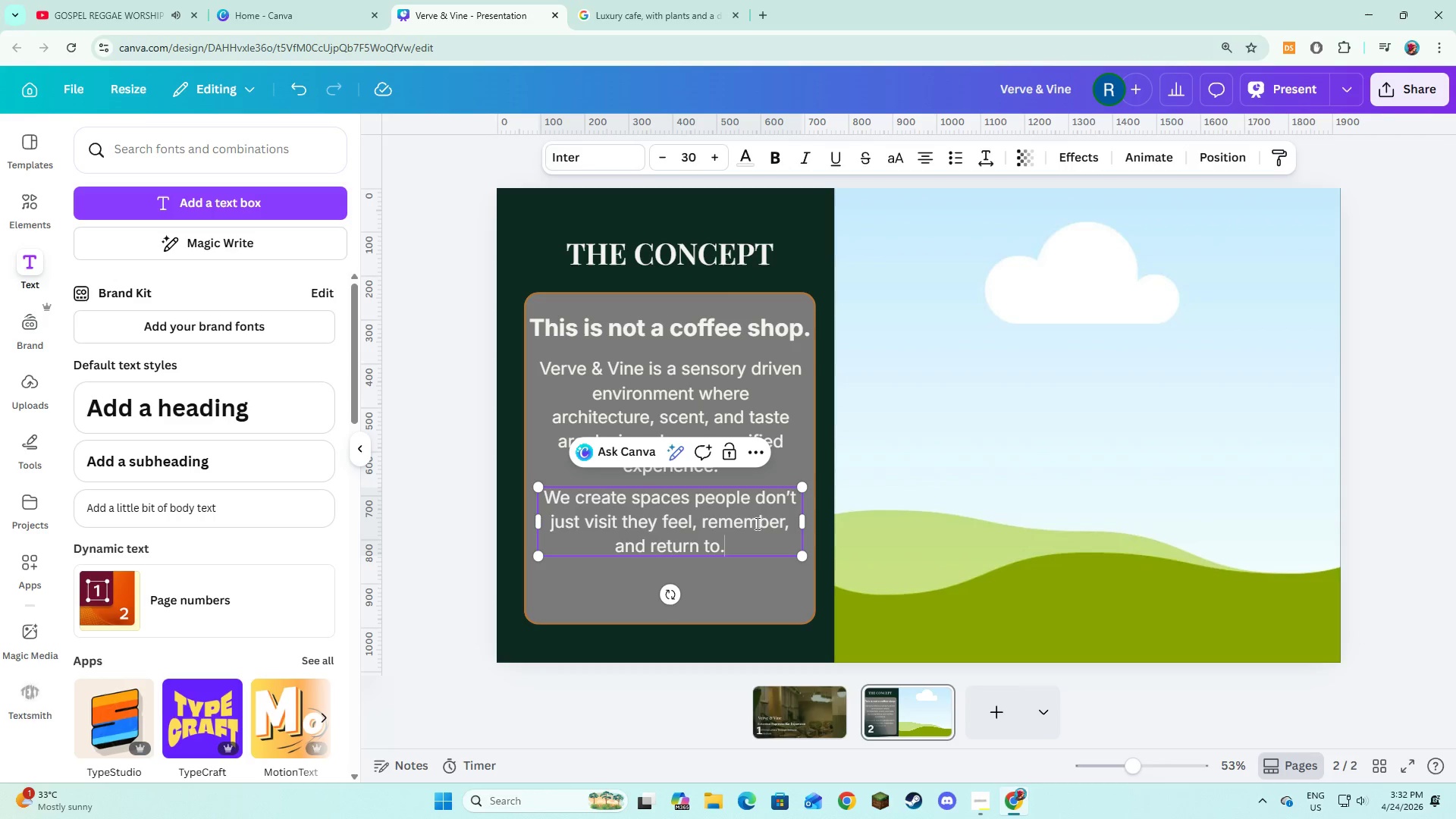 
left_click([846, 418])
 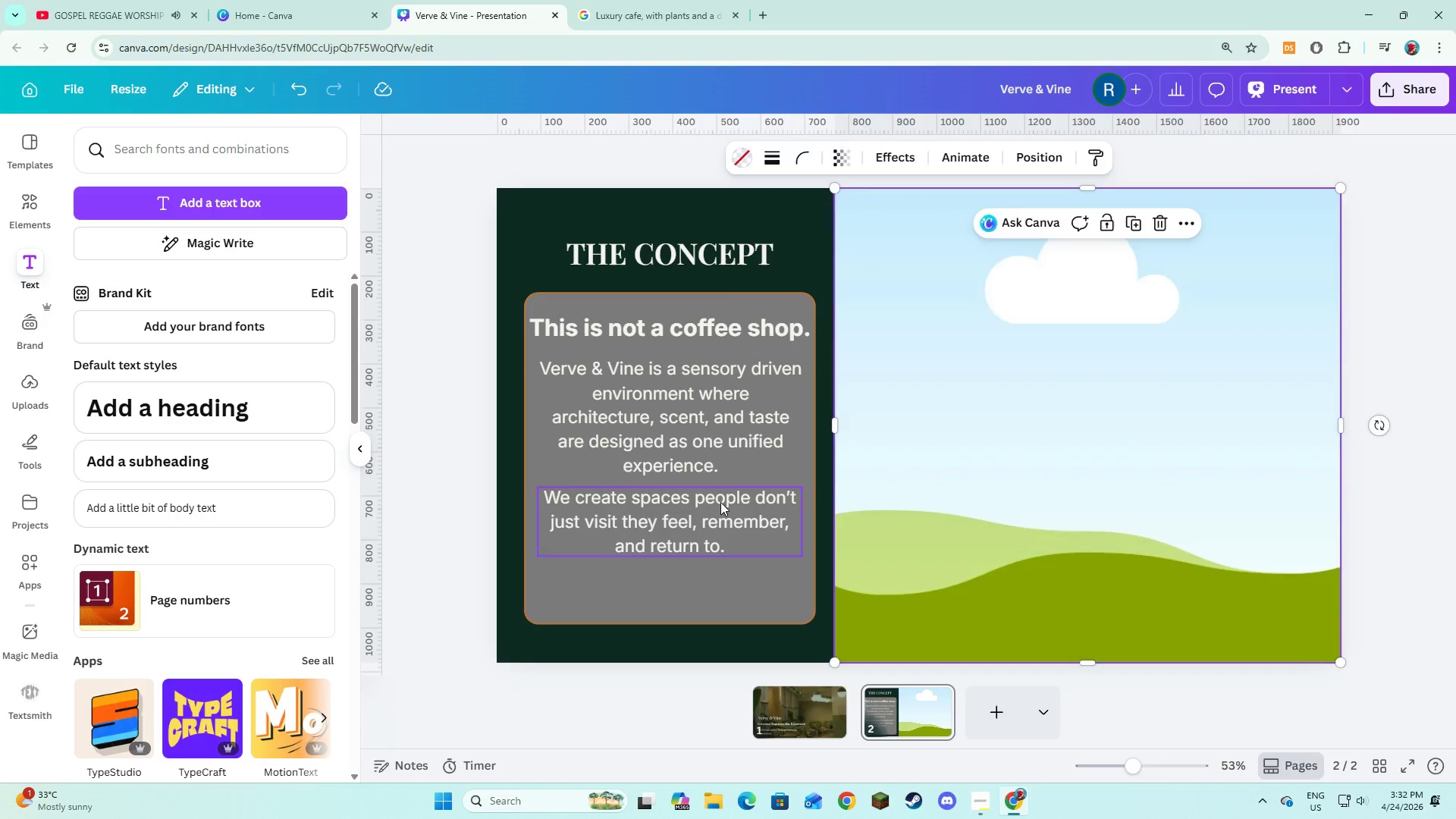 
left_click([720, 502])
 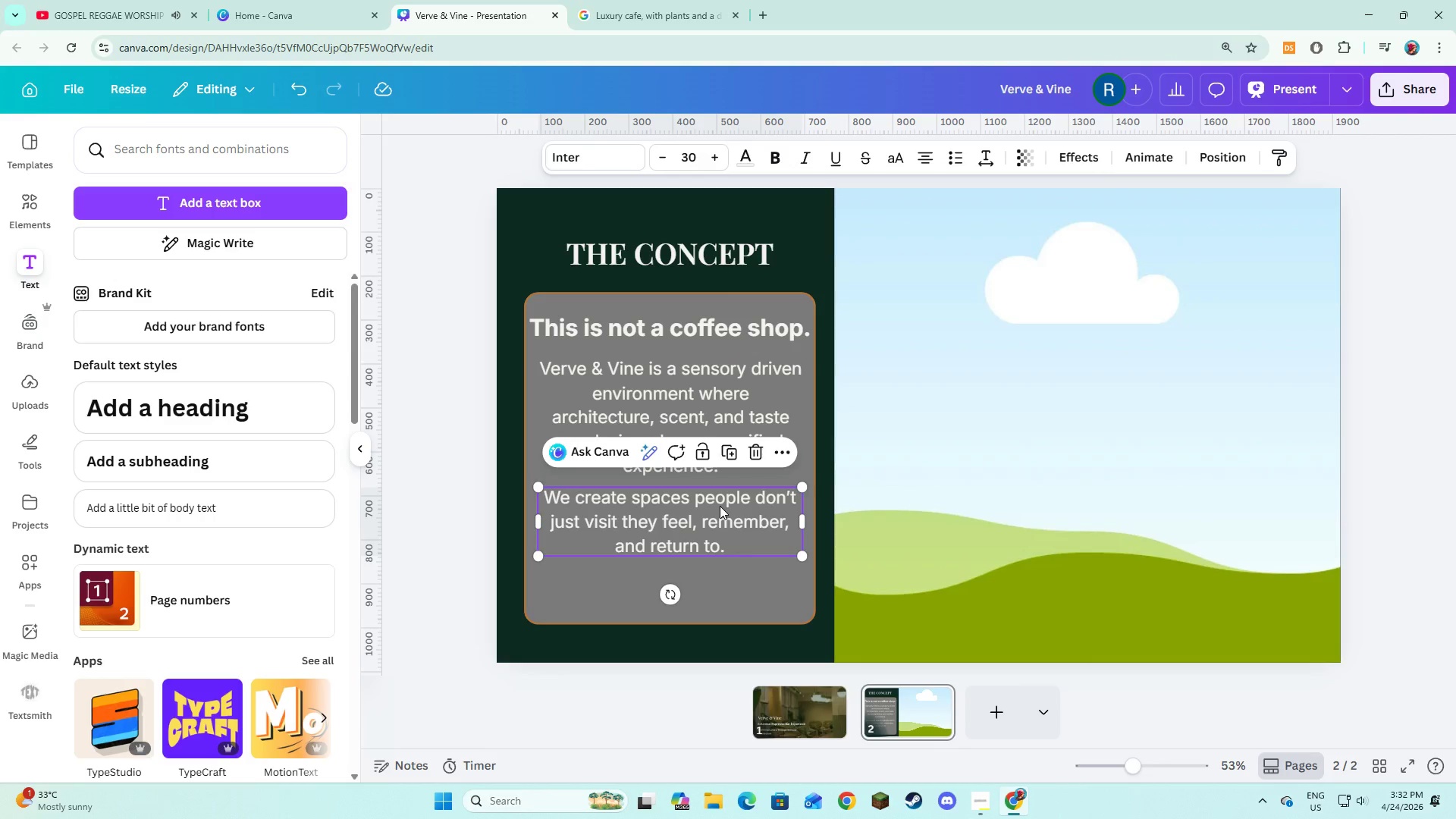 
left_click_drag(start_coordinate=[720, 506], to_coordinate=[719, 527])
 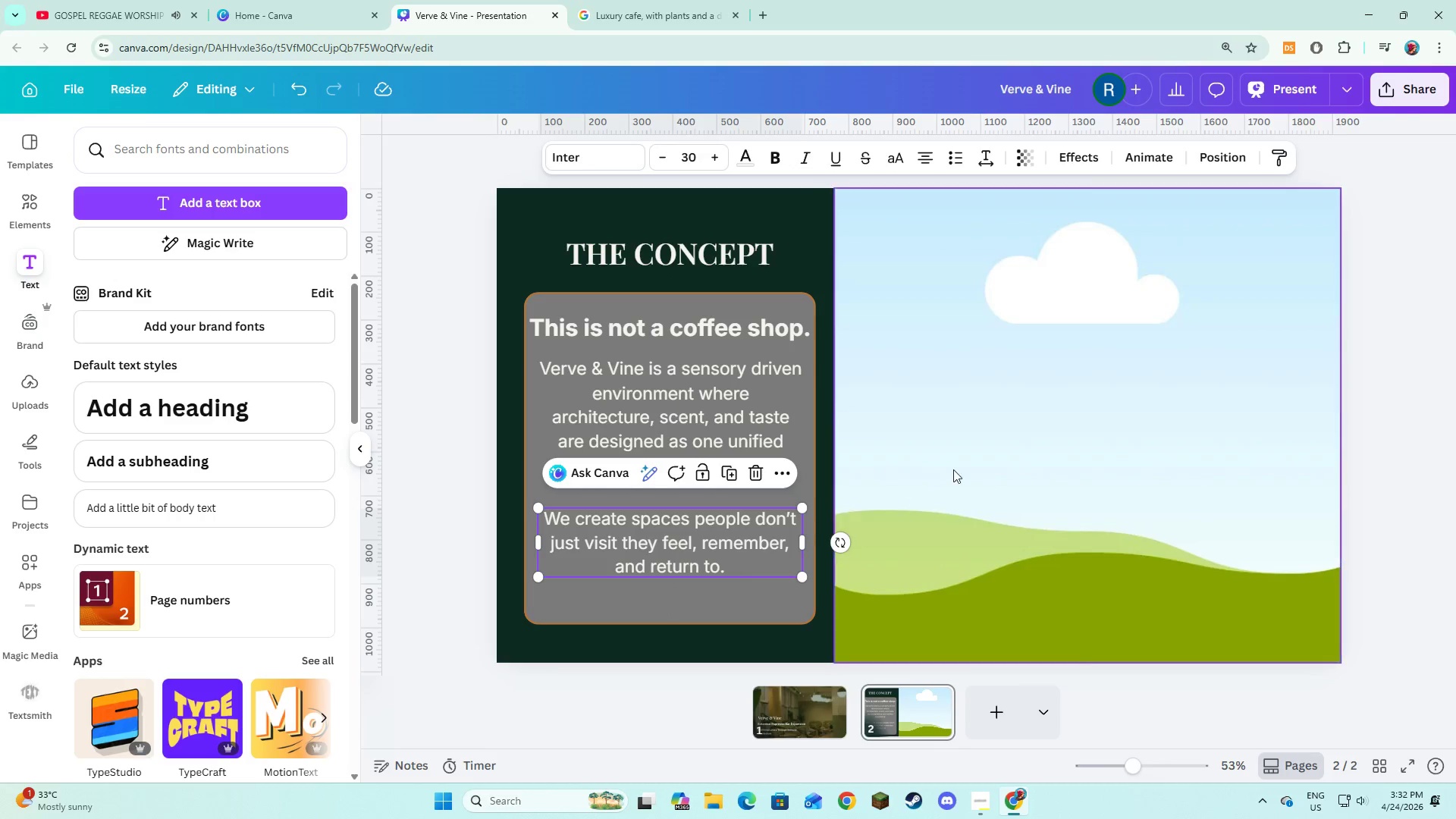 
left_click([953, 469])
 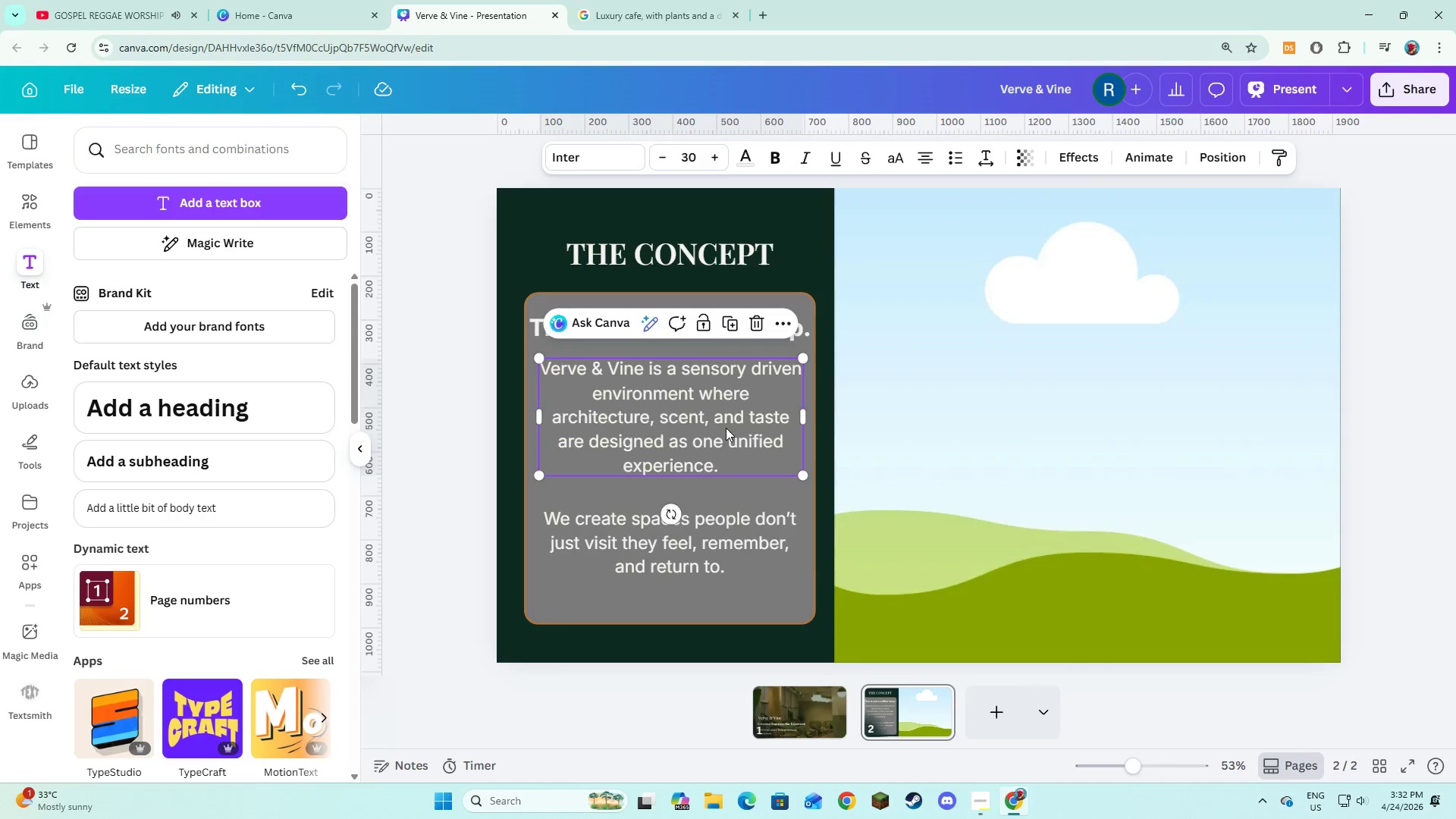 
left_click_drag(start_coordinate=[726, 428], to_coordinate=[725, 445])
 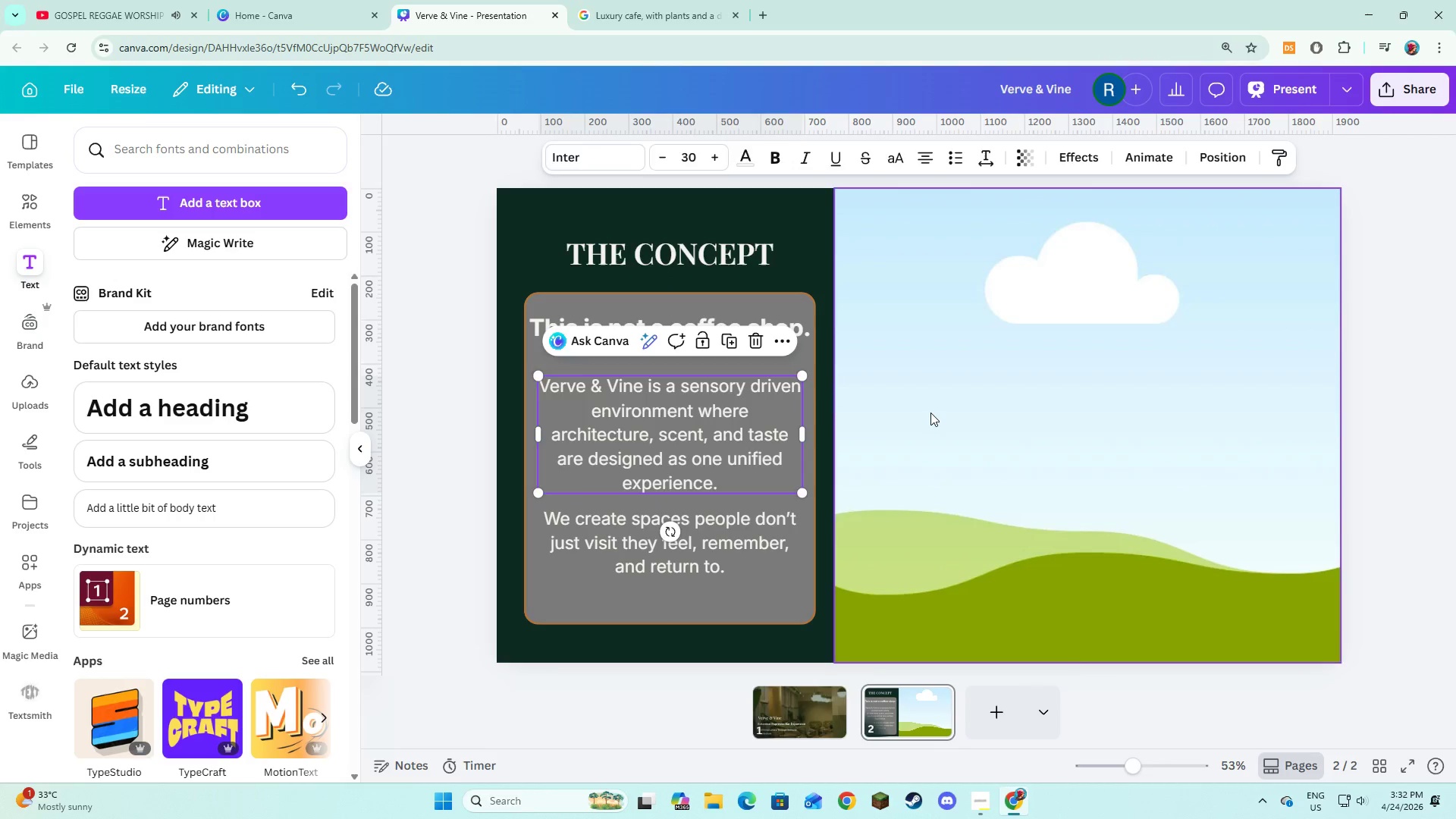 
left_click([930, 413])
 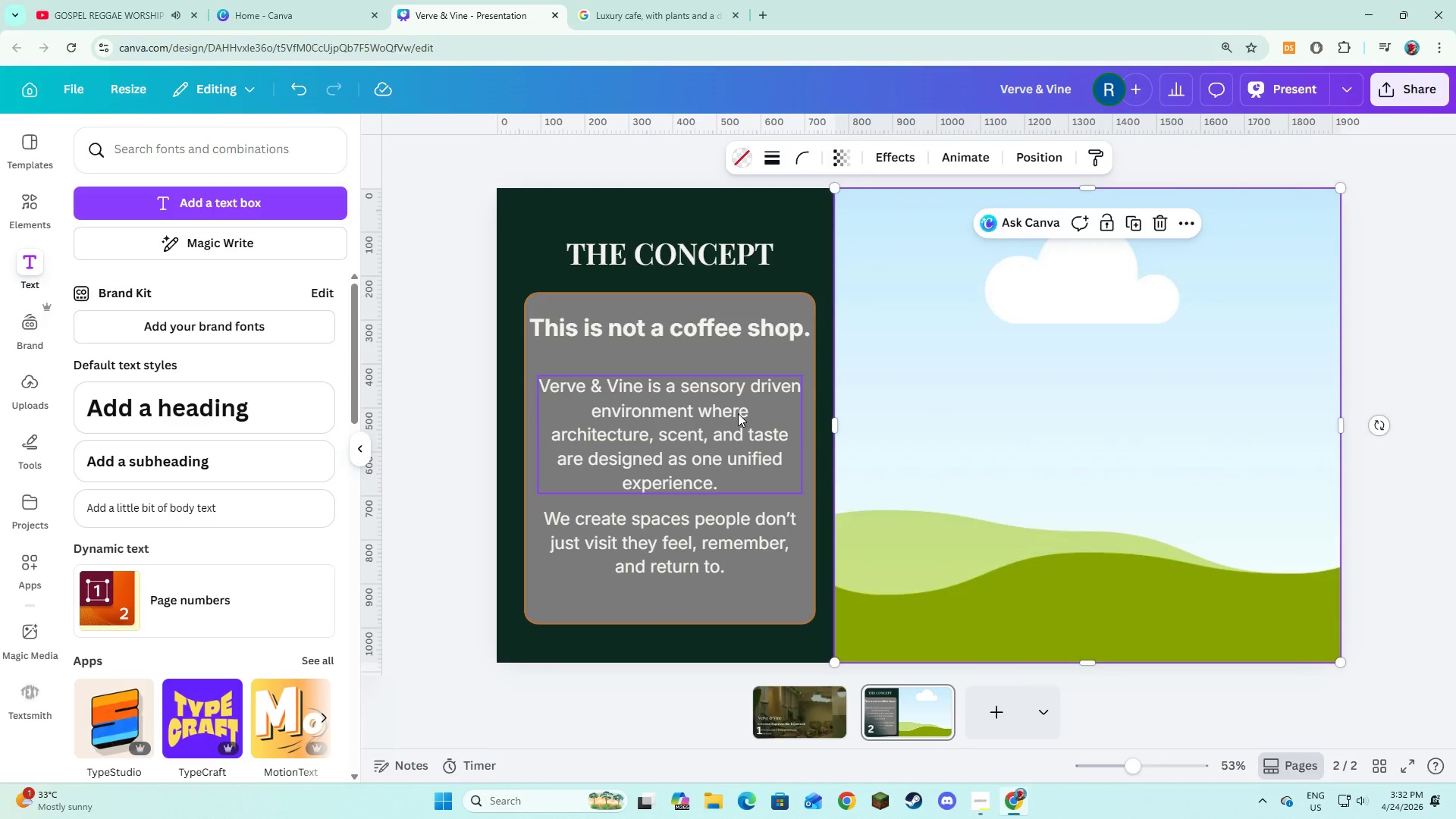 
left_click([738, 413])
 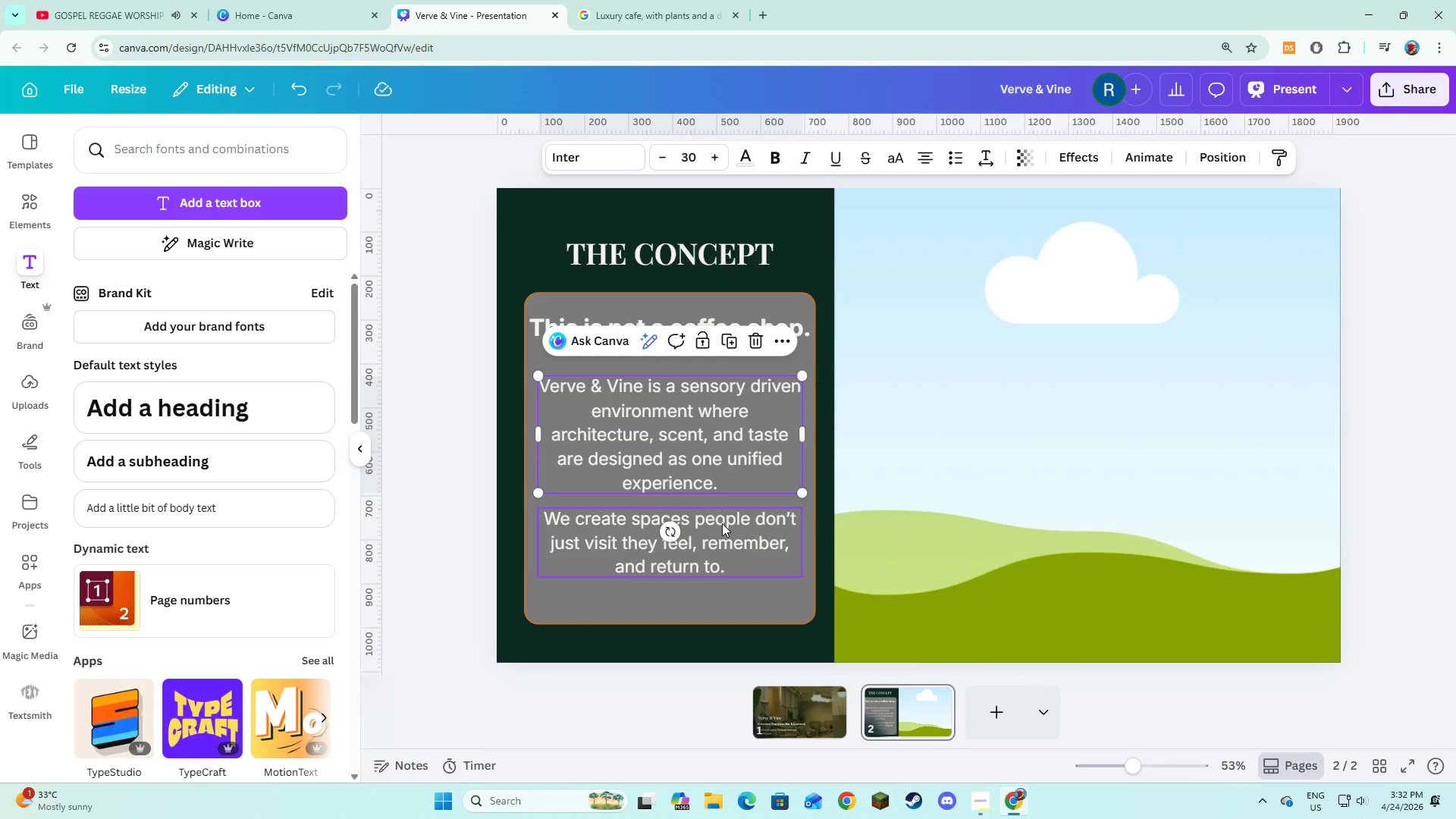 
hold_key(key=ShiftLeft, duration=0.47)
left_click([722, 523])
 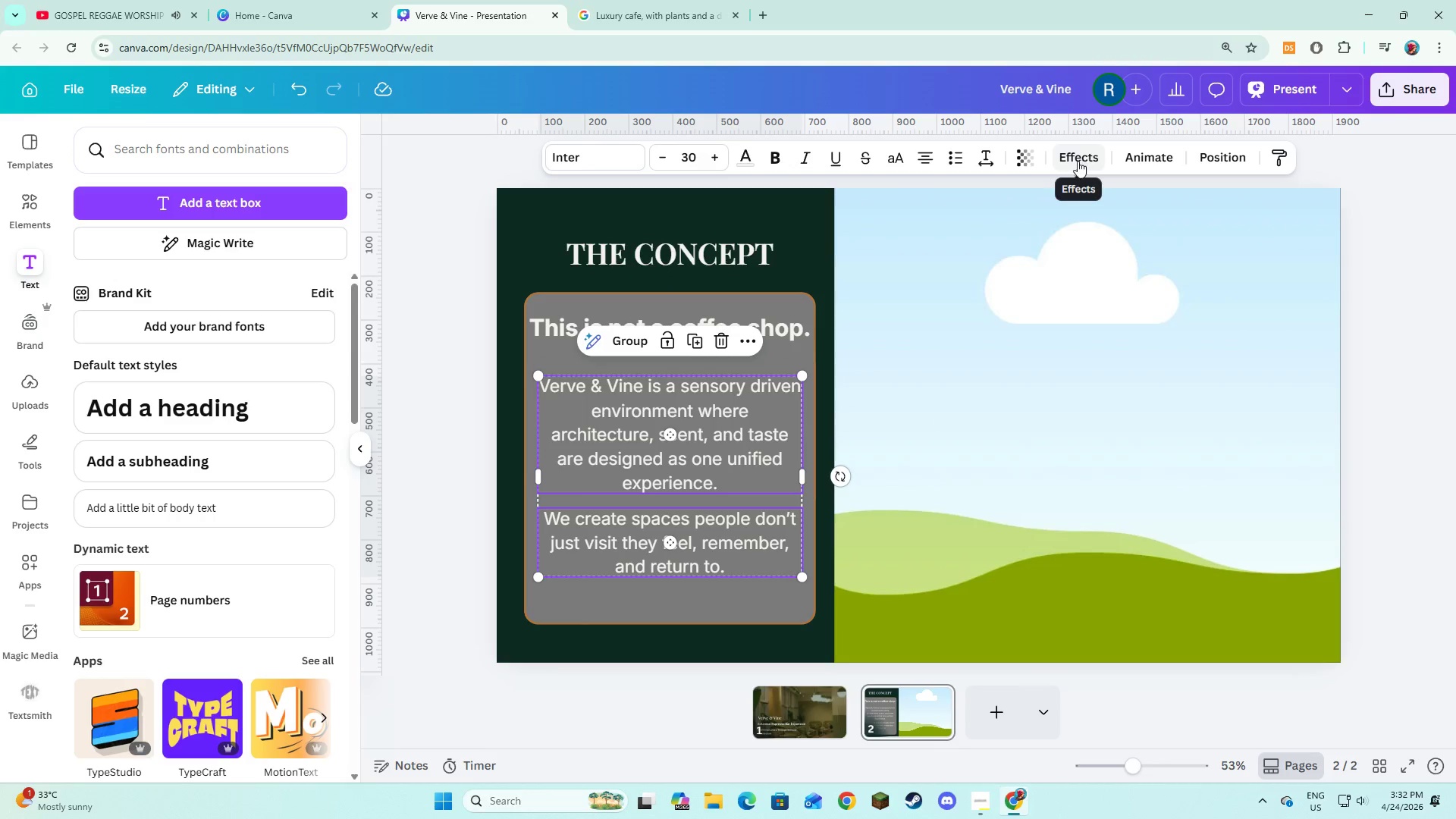 
left_click([922, 155])
 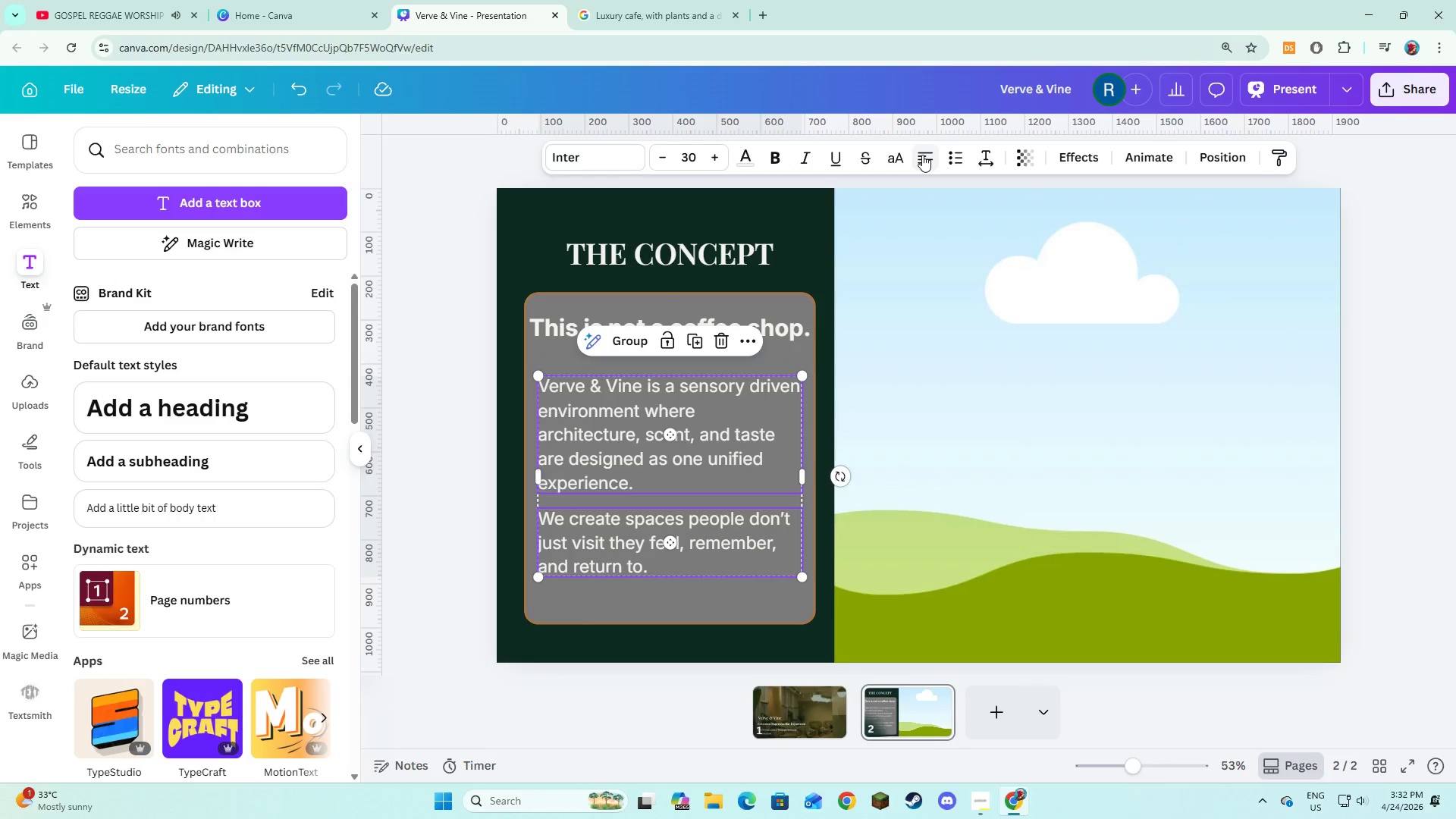 
left_click([922, 155])
 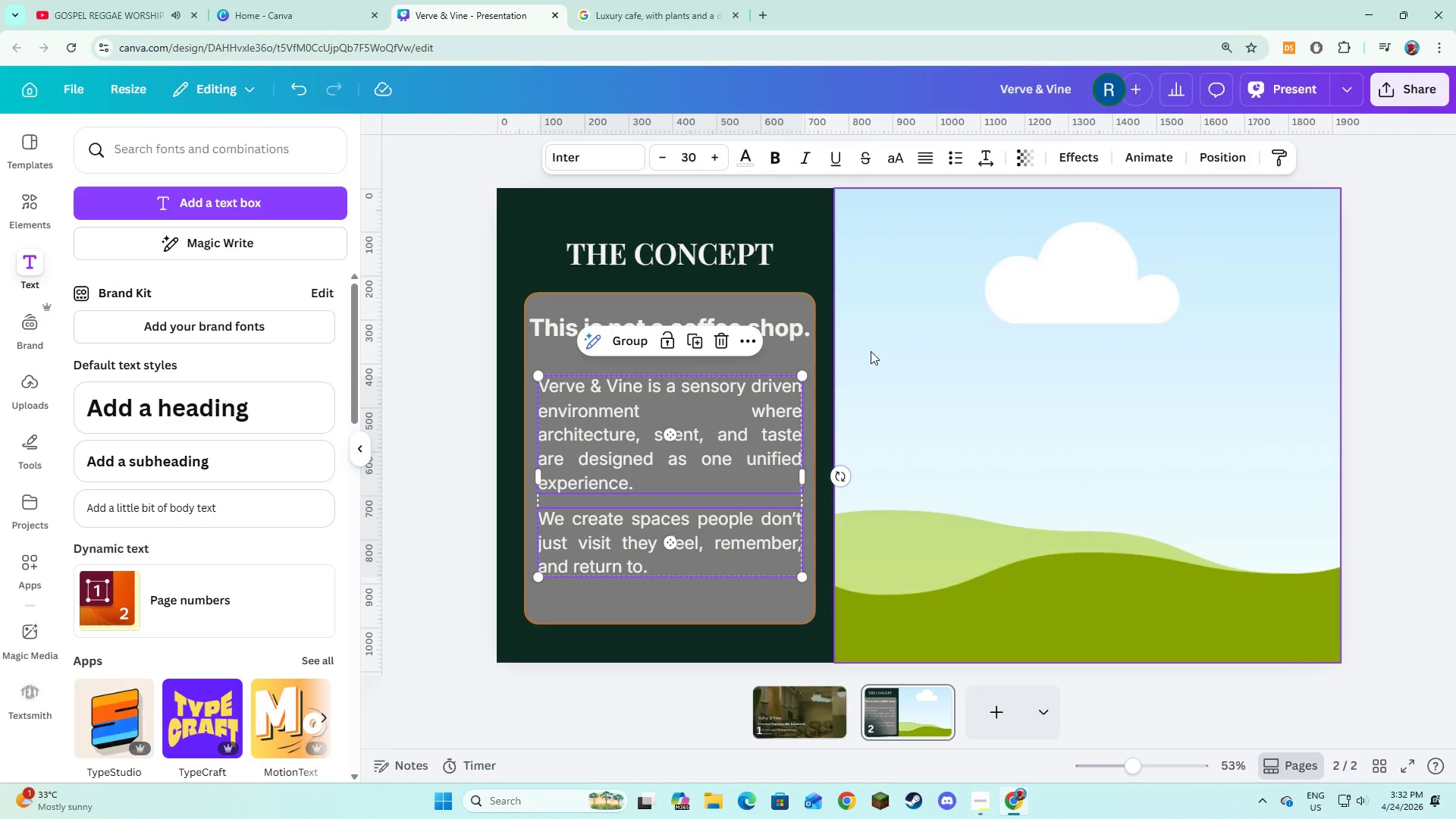 
left_click([750, 402])
 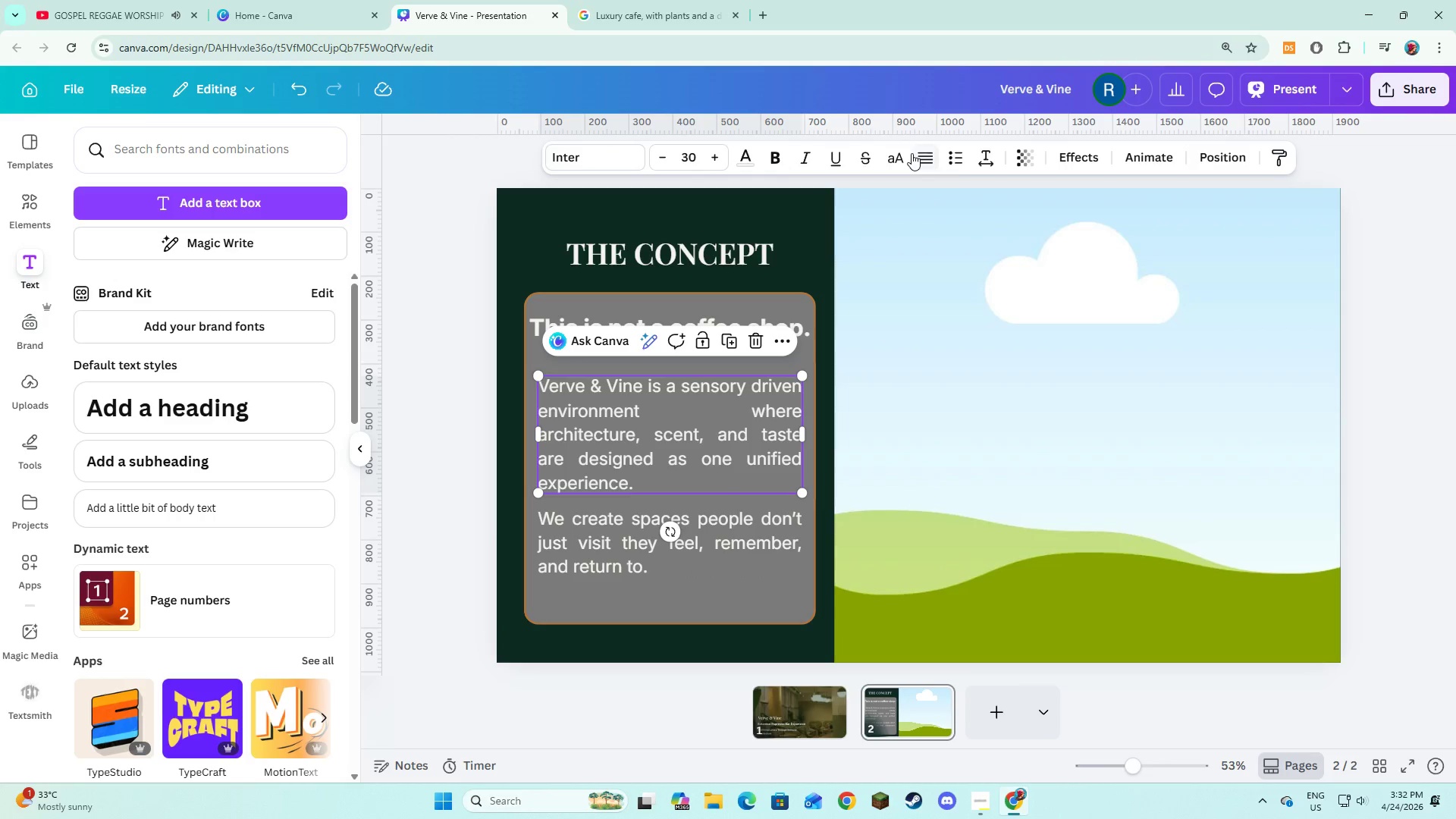 
left_click([912, 155])
 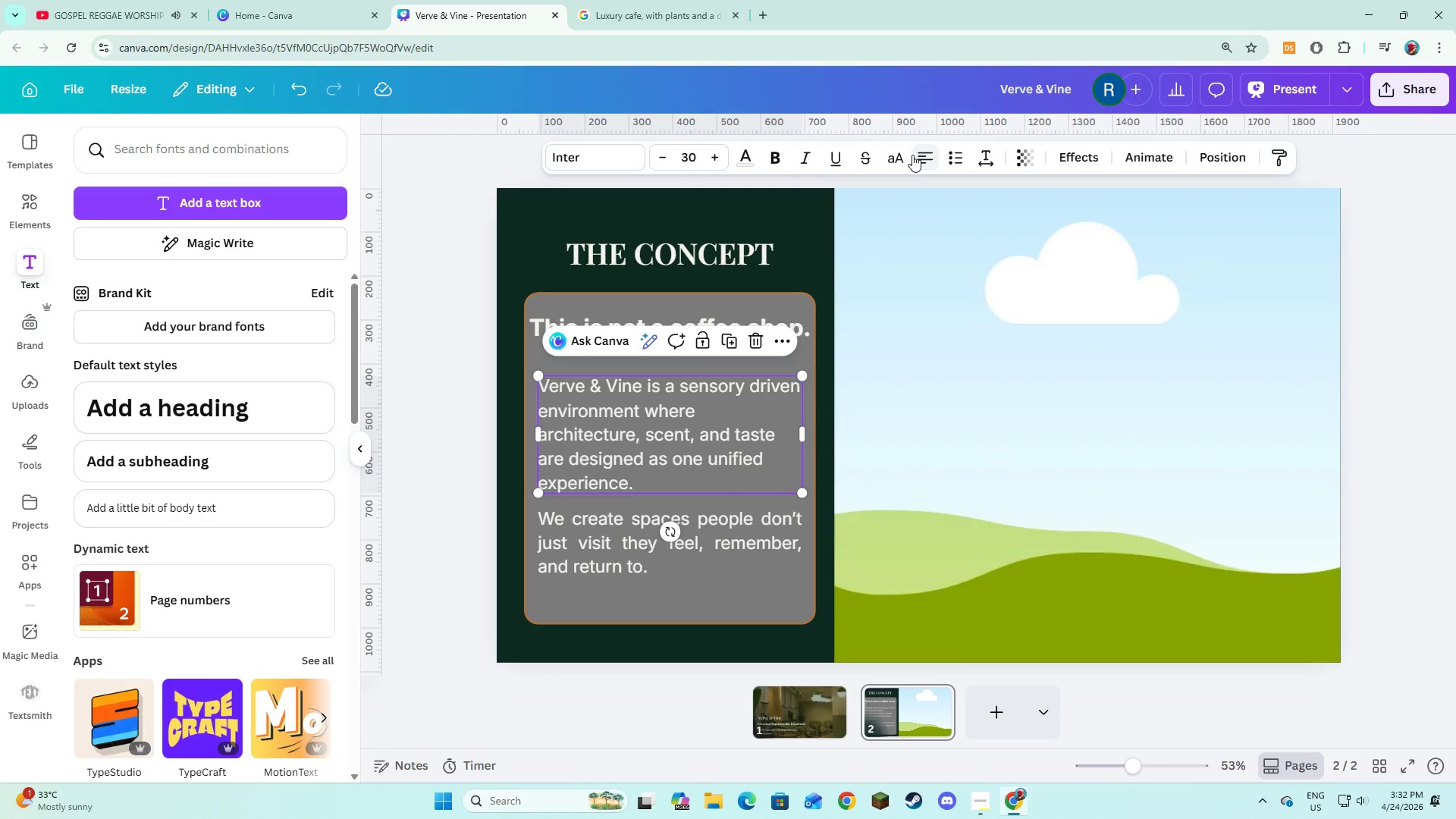 
left_click([912, 155])
 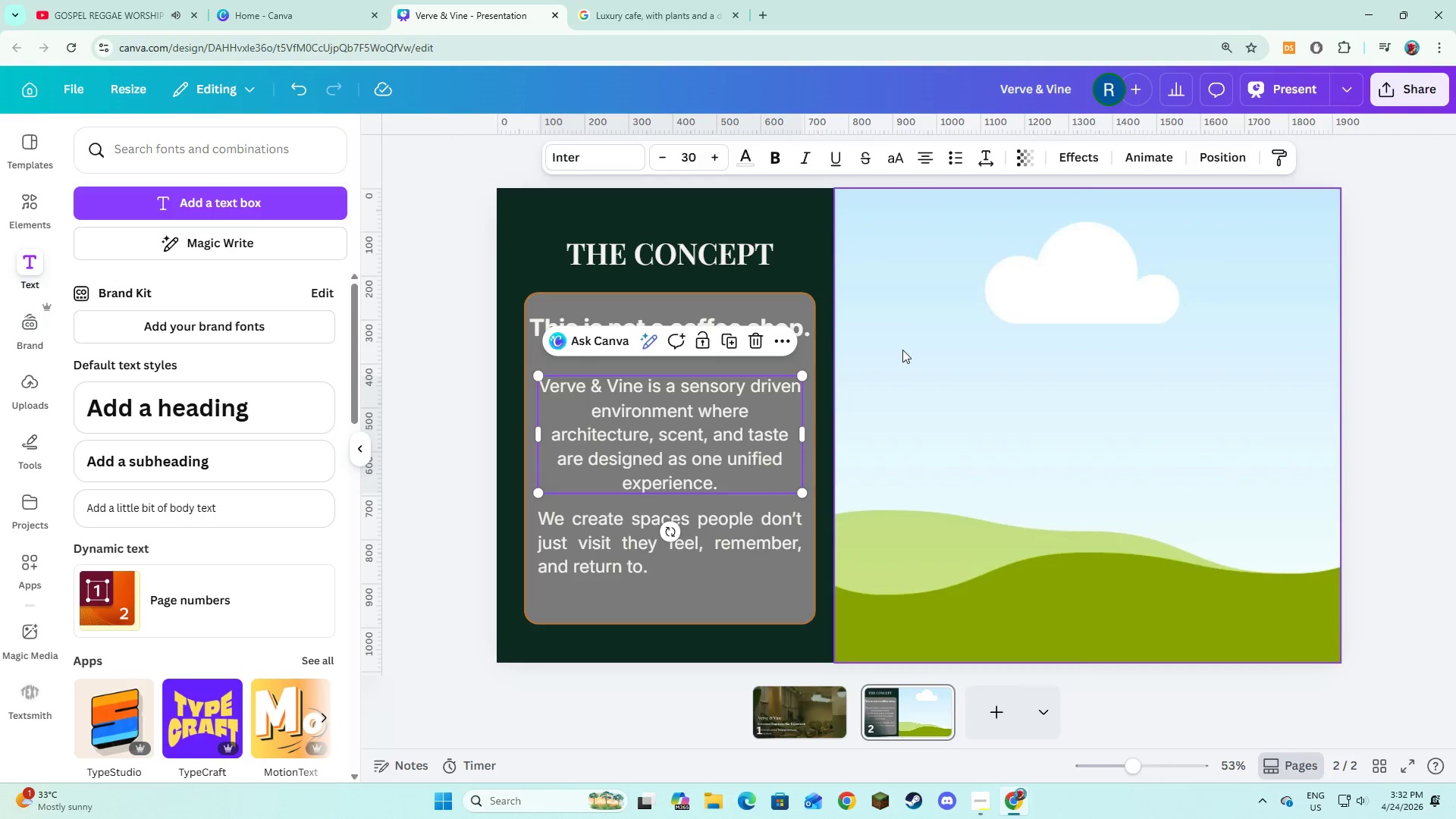 
left_click([902, 353])
 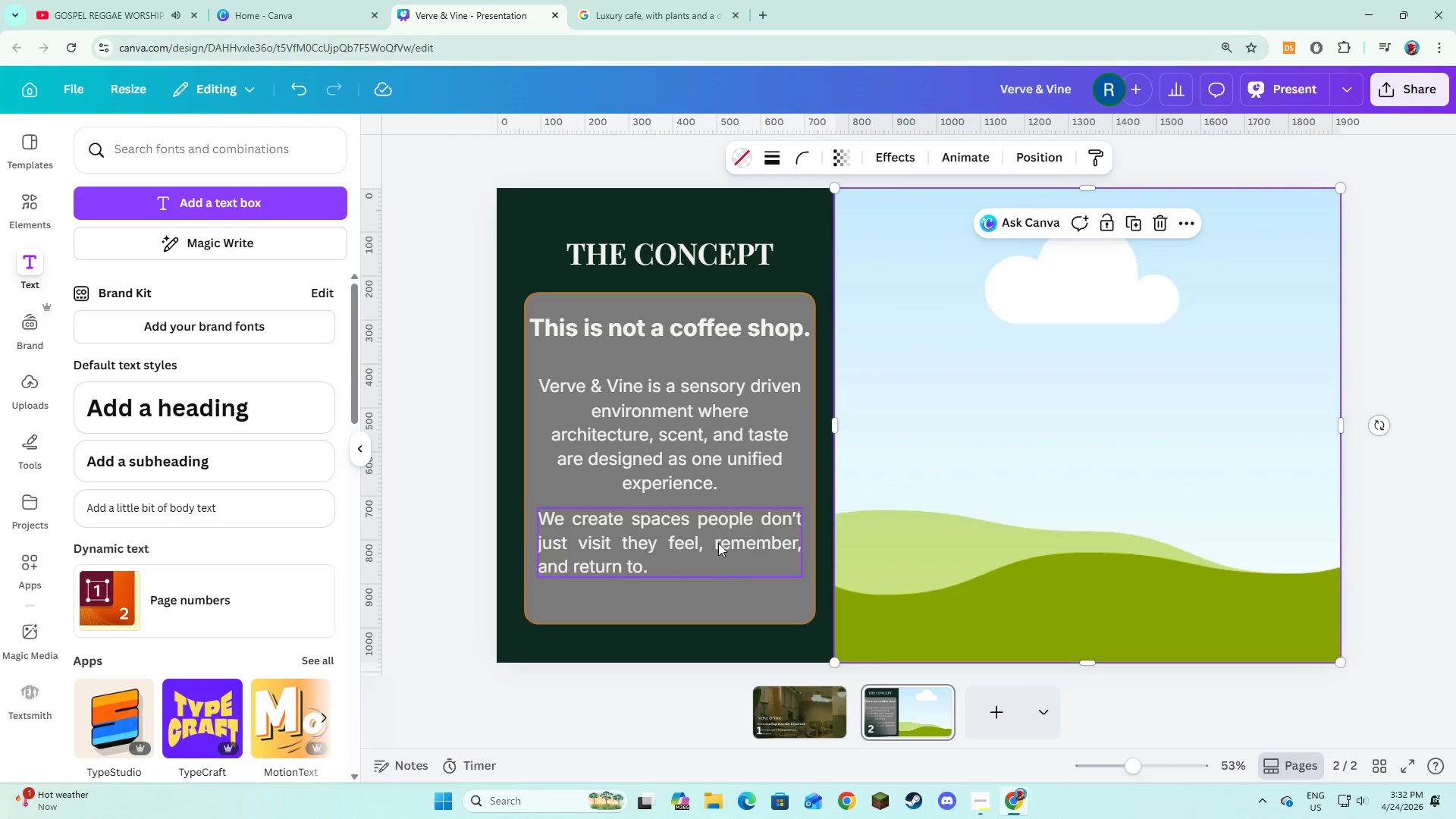 
left_click([718, 543])
 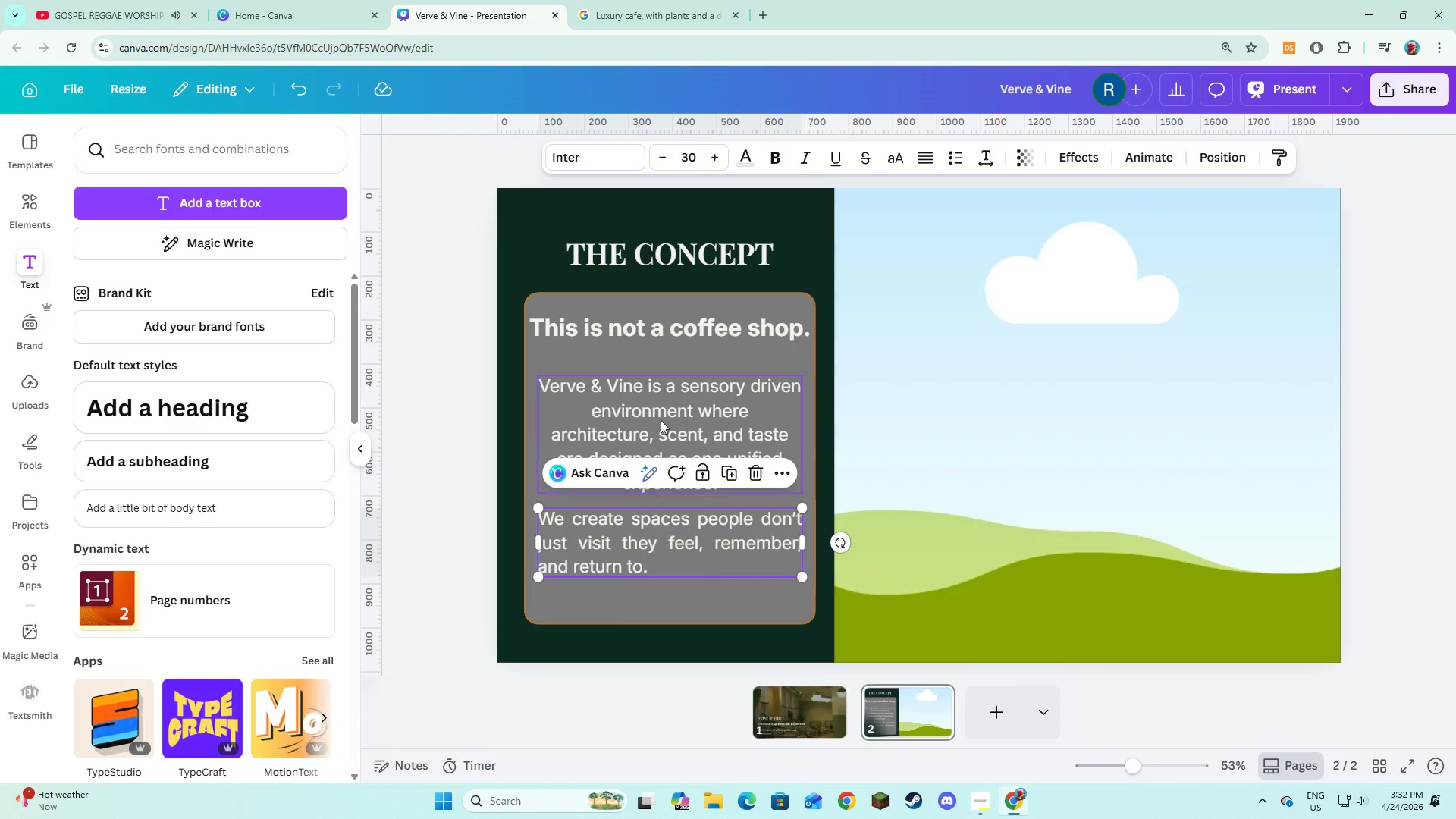 
left_click([661, 420])
 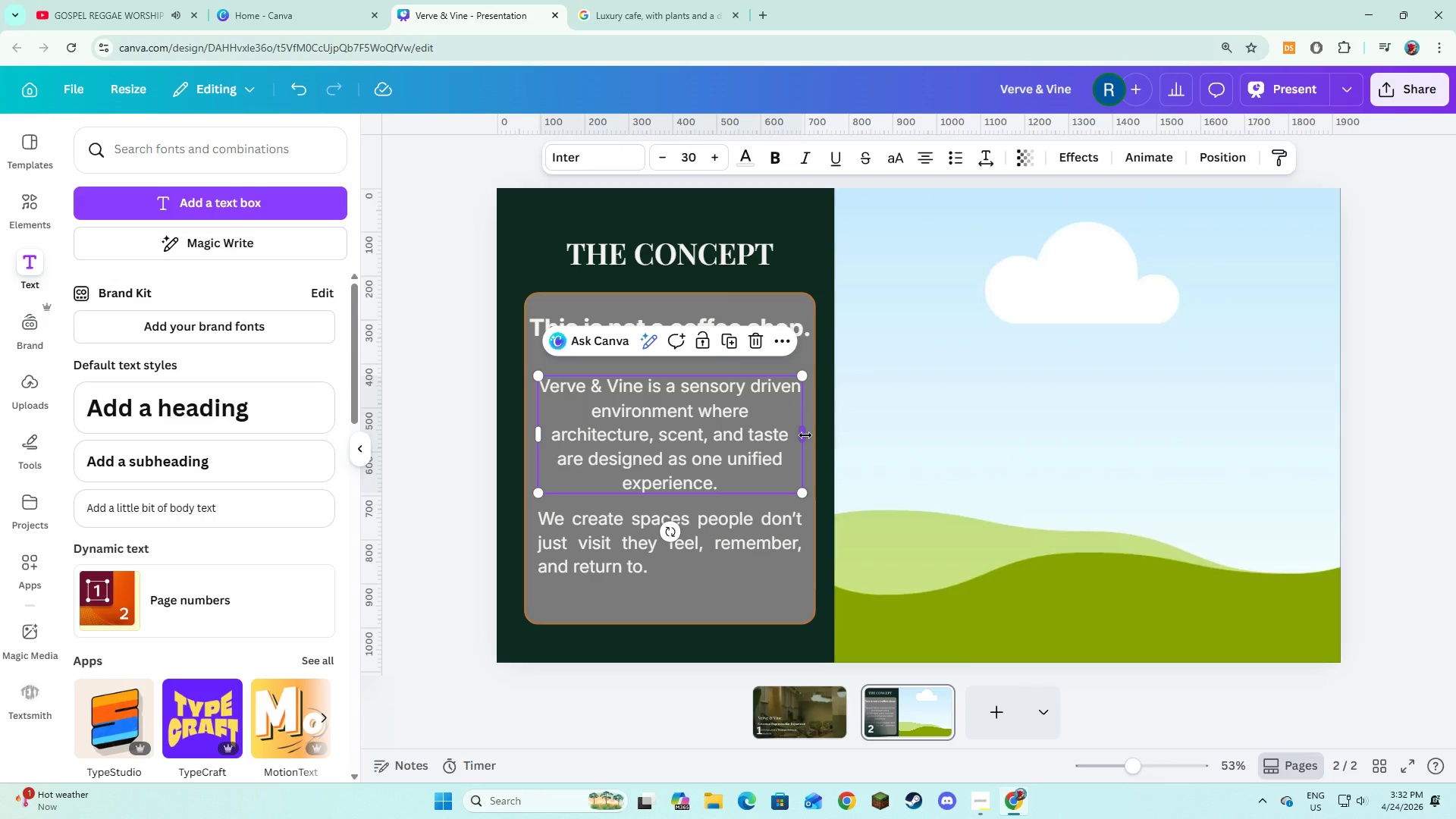 
left_click_drag(start_coordinate=[805, 435], to_coordinate=[813, 439])
 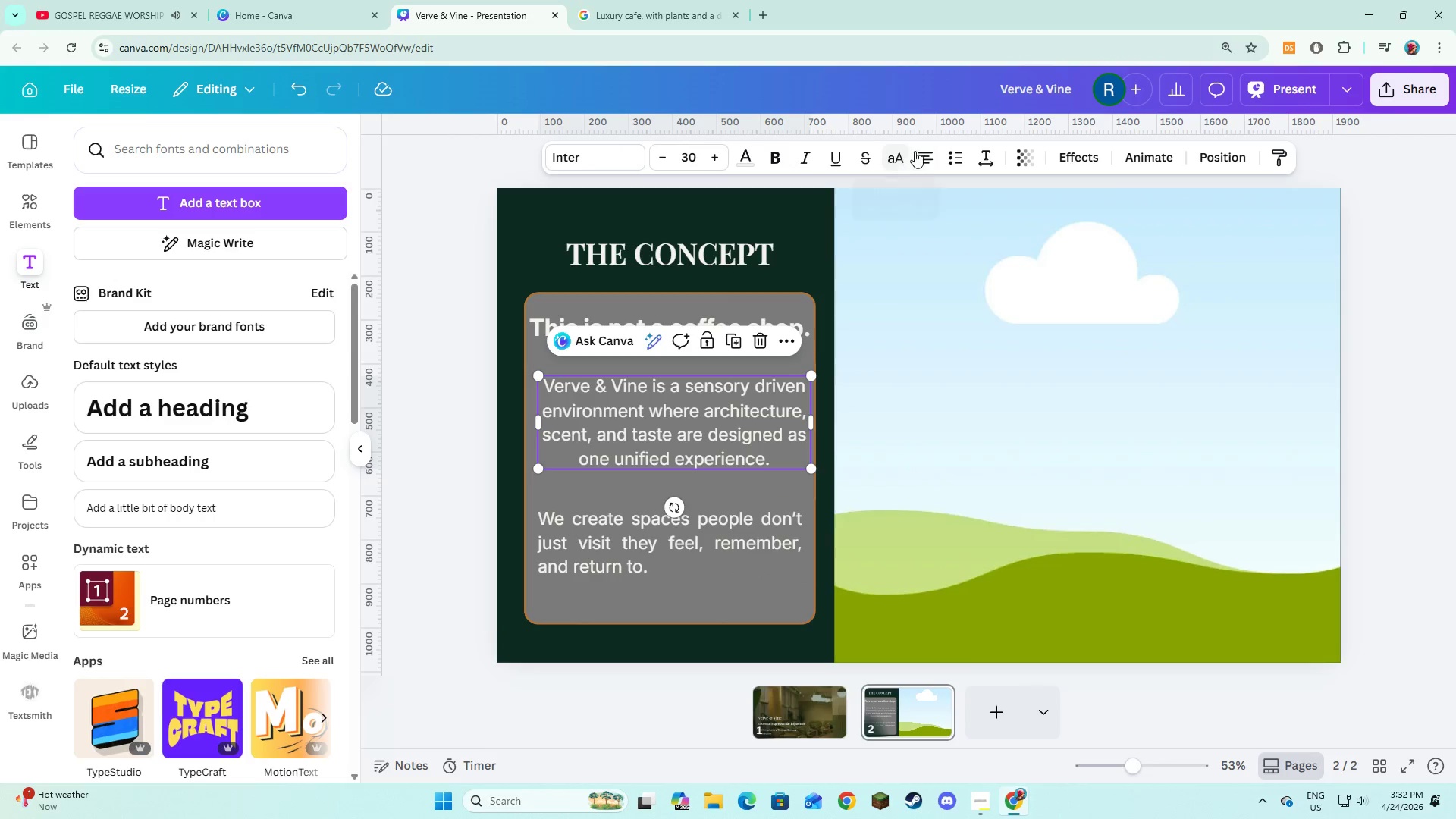 
left_click([915, 151])
 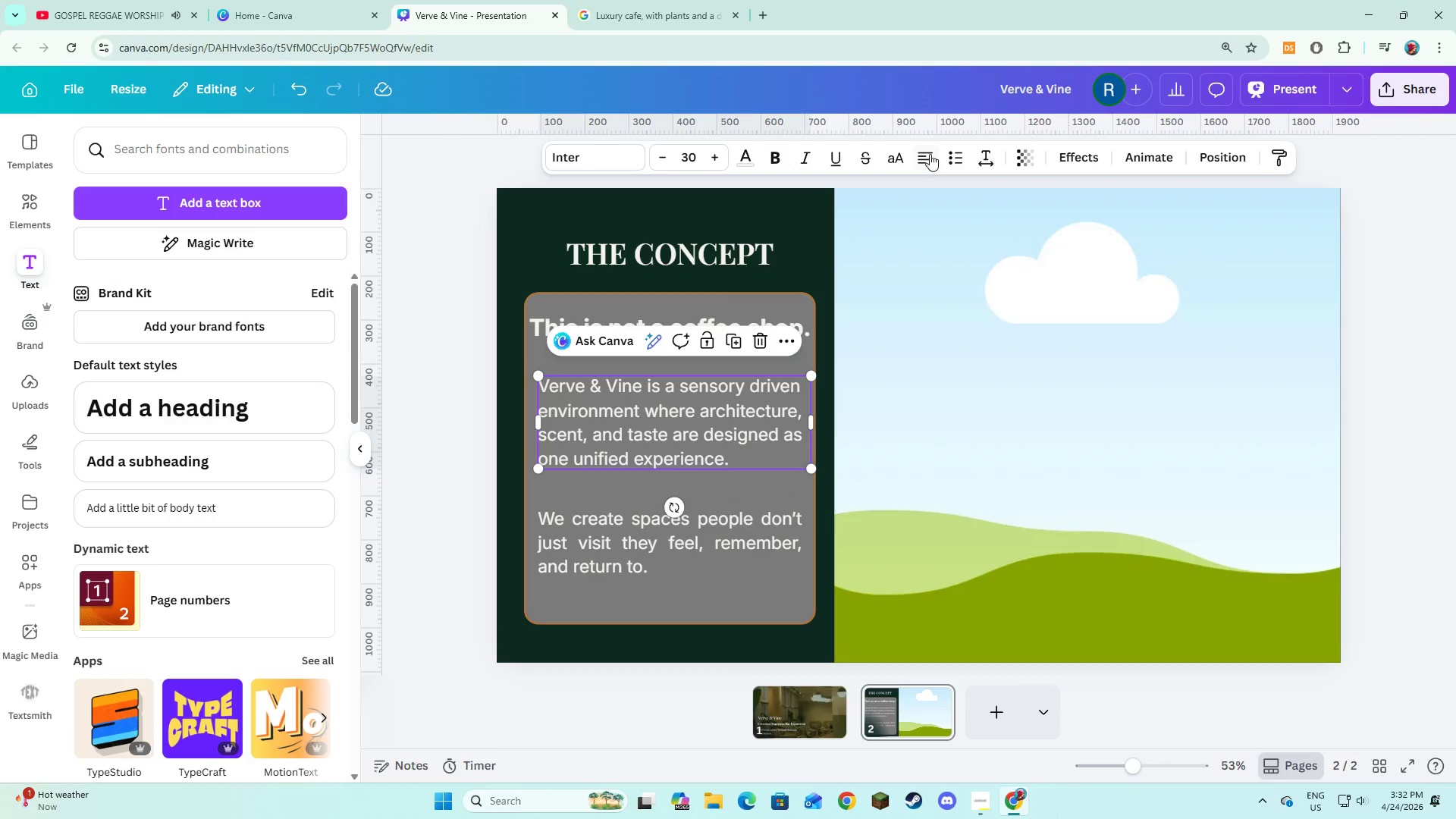 
left_click([930, 154])
 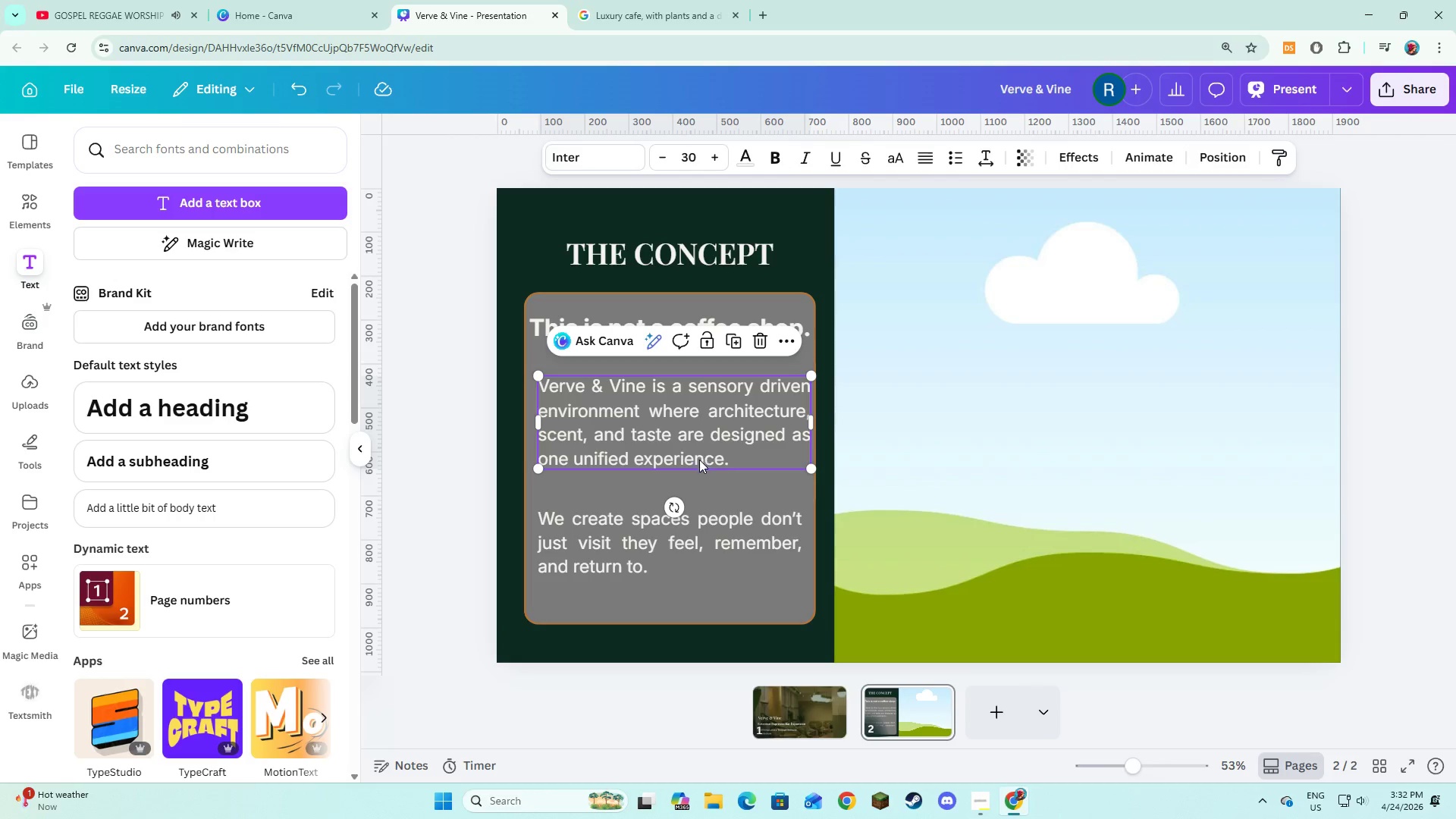 
left_click([694, 515])
 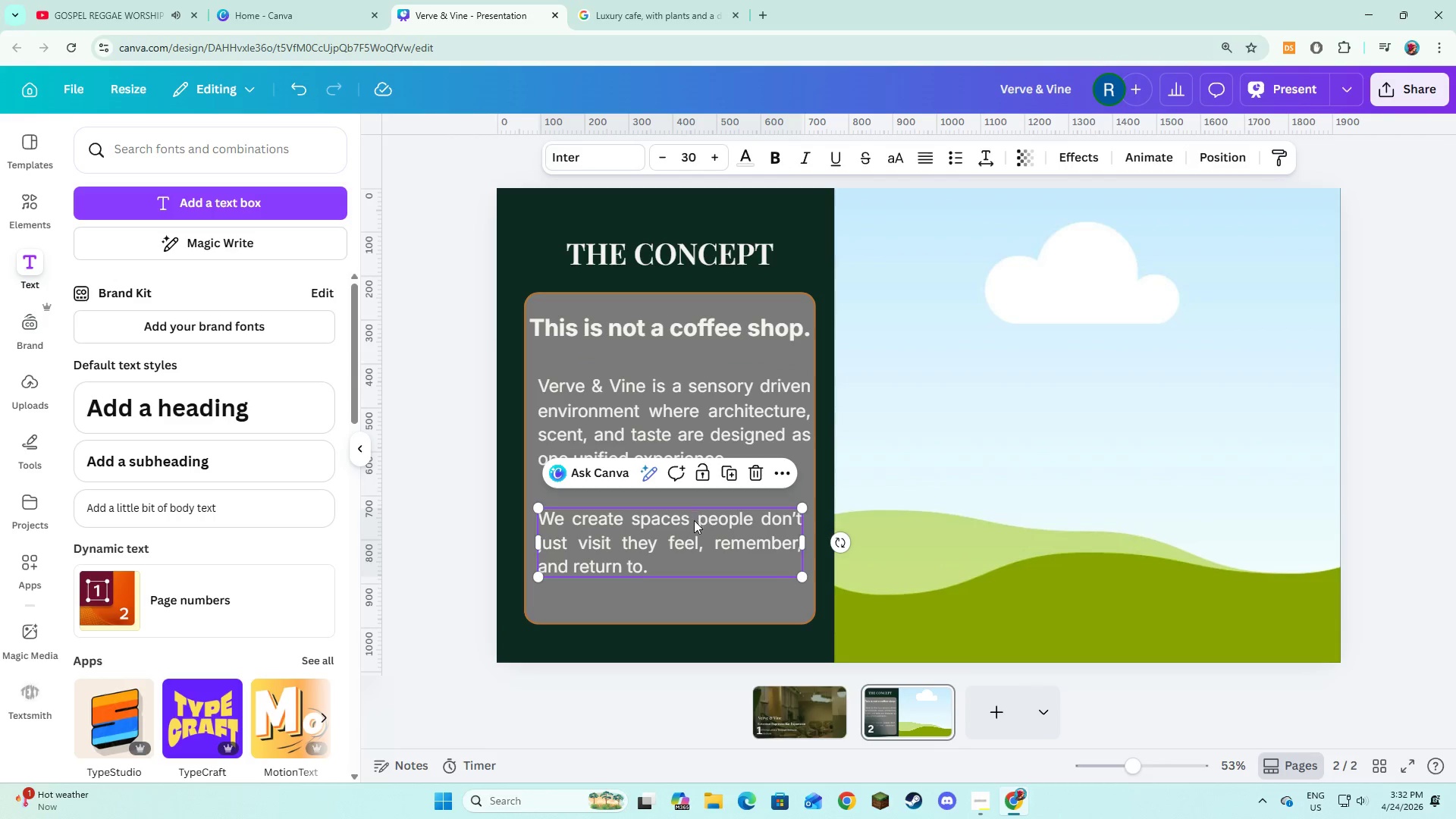 
left_click_drag(start_coordinate=[694, 520], to_coordinate=[694, 503])
 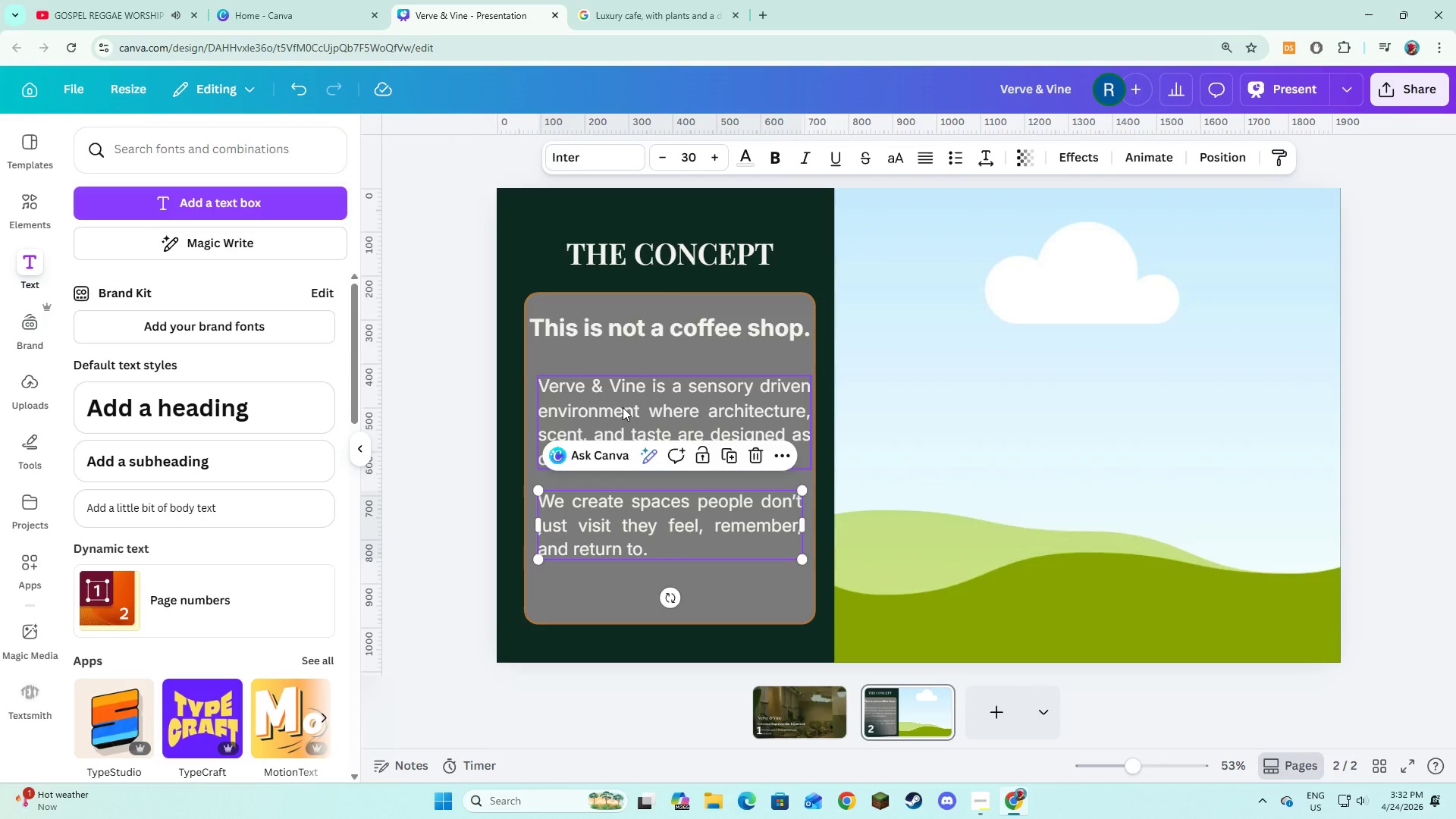 
left_click([623, 407])
 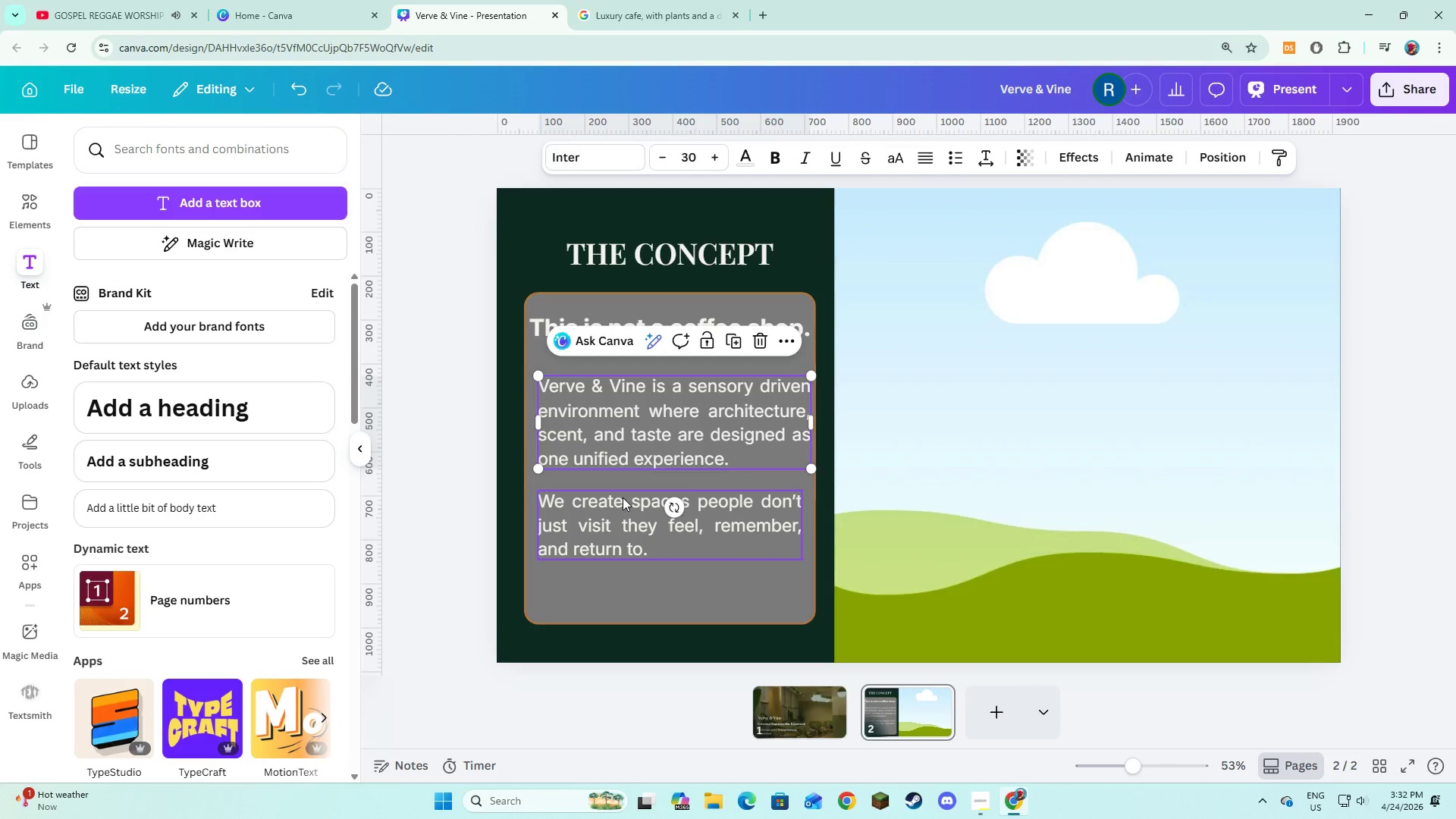 
hold_key(key=ShiftLeft, duration=0.55)
left_click([622, 507])
 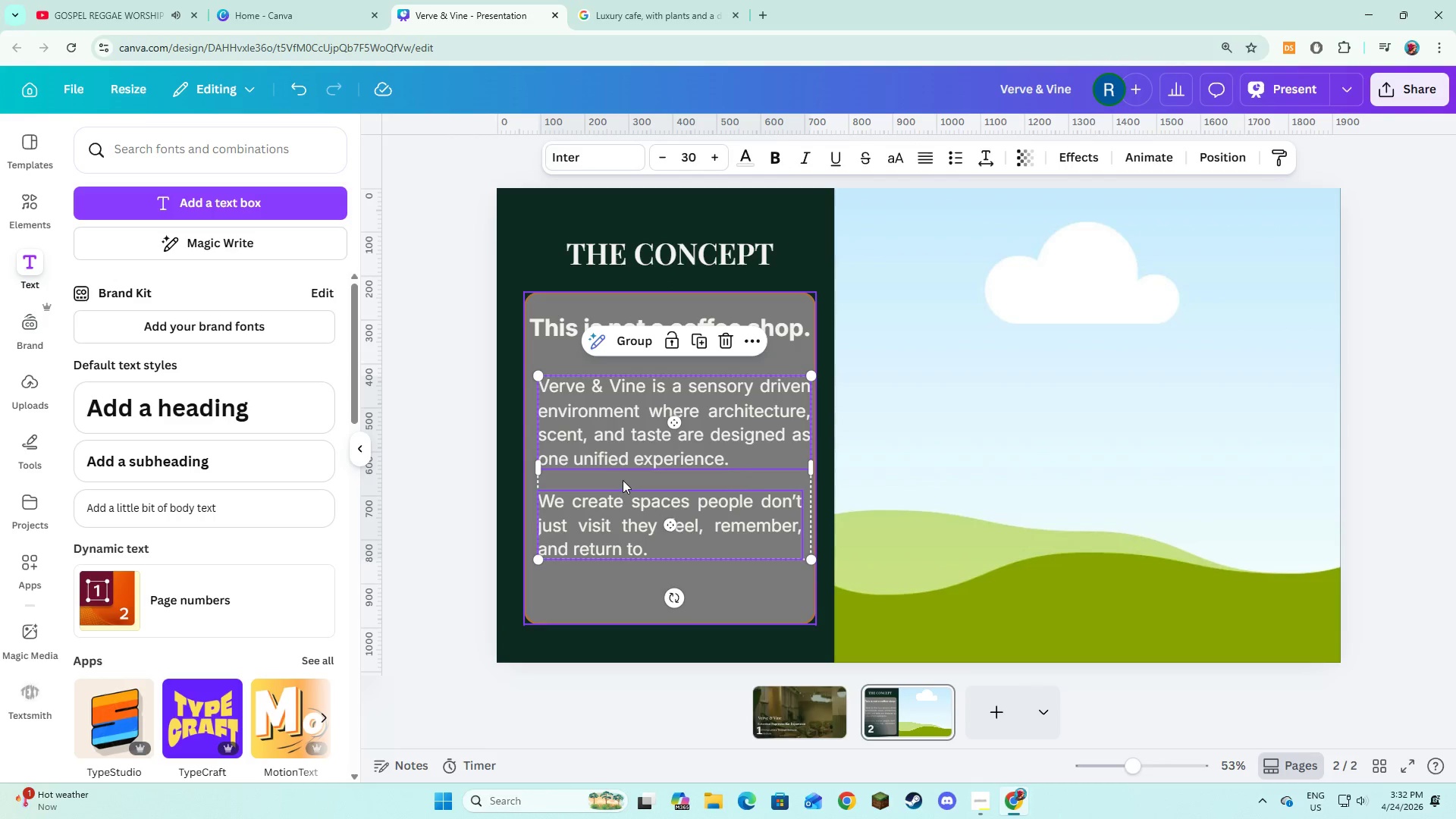 
left_click_drag(start_coordinate=[623, 480], to_coordinate=[624, 499])
 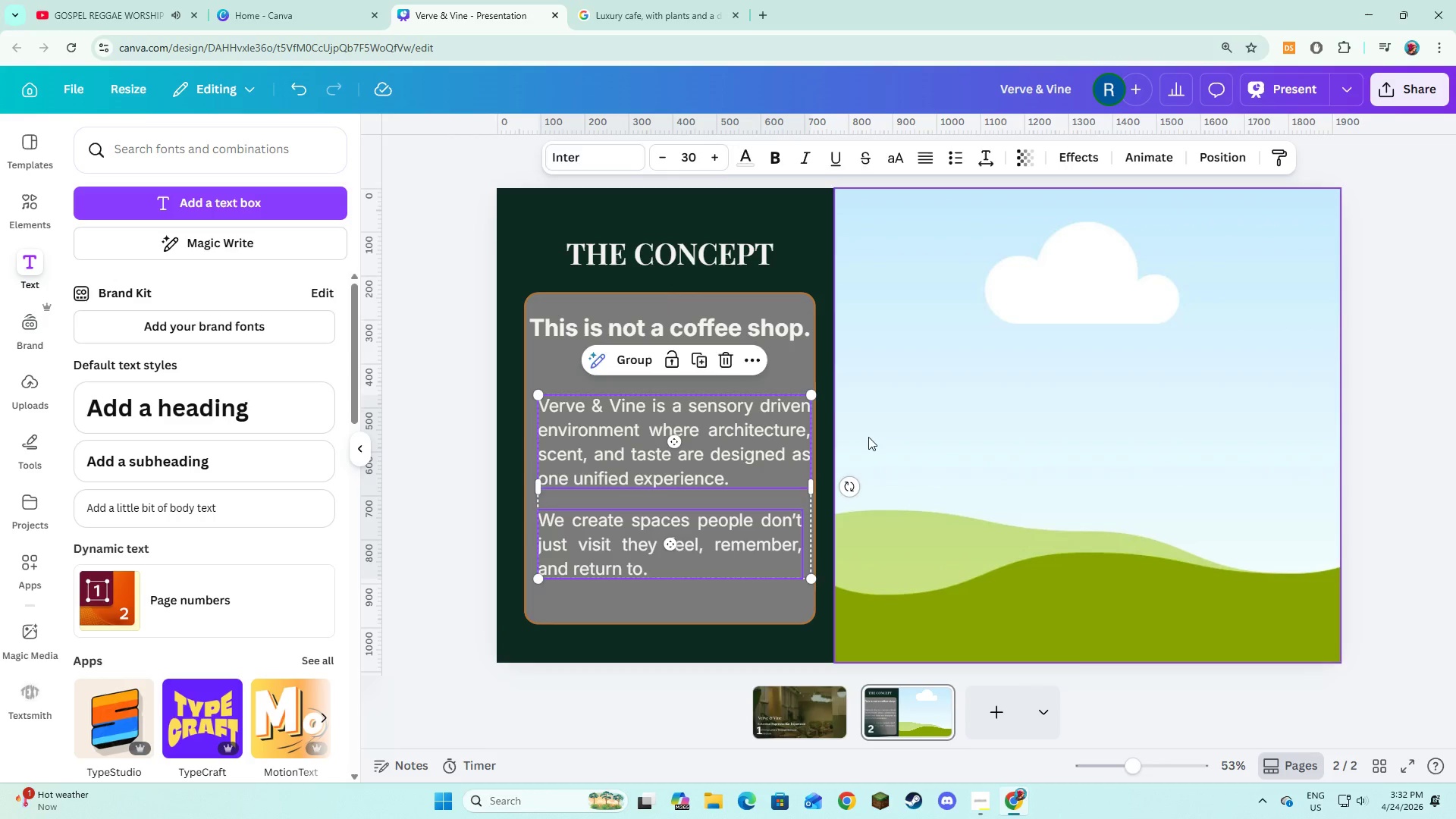 
left_click([868, 437])
 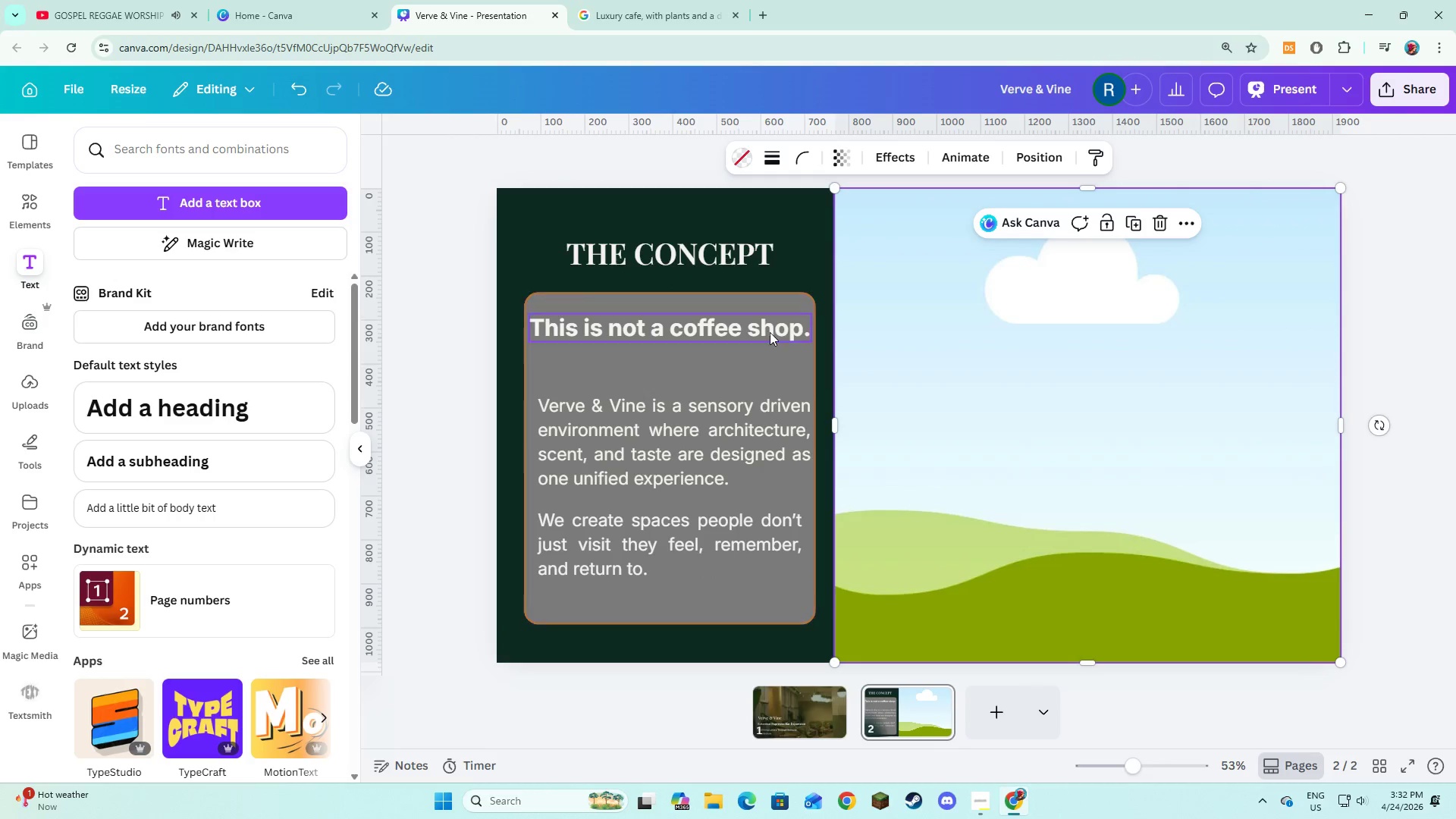 
left_click([770, 332])
 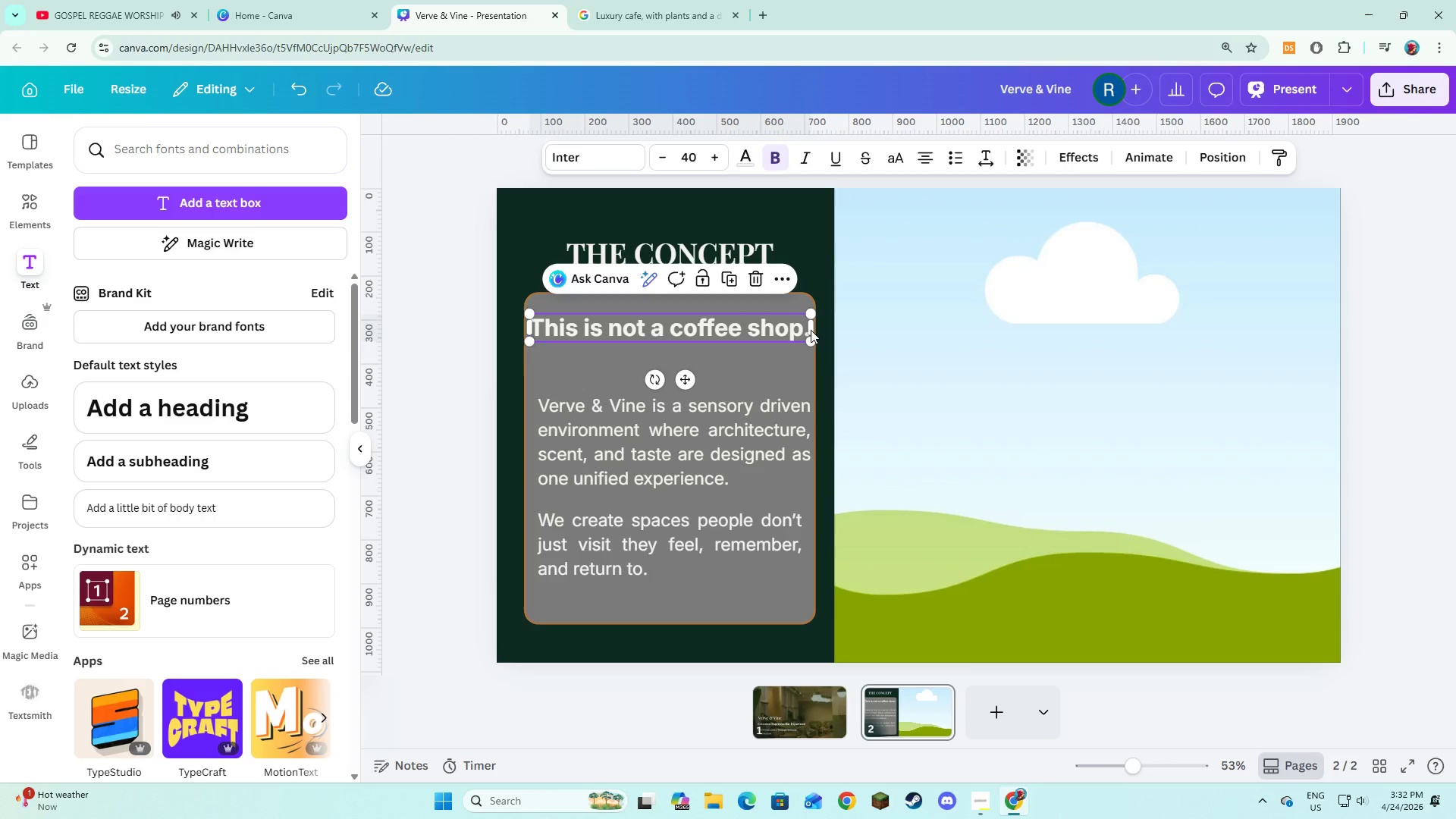 
left_click_drag(start_coordinate=[813, 330], to_coordinate=[804, 330])
 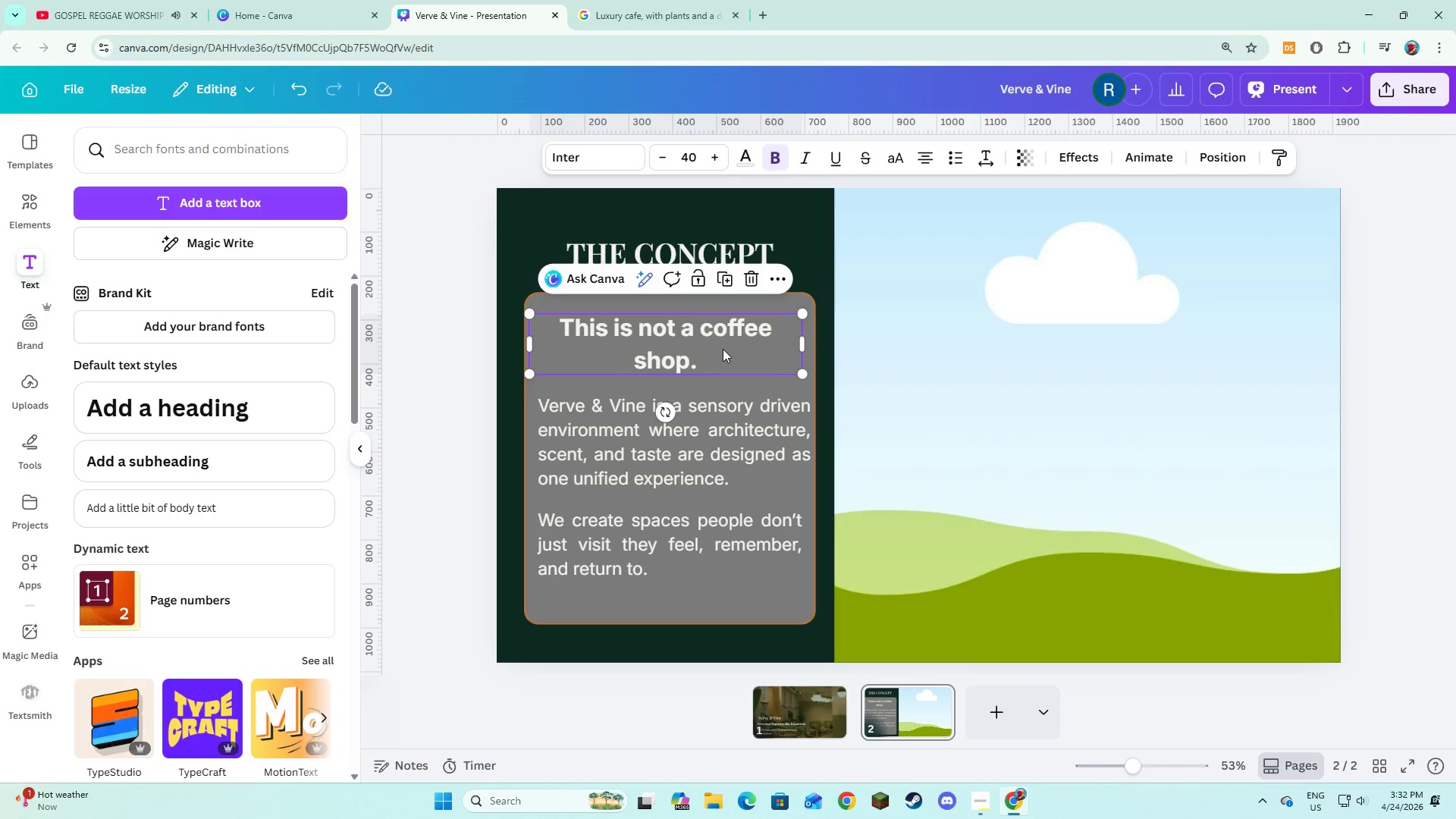 
left_click_drag(start_coordinate=[723, 349], to_coordinate=[726, 344])
 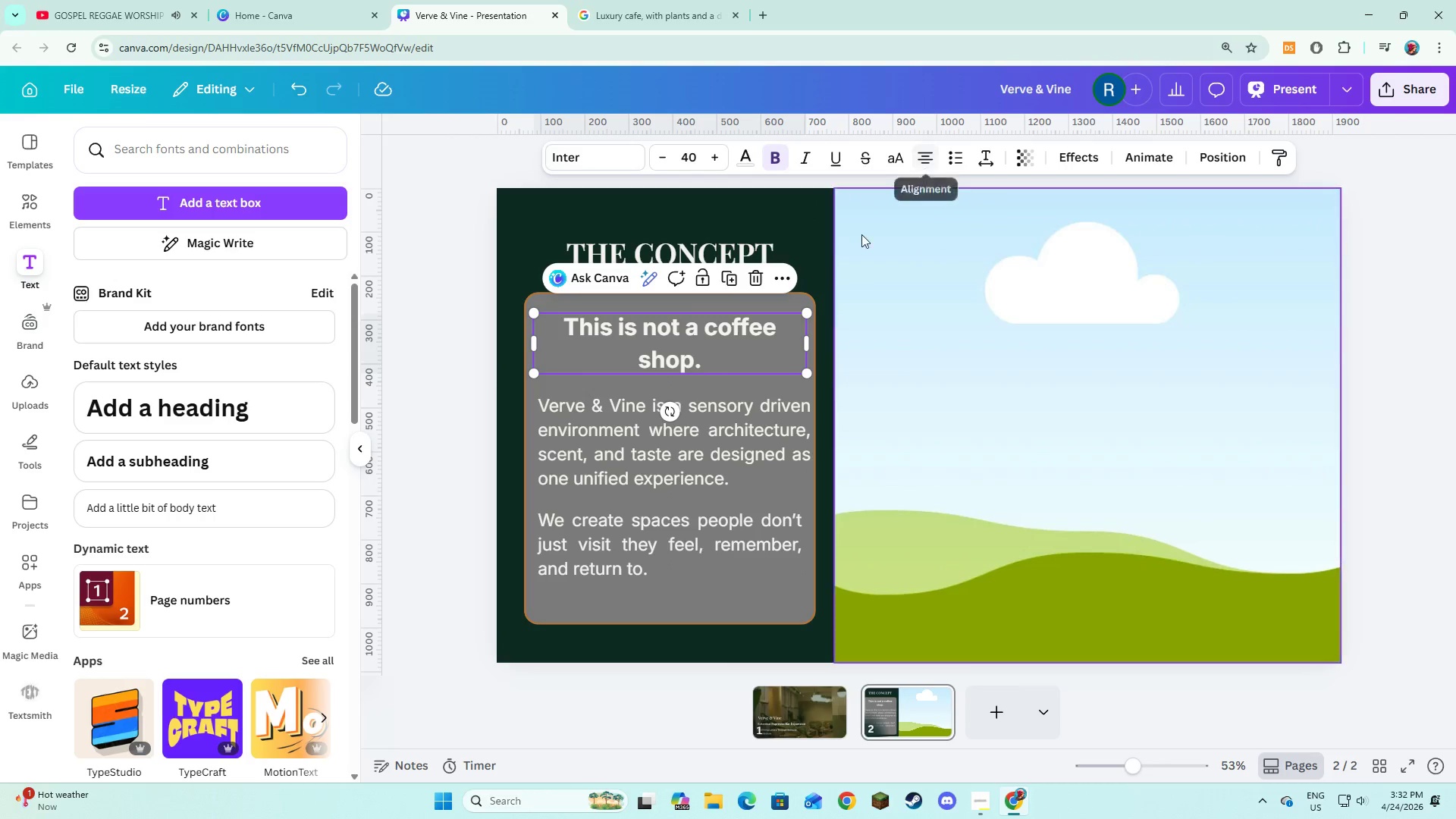 
left_click([853, 334])
 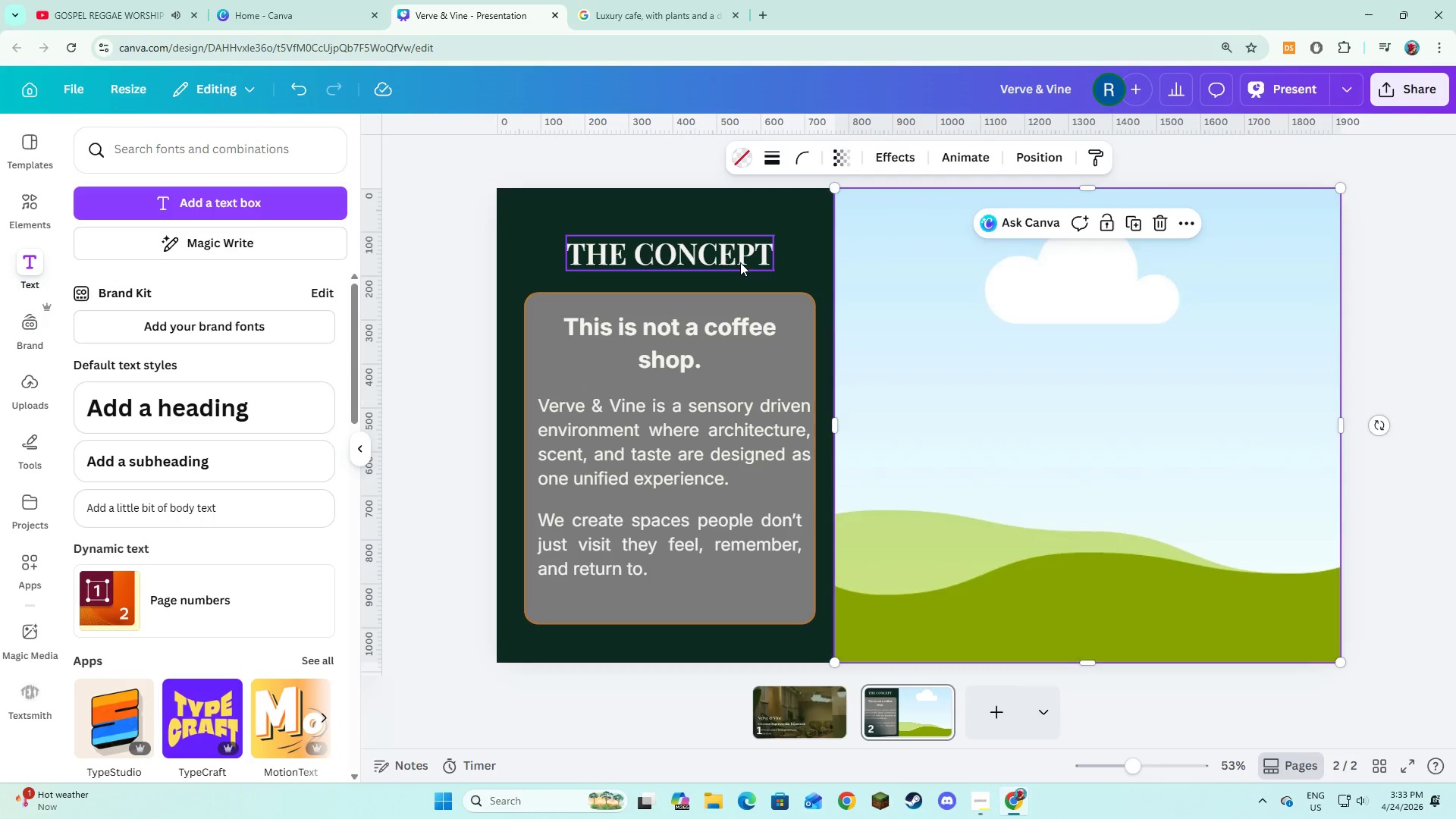 
wait(7.61)
 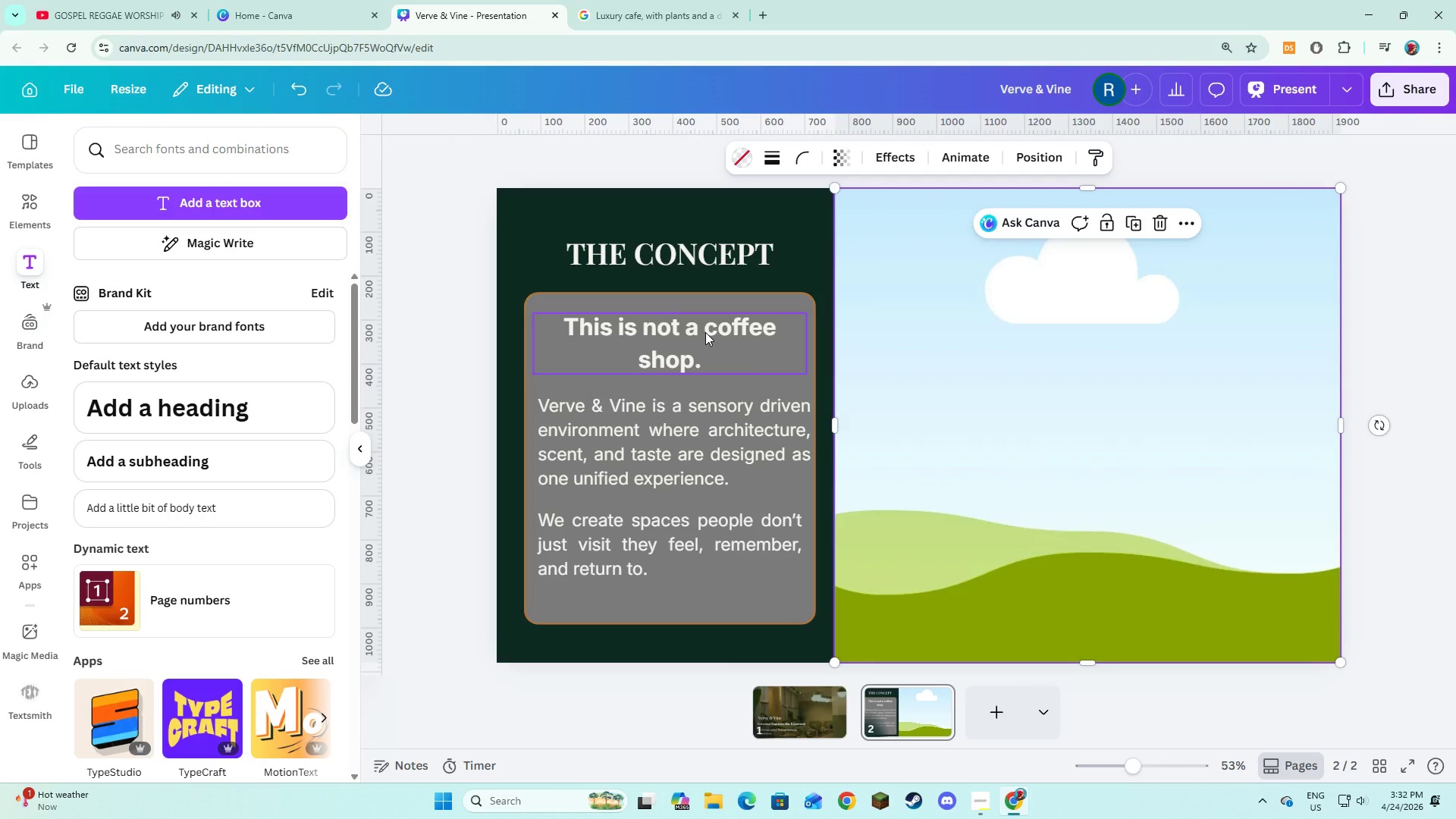 
left_click([807, 258])
 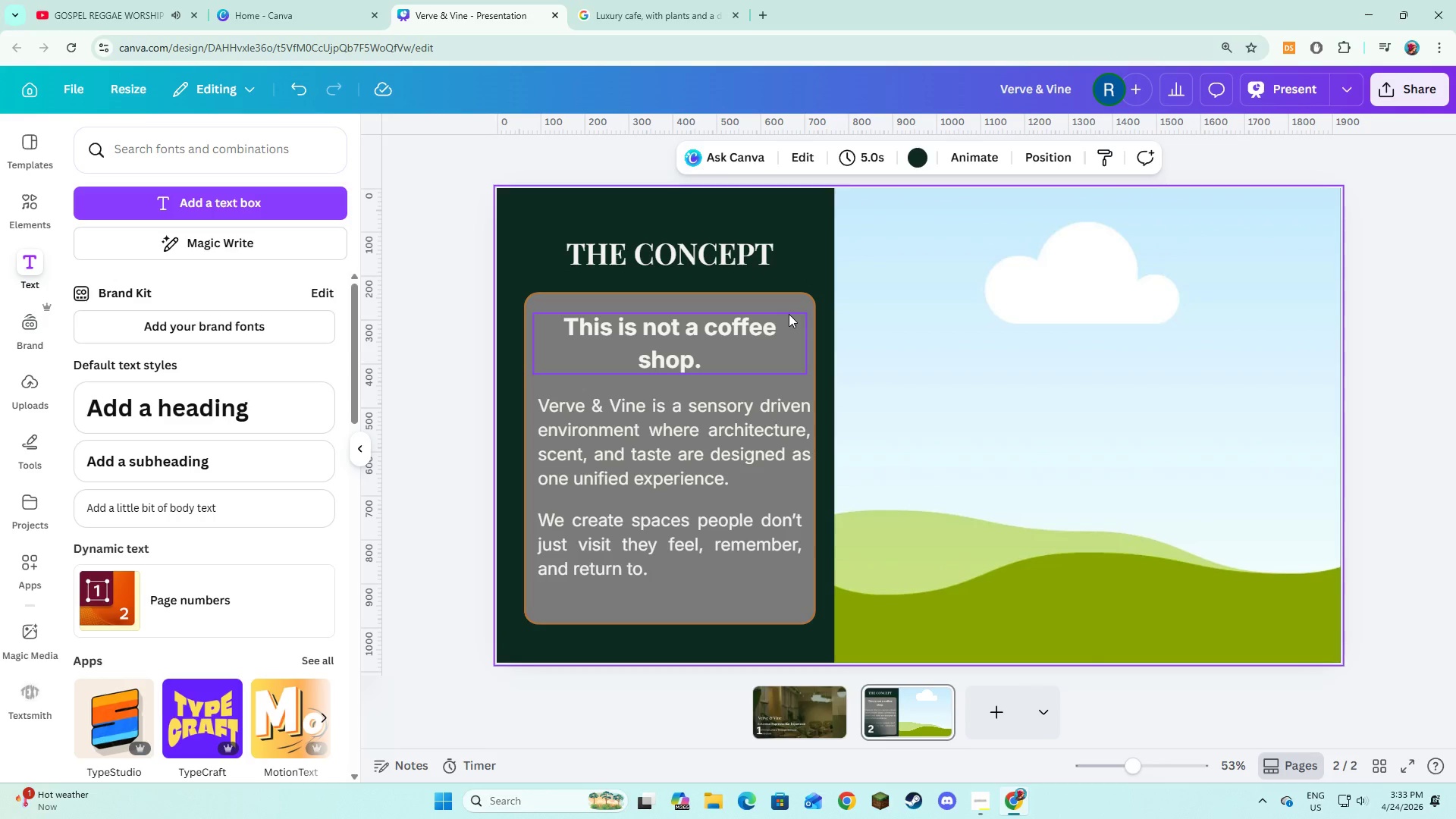 
left_click([790, 305])
 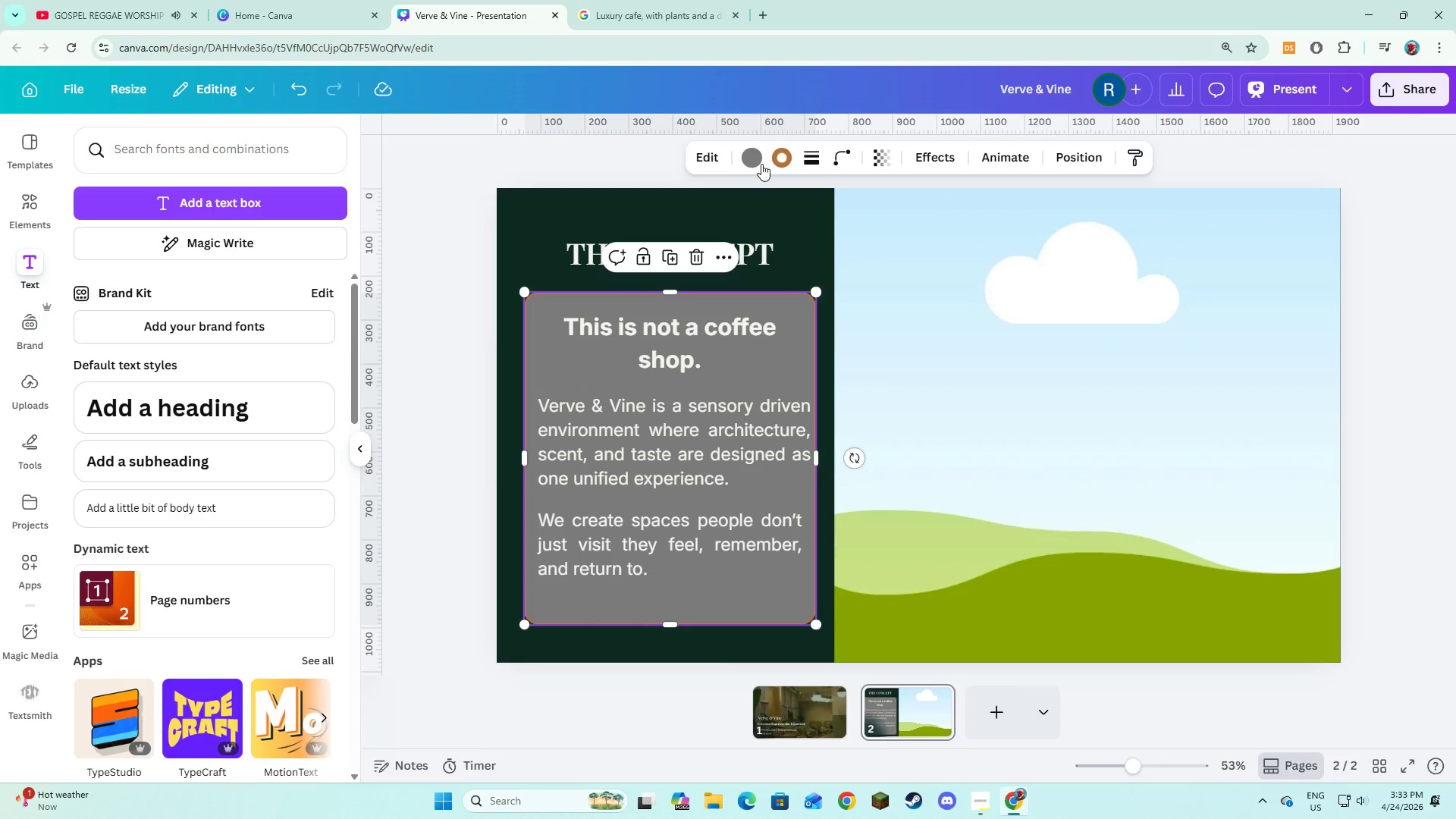 
left_click([761, 164])
 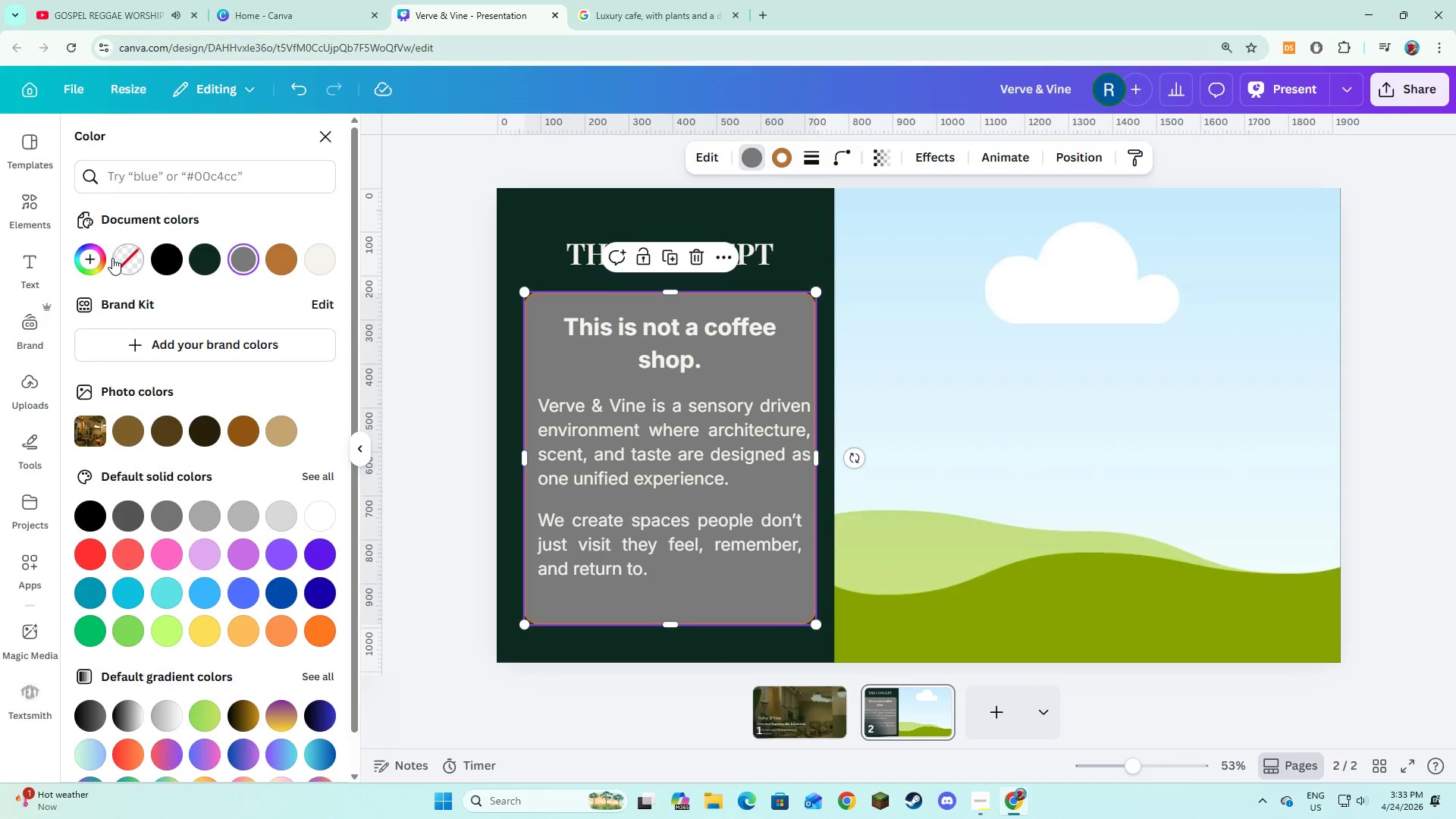 
left_click([116, 260])
 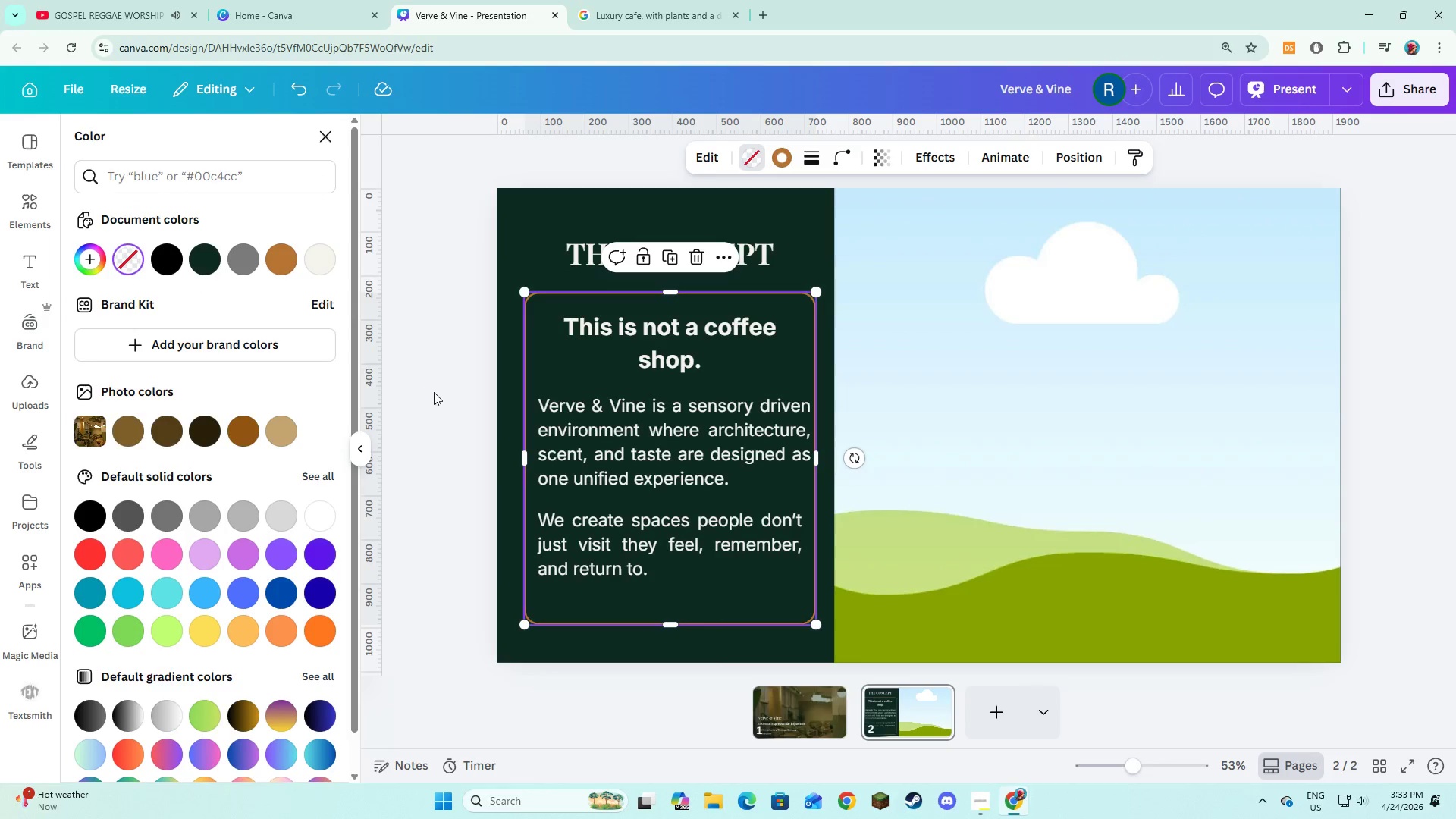 
double_click([434, 392])
 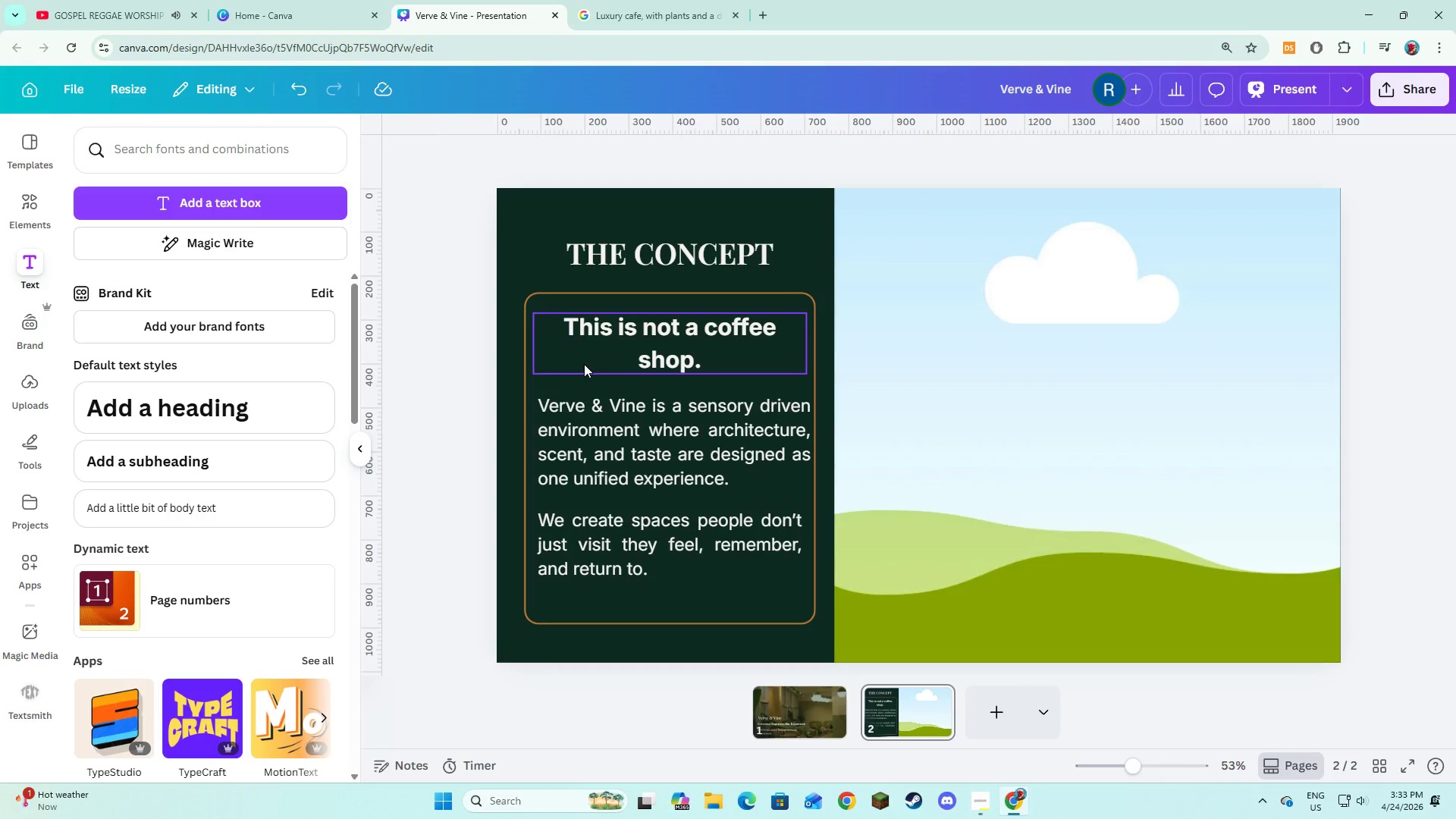 
left_click([47, 209])
 